 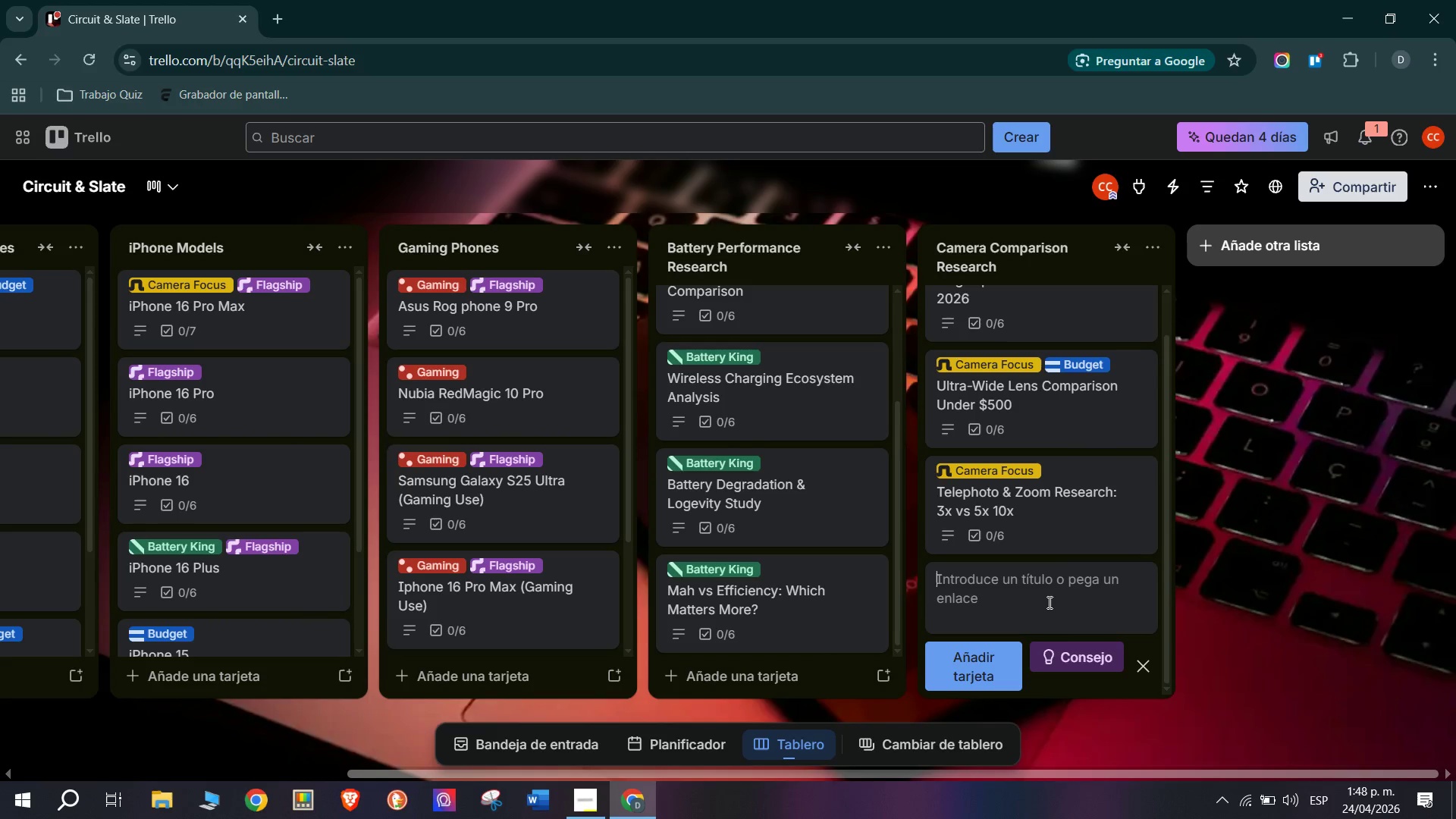 
type(Portait )
key(Backspace)
key(Backspace)
key(Backspace)
key(Backspace)
type(rait Mode ^ Bokeh Comparison)
 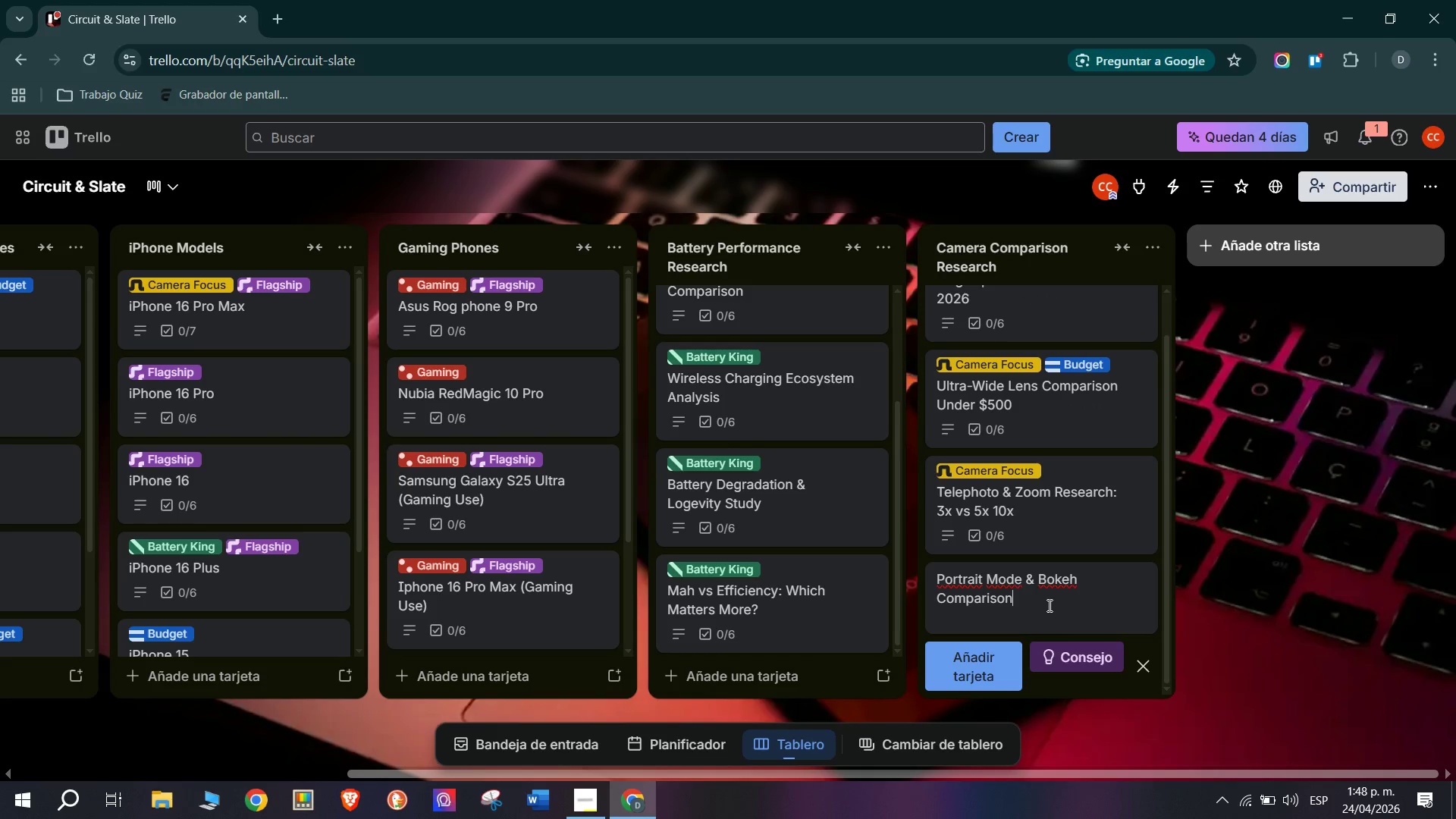 
 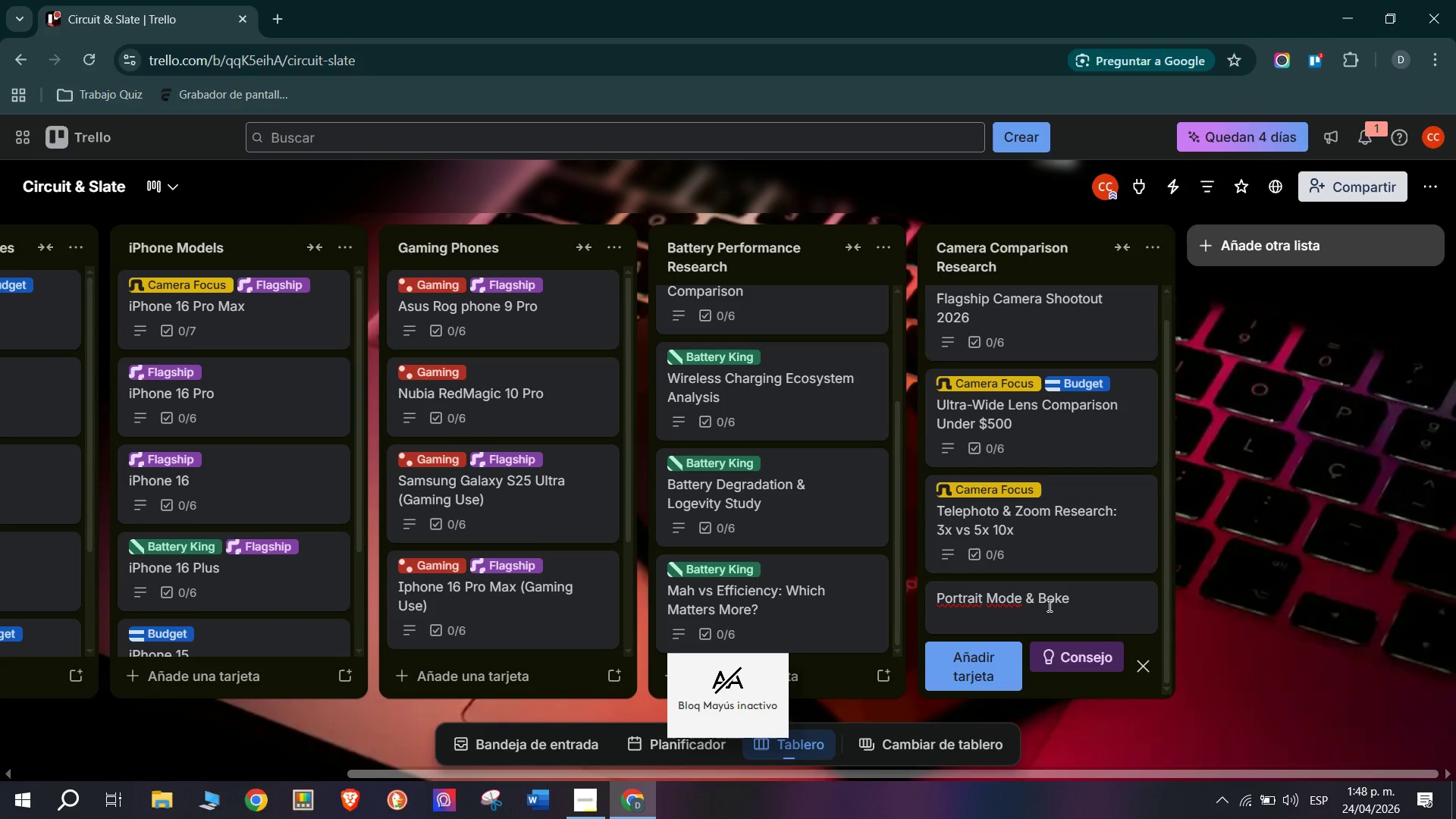 
key(Enter)
 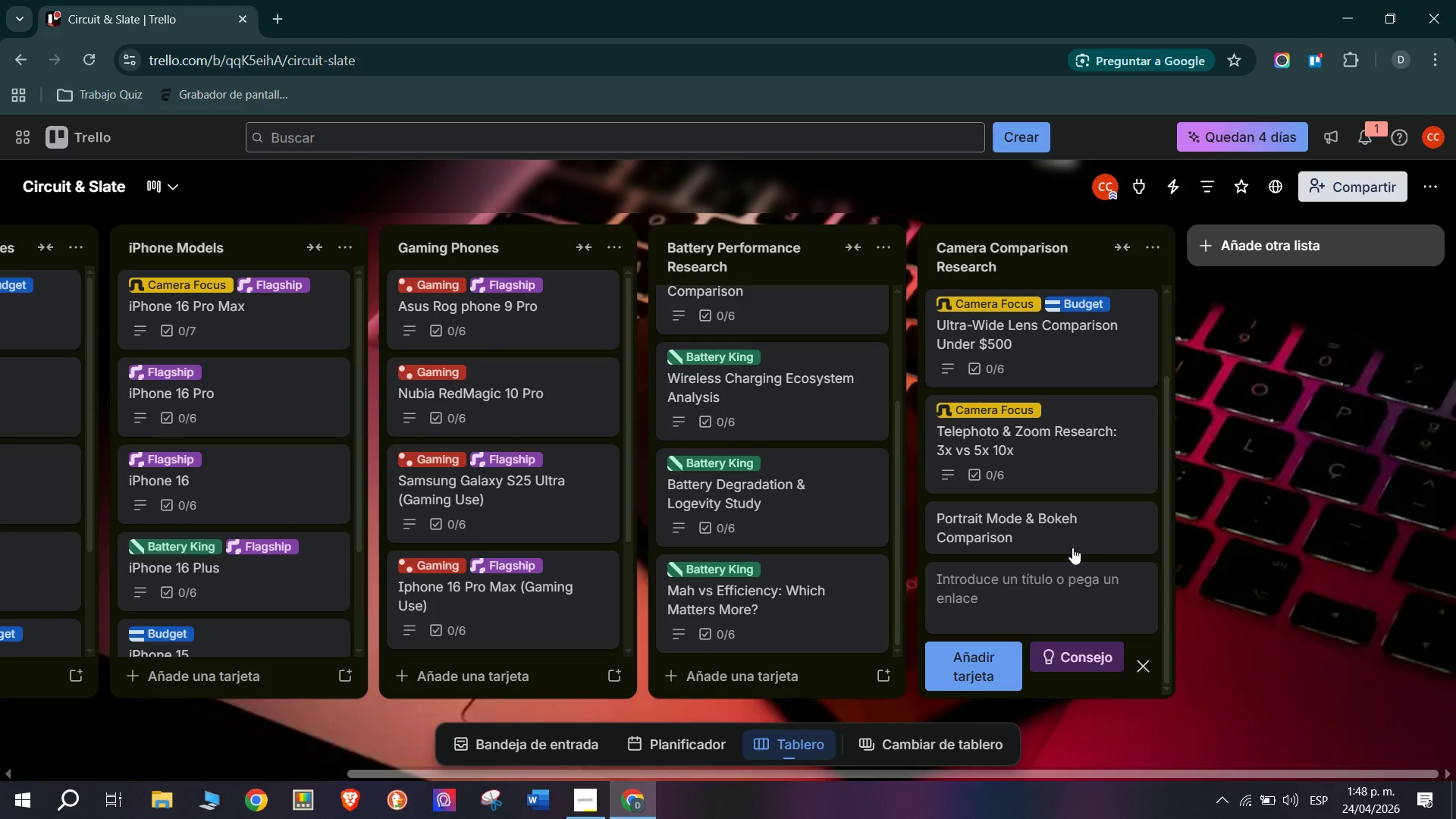 
left_click([1075, 532])
 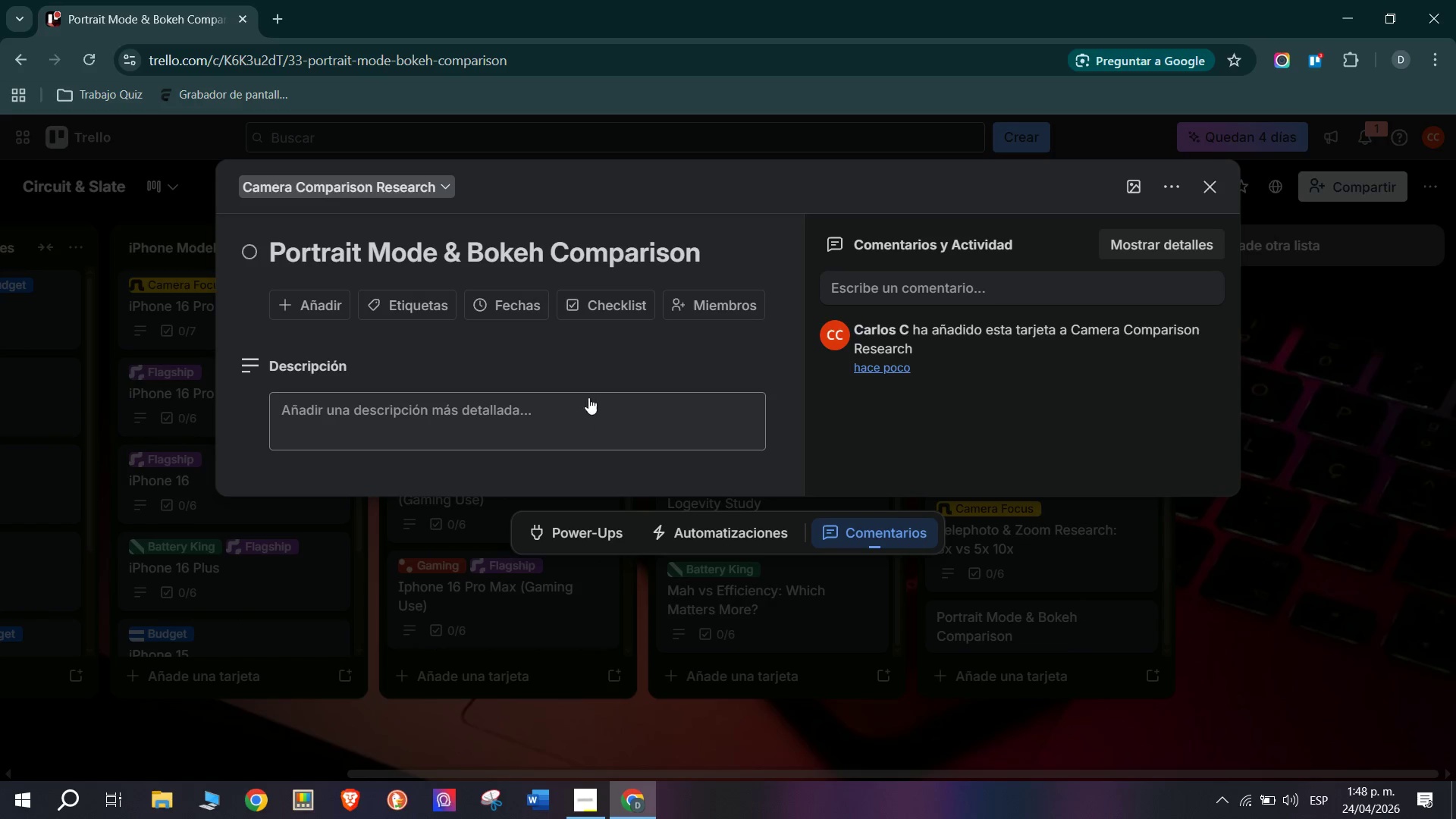 
mouse_move([567, 424])
 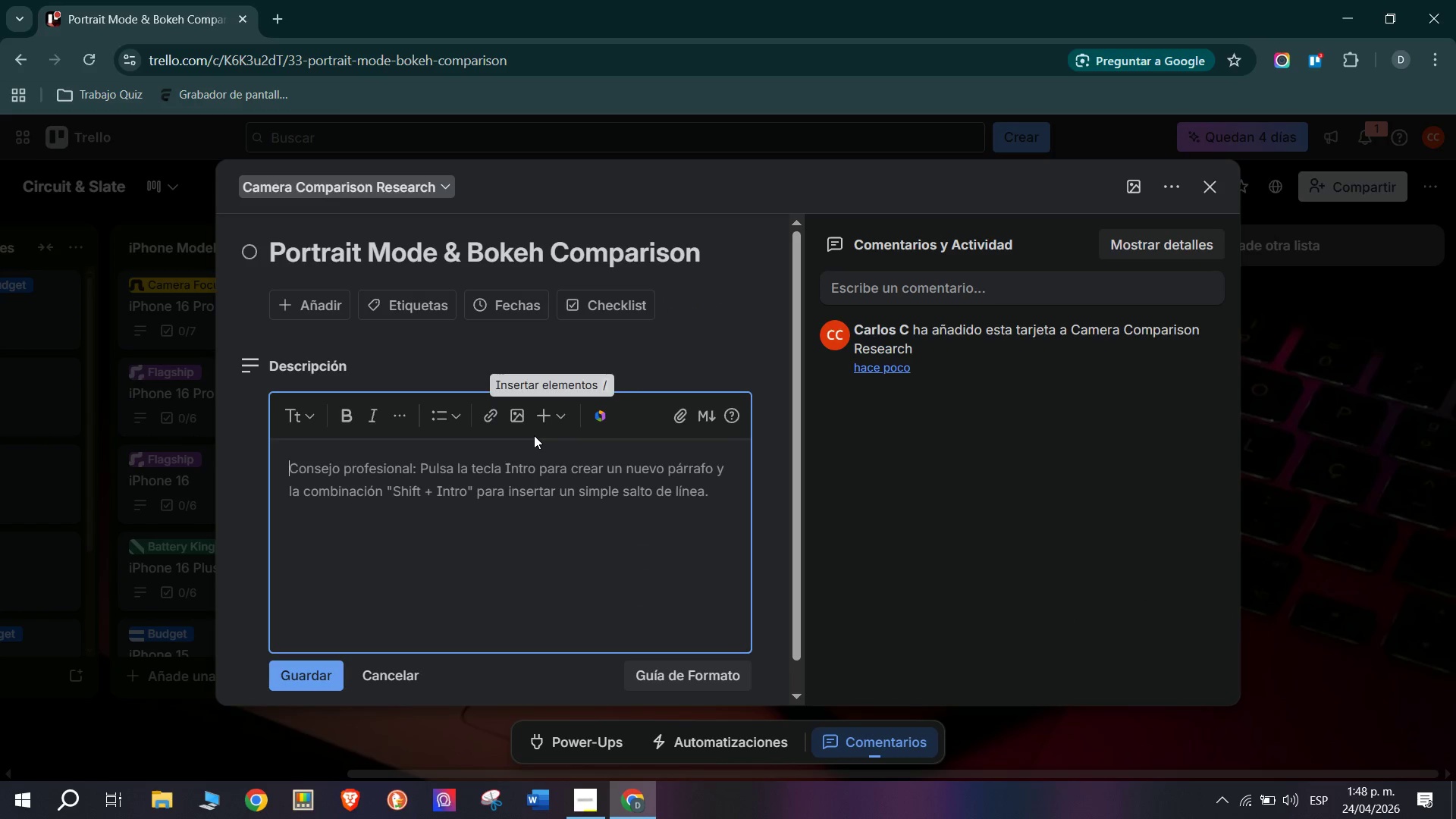 
type(Research topic> Portrait mode performance across flgship and mid-)
key(Backspace)
type(r)
key(Backspace)
type(.)
key(Backspace)
type(-range devices.)
 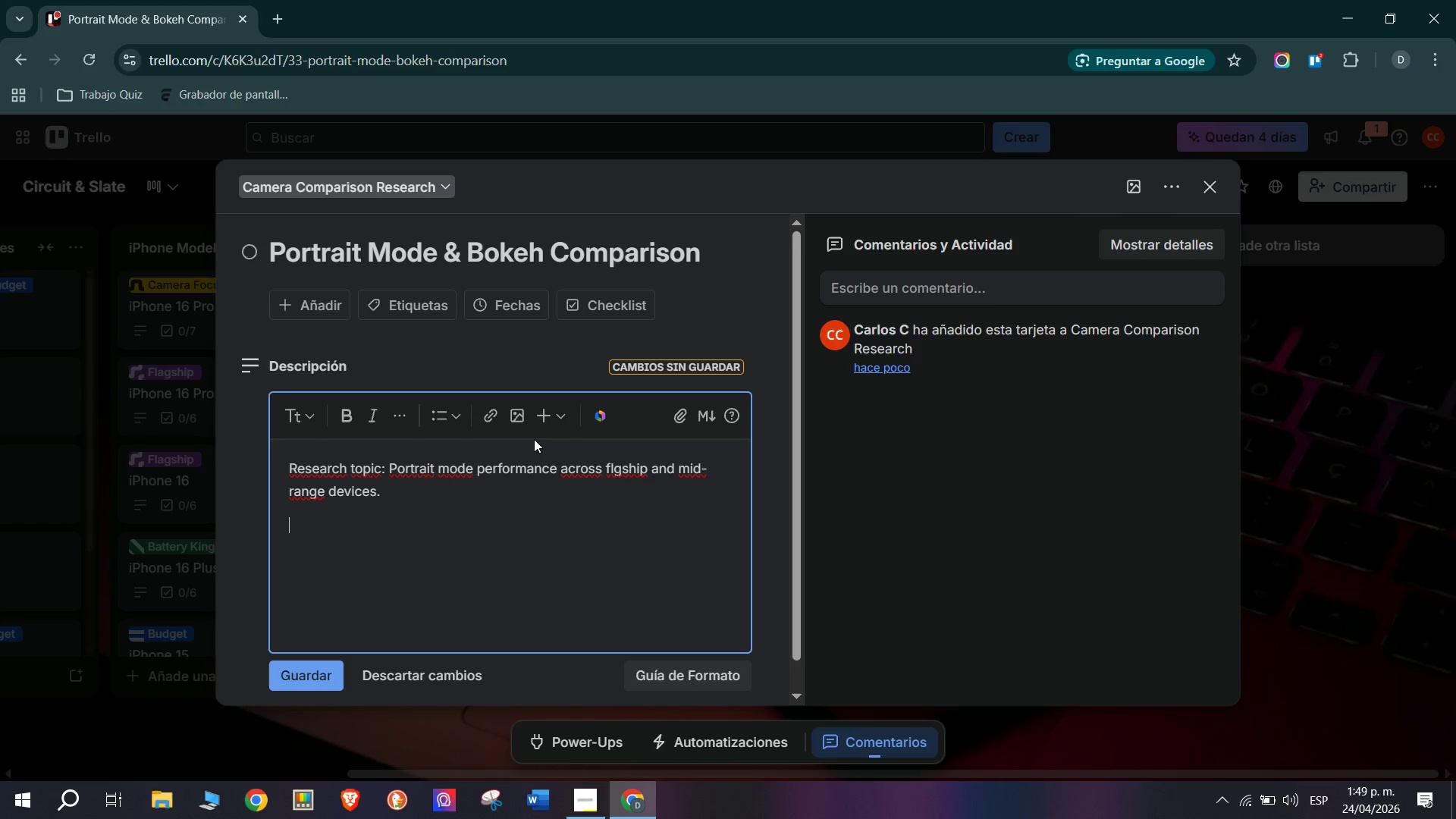 
 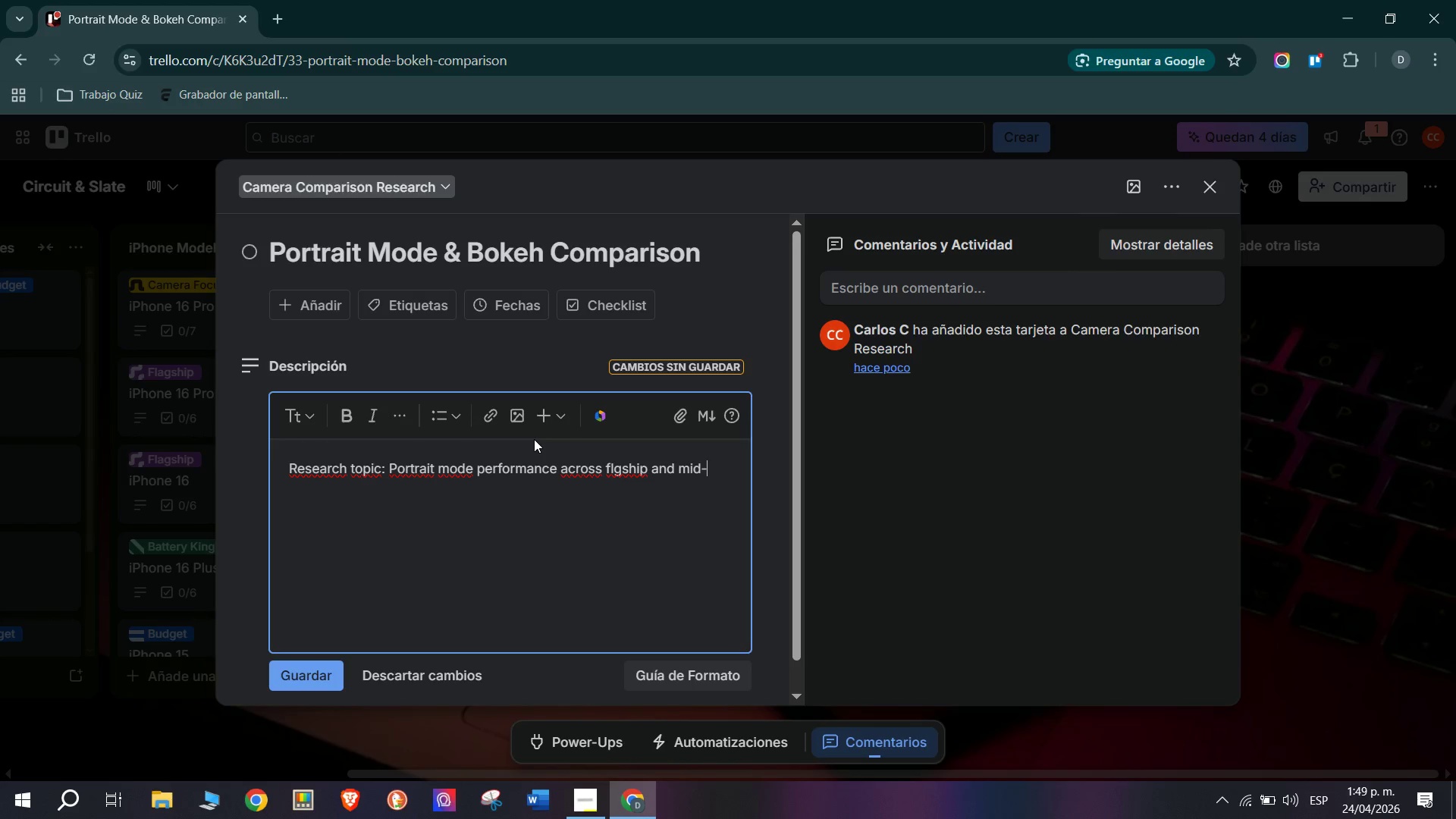 
key(Enter)
 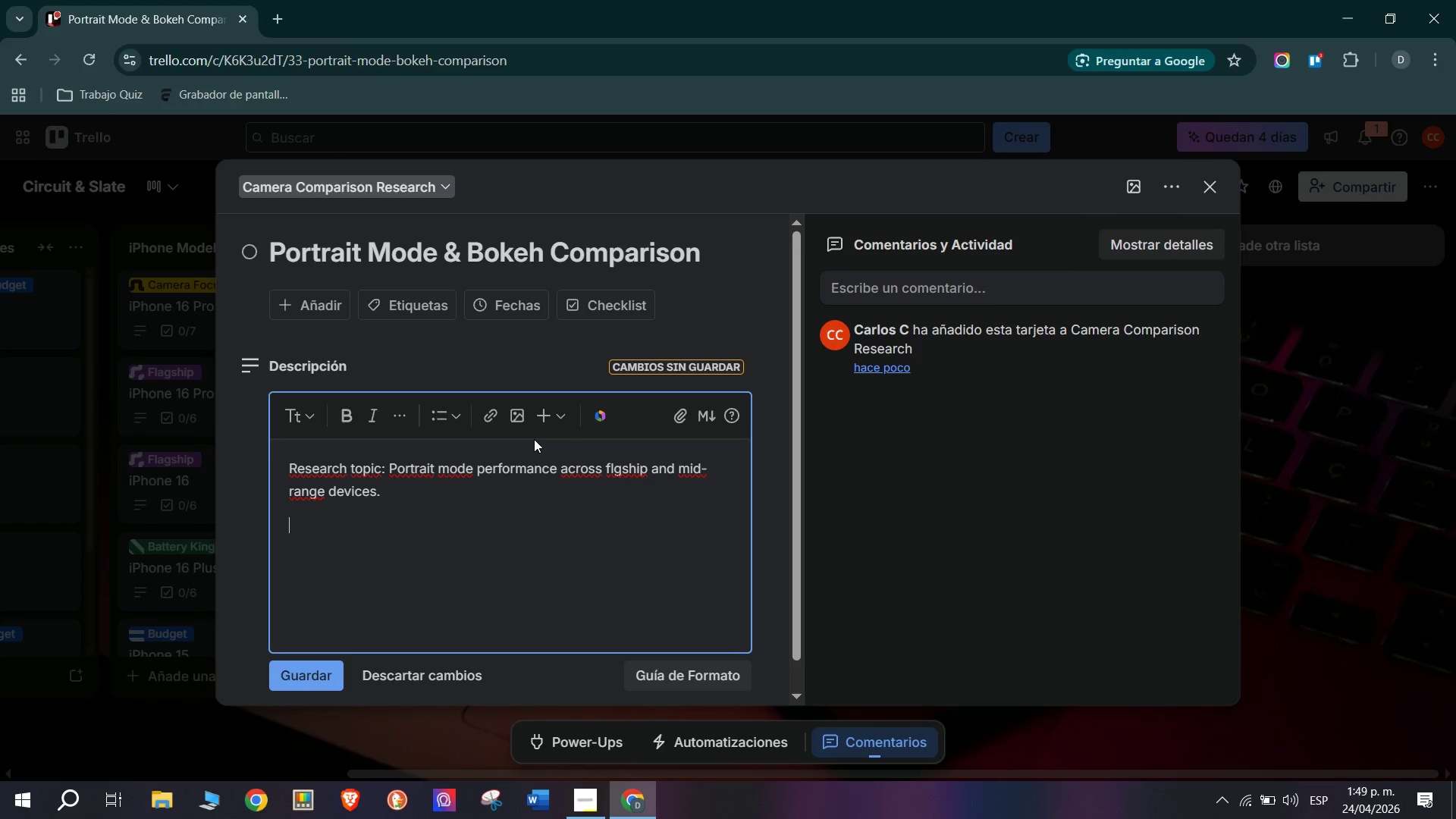 
type(Scope )
key(Backspace)
type(> Edge detection accuracy )
key(Backspace)
type(, bac)
 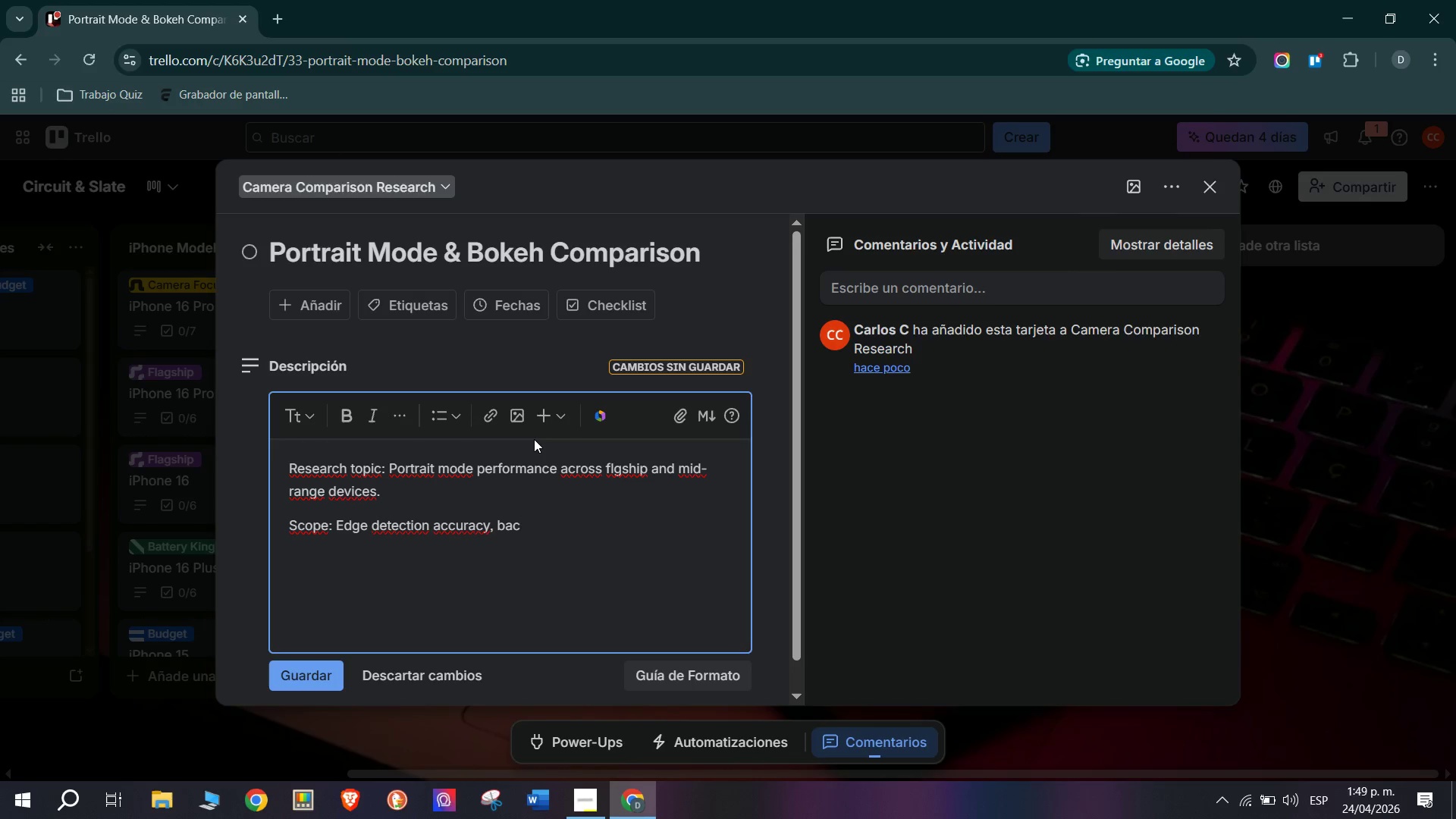 
wait(6.83)
 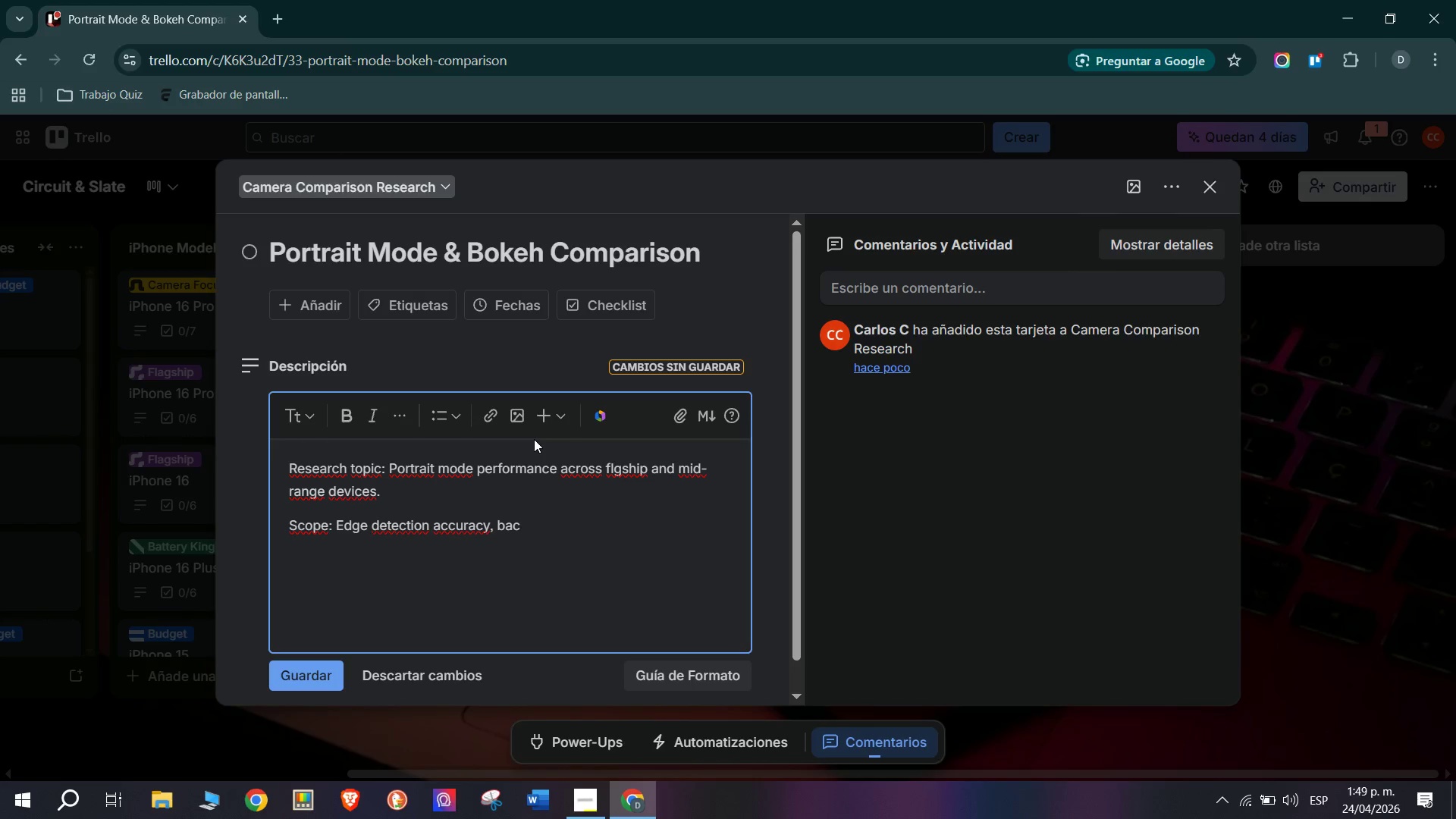 
type(gtro)
key(Backspace)
key(Backspace)
type(oundf)
key(Backspace)
type( blur realism, subject skin tone rendering.)
 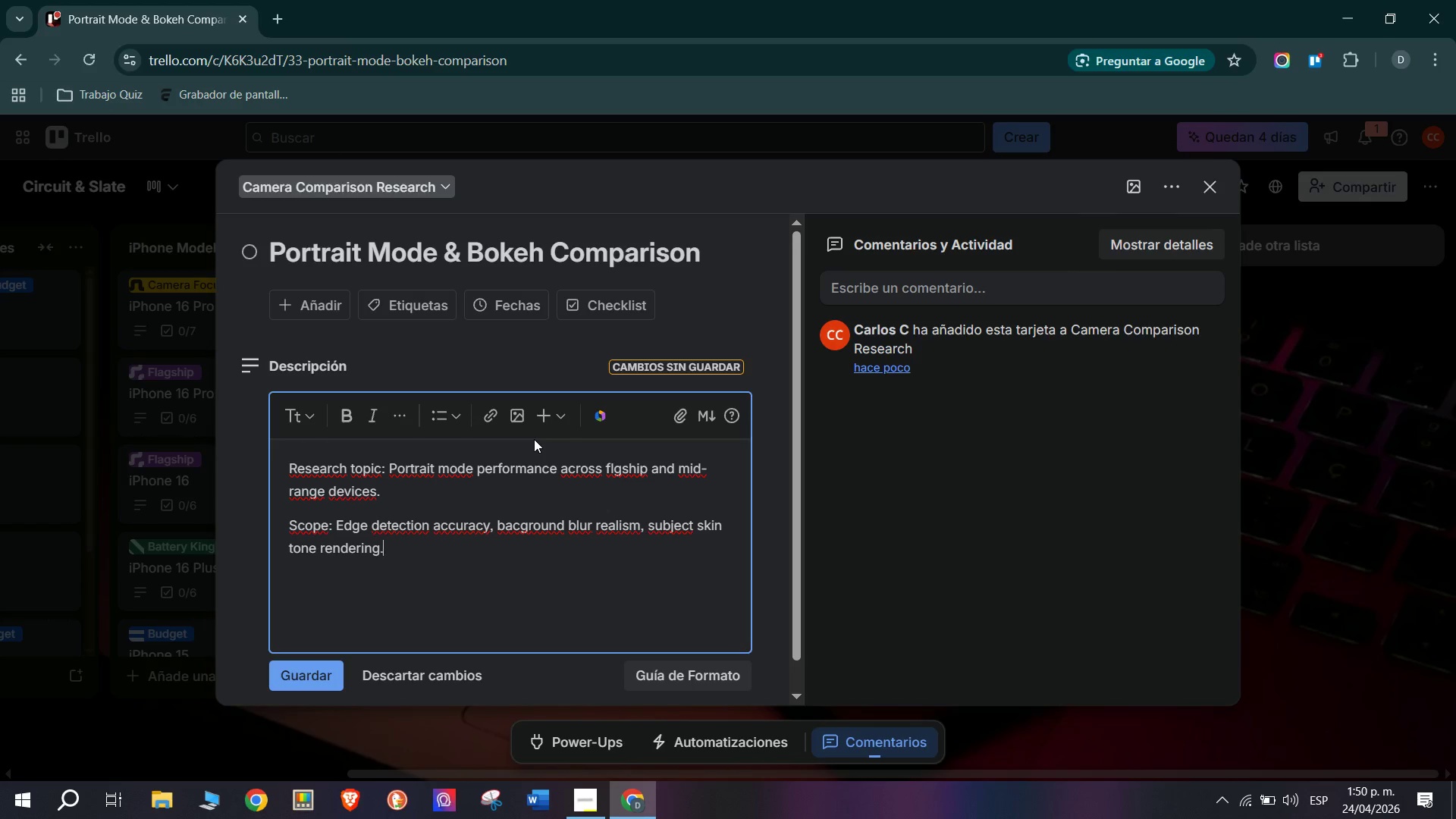 
key(Enter)
 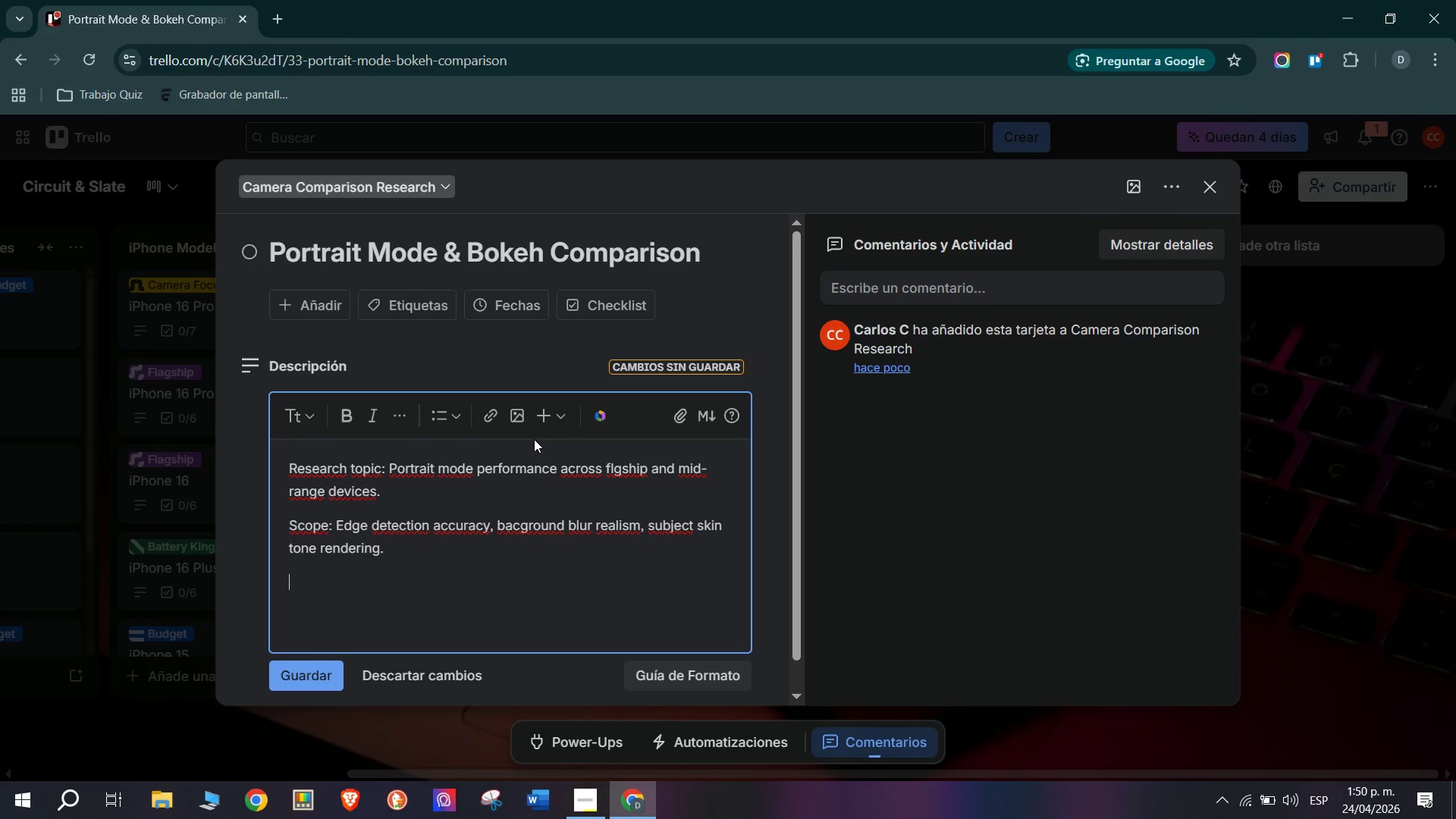 
type(Kety)
key(Backspace)
type(y)
key(Backspace)
key(Backspace)
type(y Findind)
key(Backspace)
type(g> iPhone 16 Pro leads in edge detection accuracy< Pixel 9 Pro leads in edgw)
key(Backspace)
type(w)
key(Backspace)
type(e detection accuracy< Pixell)
key(Backspace)
type( 9 pro;s AI skin tone rendering most natural)
 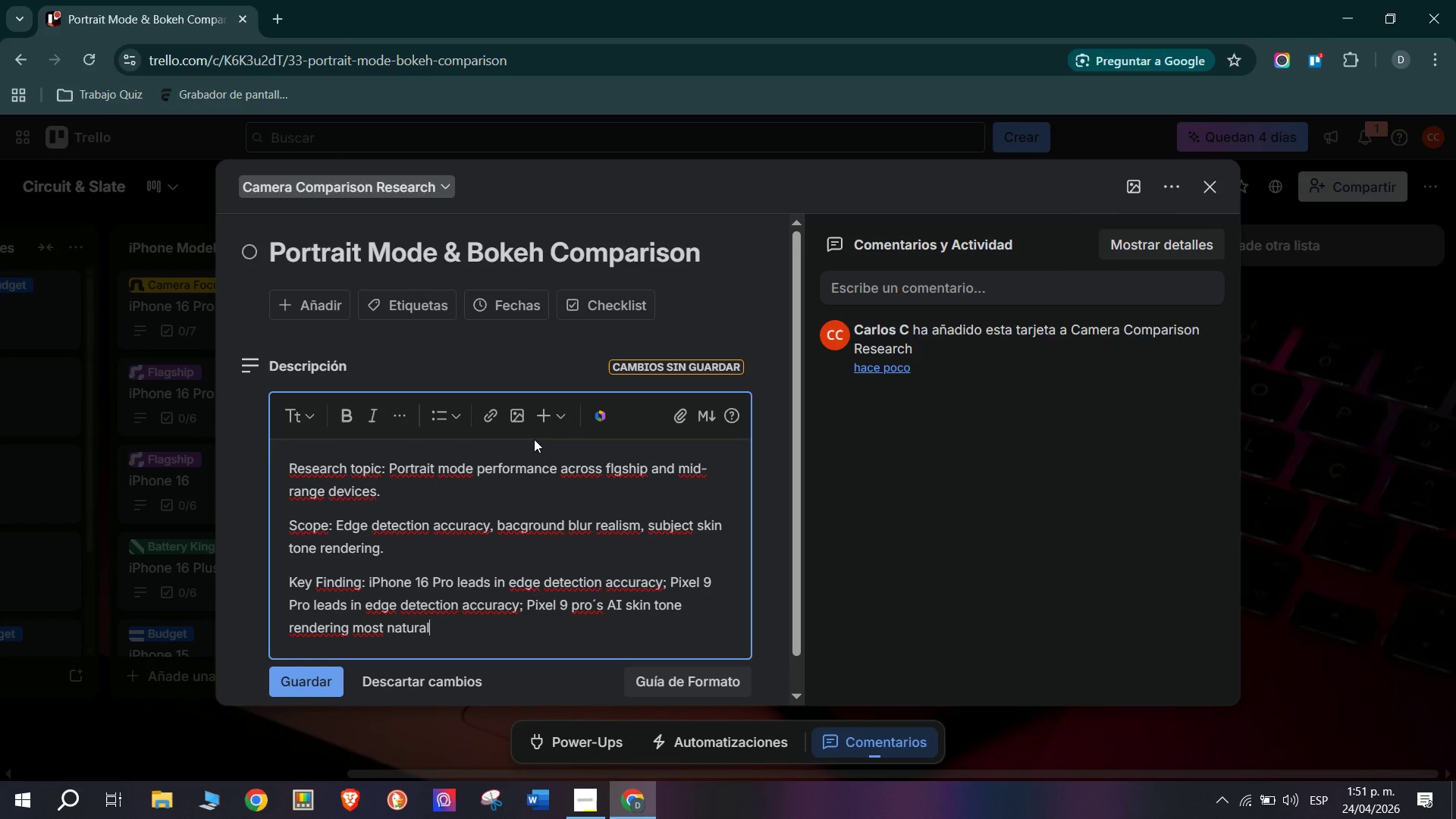 
left_click([301, 674])
 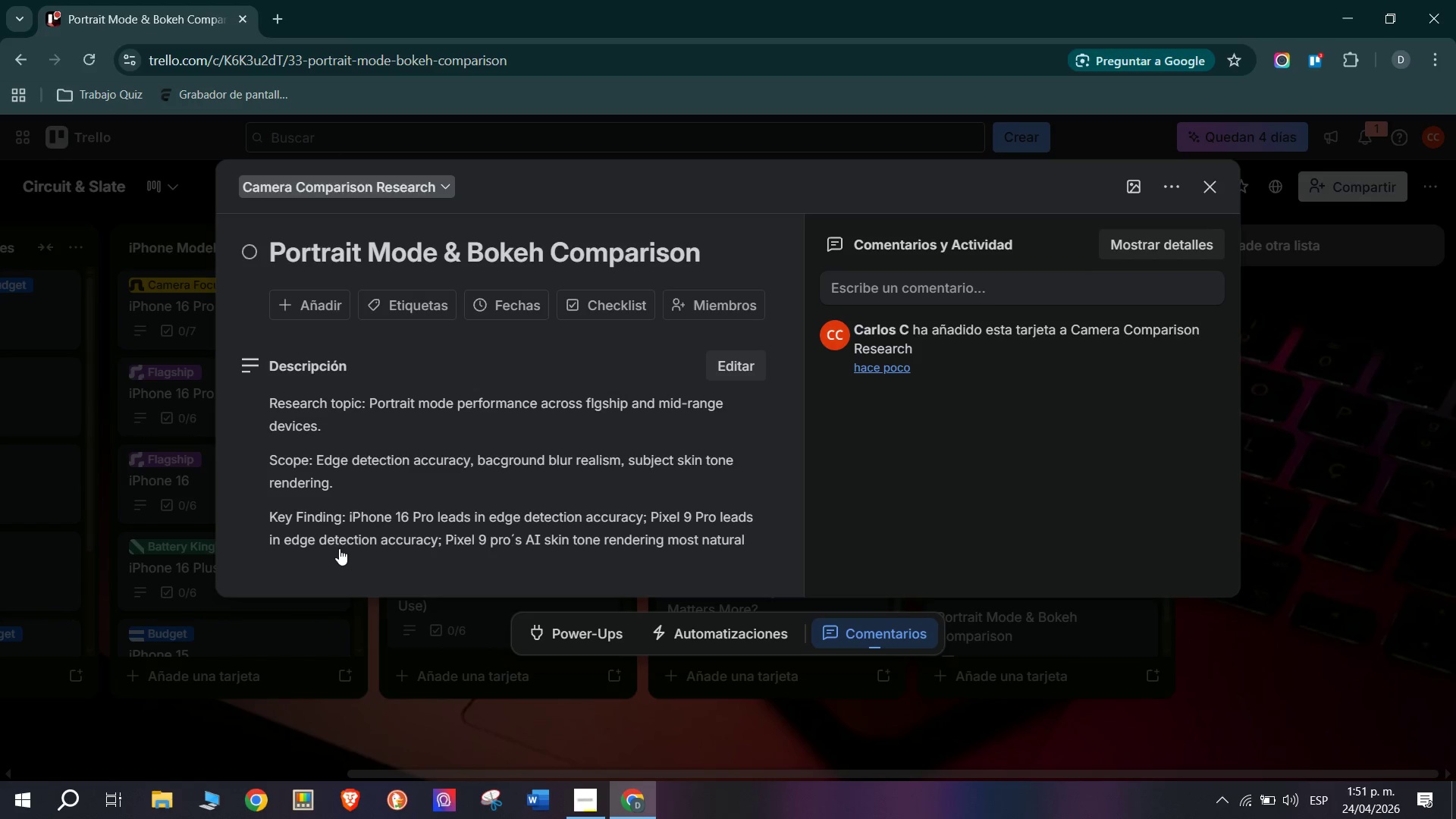 
scroll: coordinate [340, 544], scroll_direction: down, amount: 3.0
 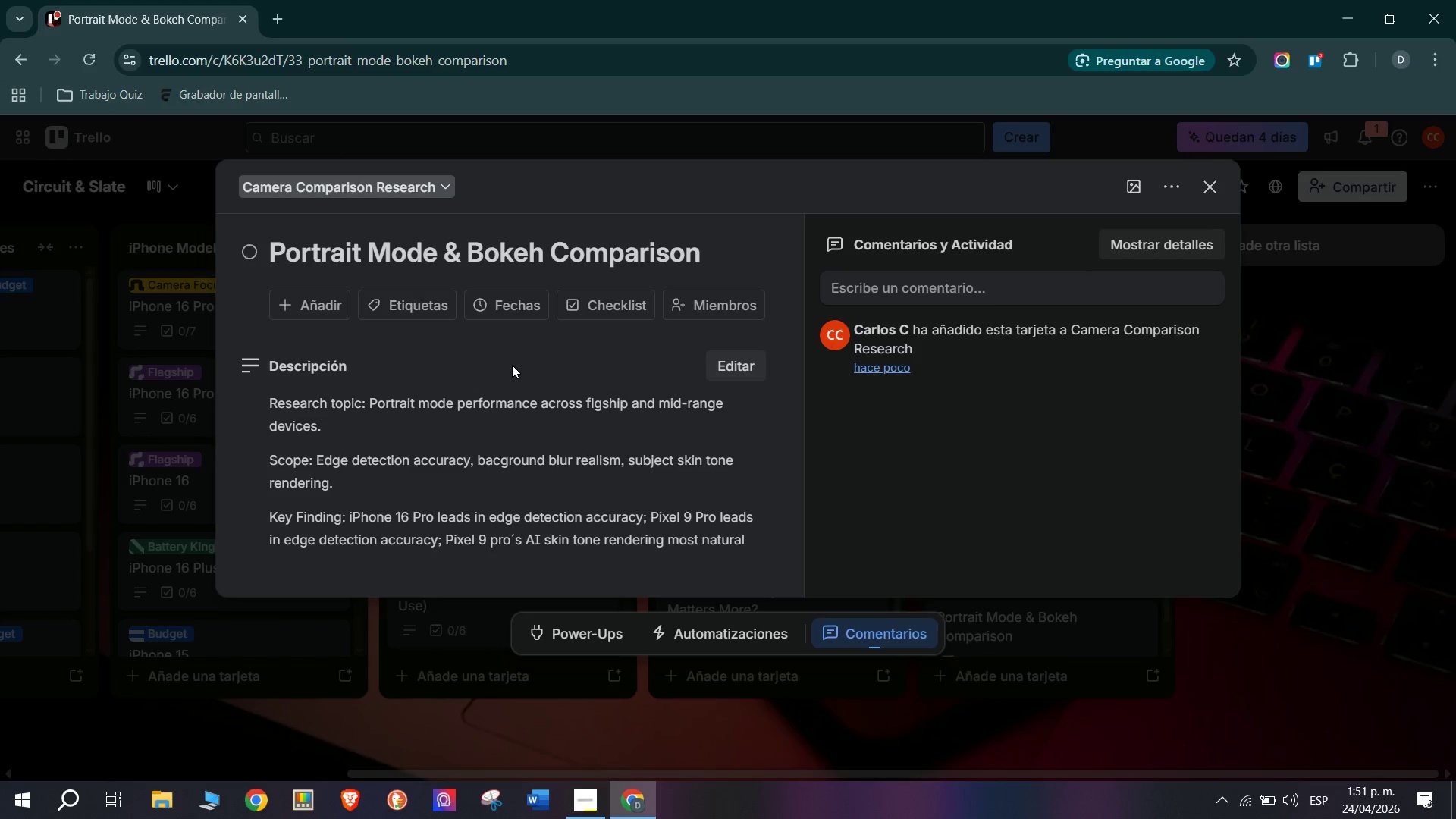 
left_click([605, 303])
 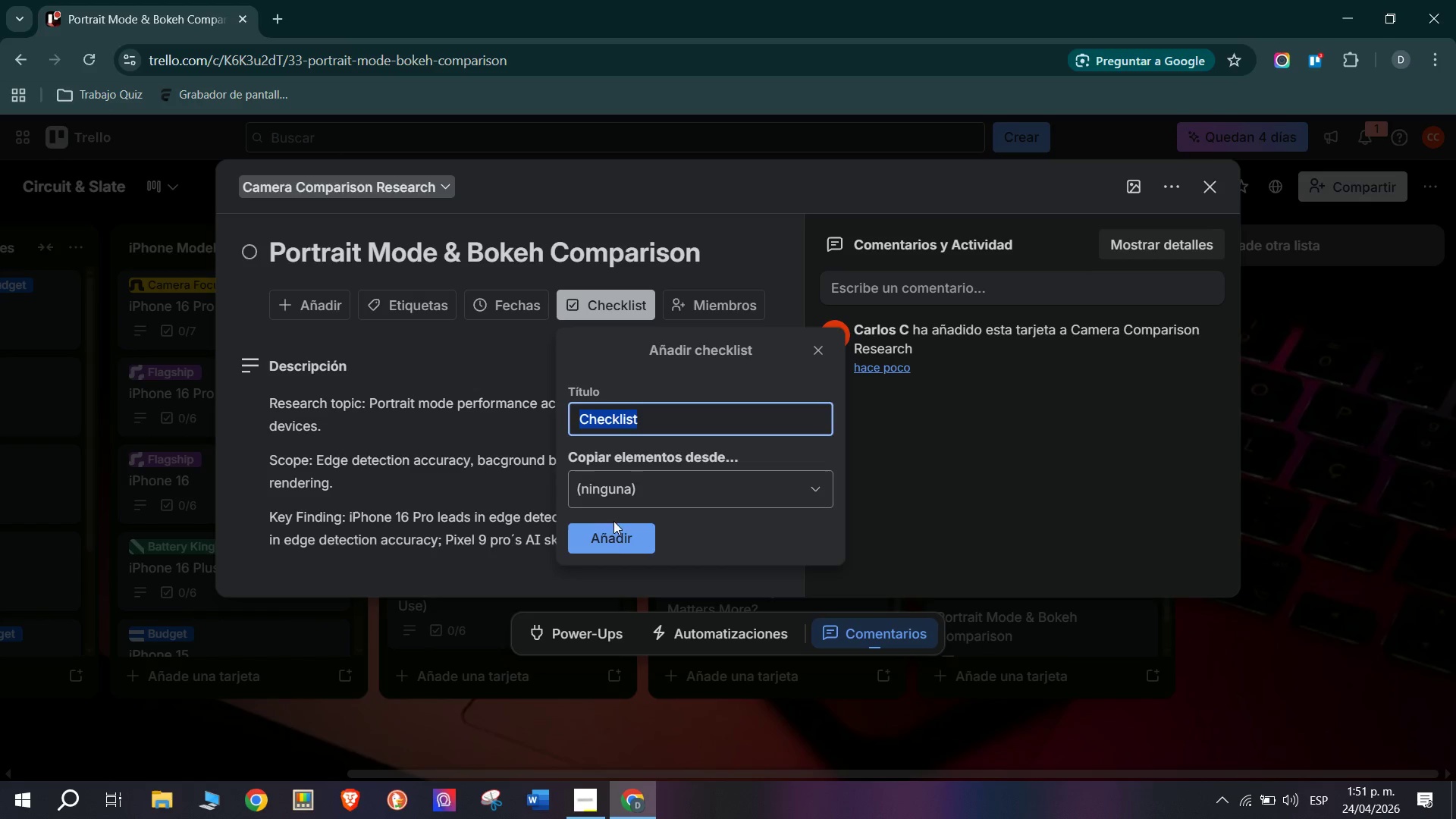 
left_click([622, 540])
 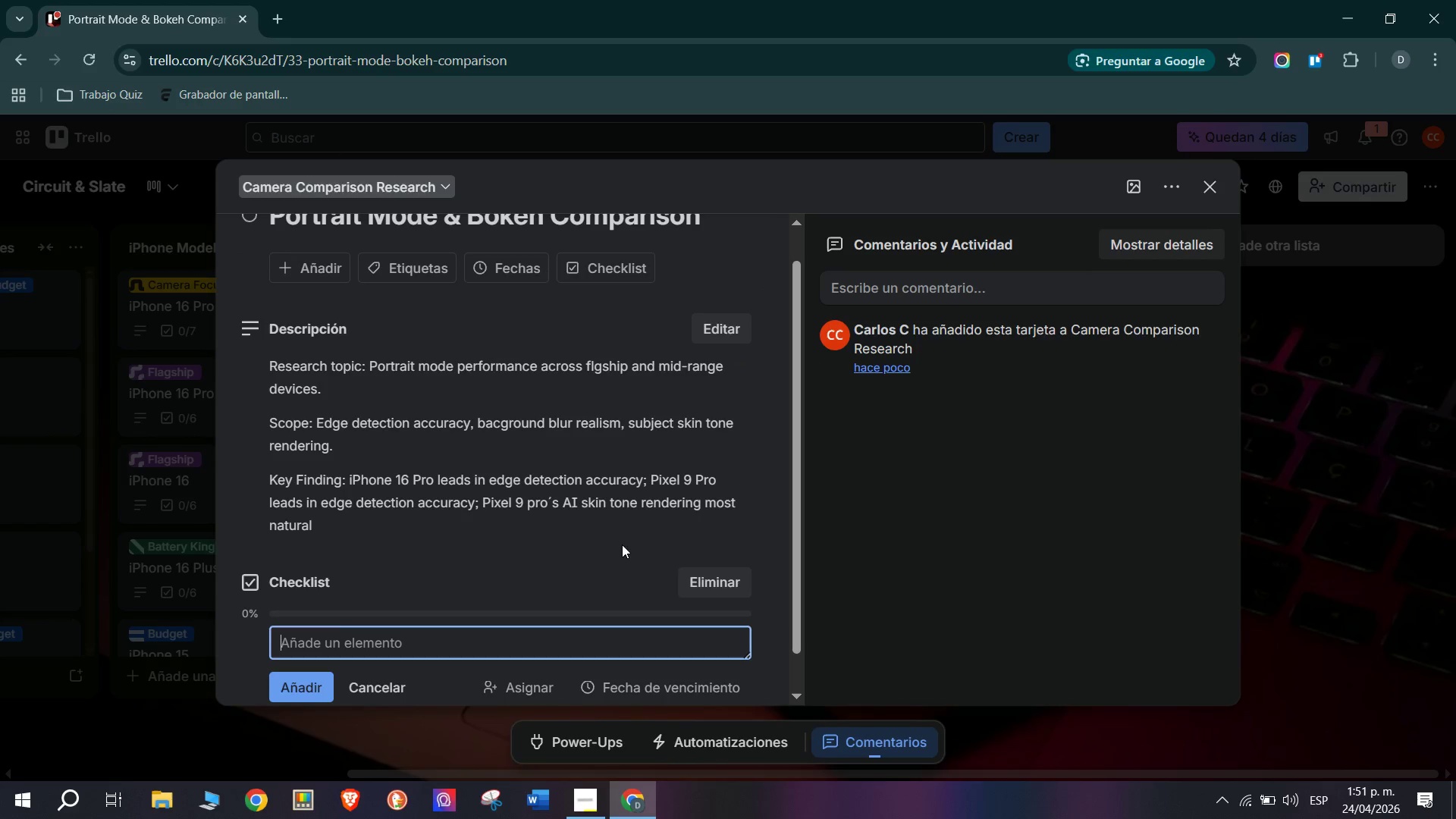 
type(Pro)
key(Backspace)
key(Backspace)
type(hotigraph 5 diverse subjecy)
key(Backspace)
type(ts in pr)
key(Backspace)
type(ortrait mode across 6 devices)
 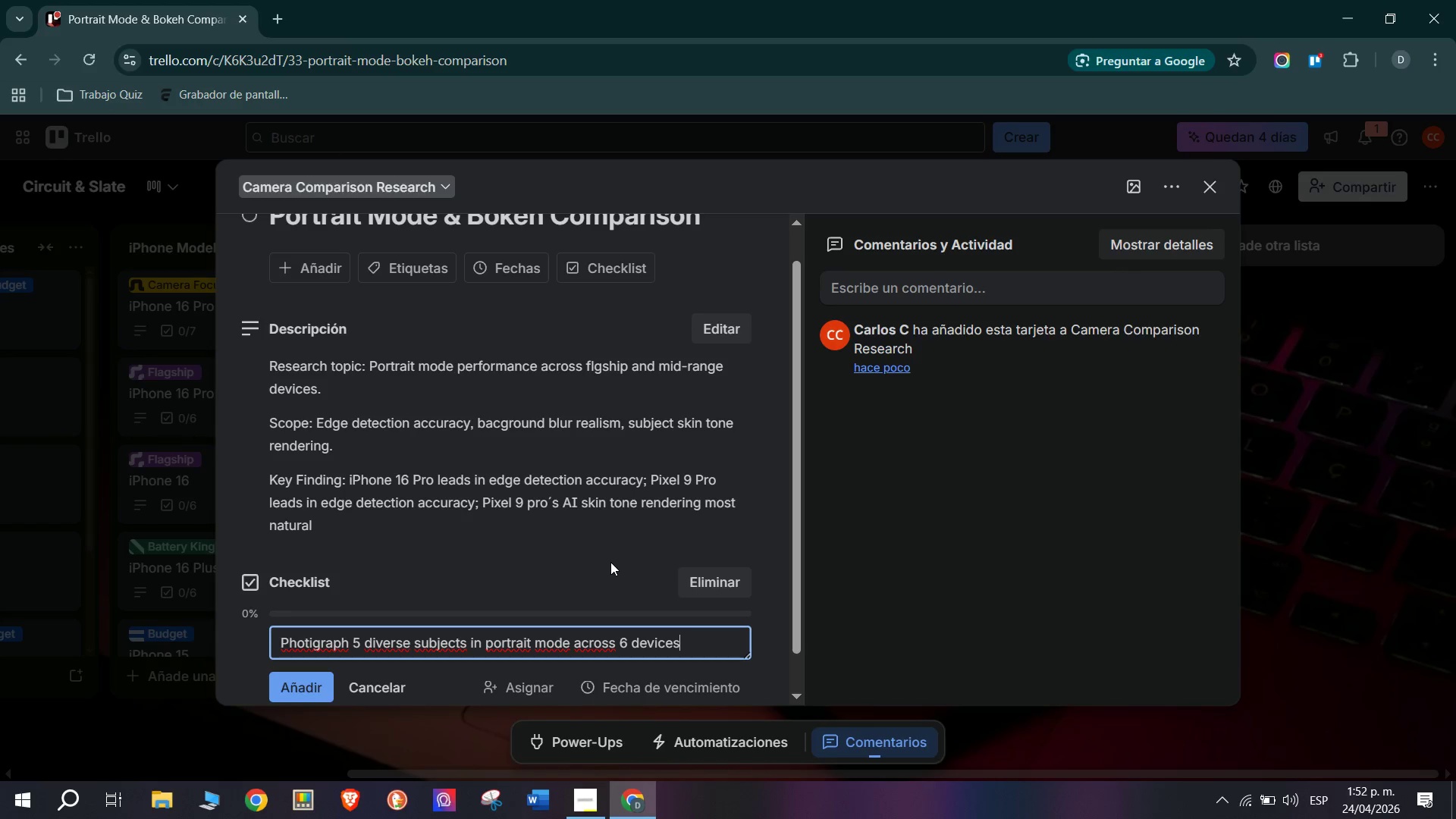 
key(Enter)
 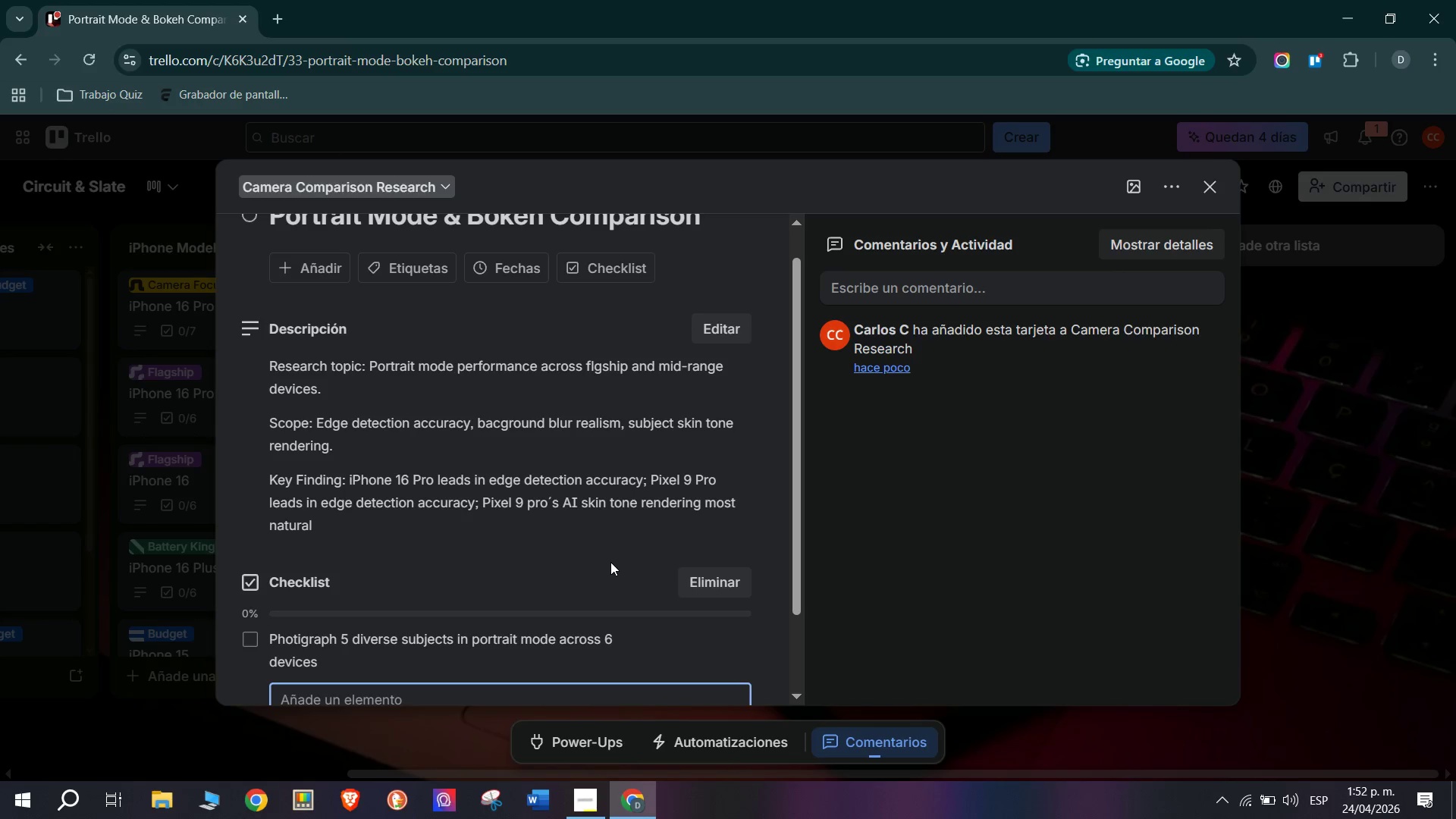 
type(Evaluate edge separation> hair detail, glasses frames, out-put)
 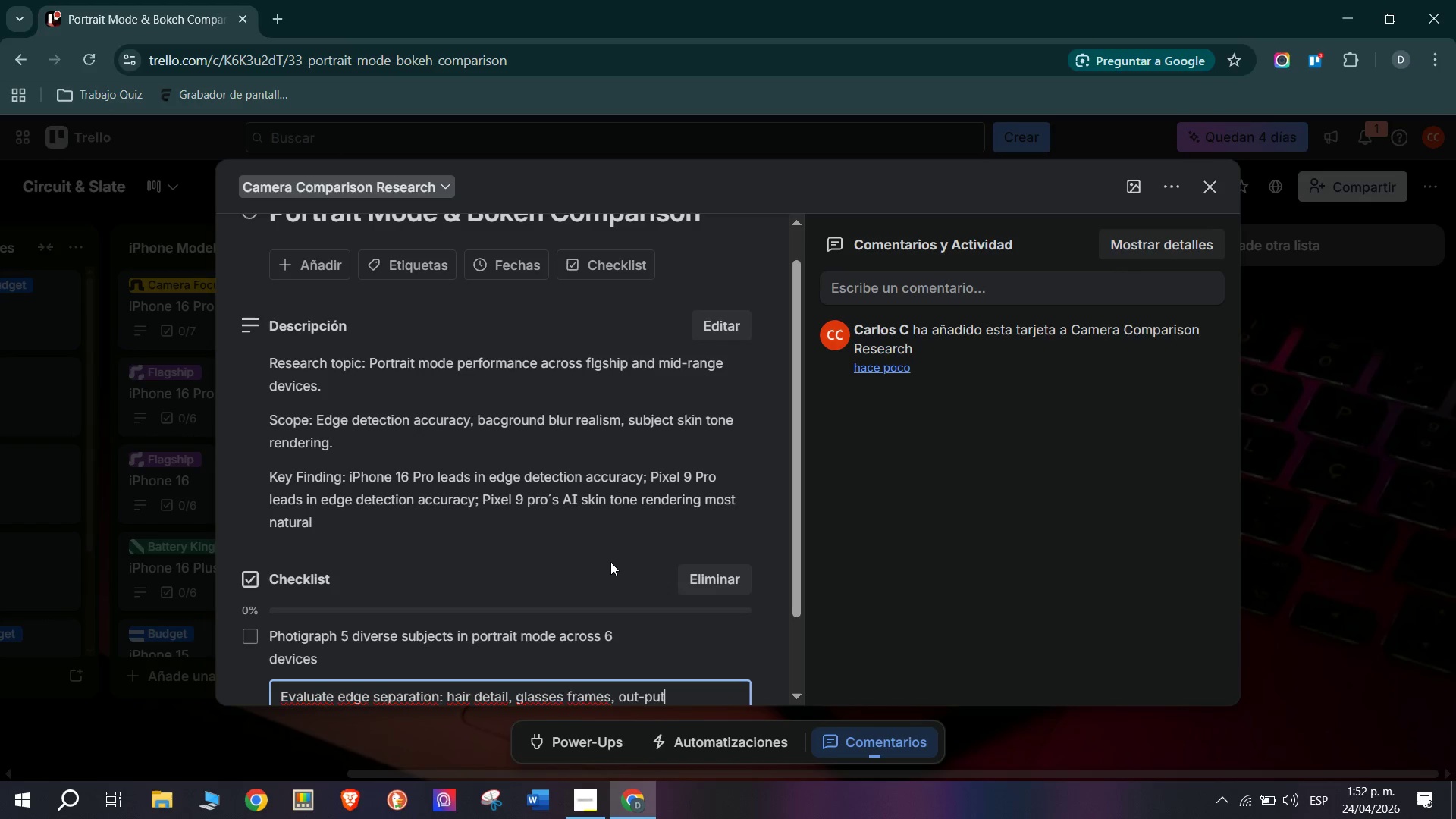 
key(Backspace)
key(Backspace)
key(Backspace)
type(of-frame hand detection)
 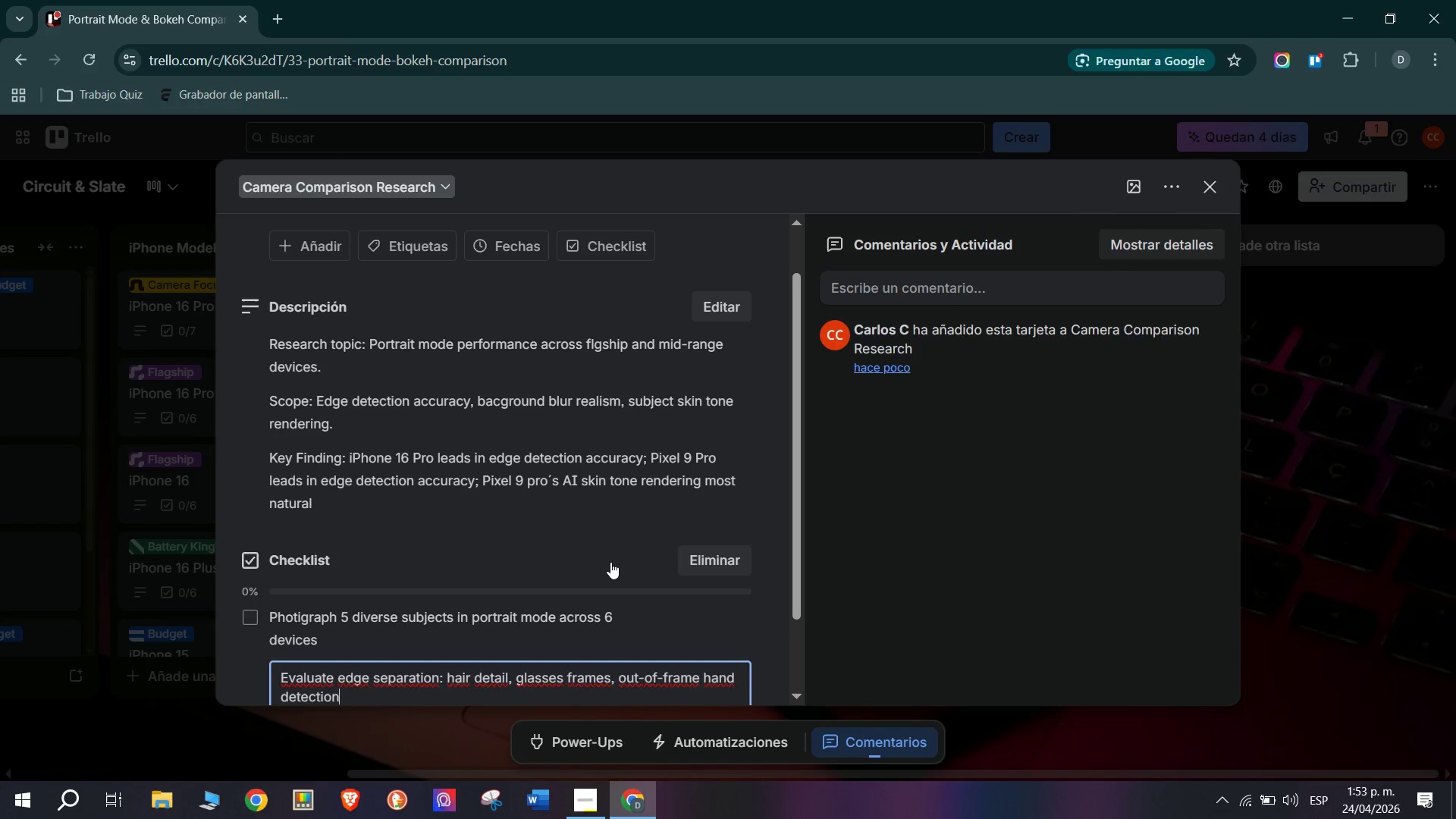 
key(Enter)
 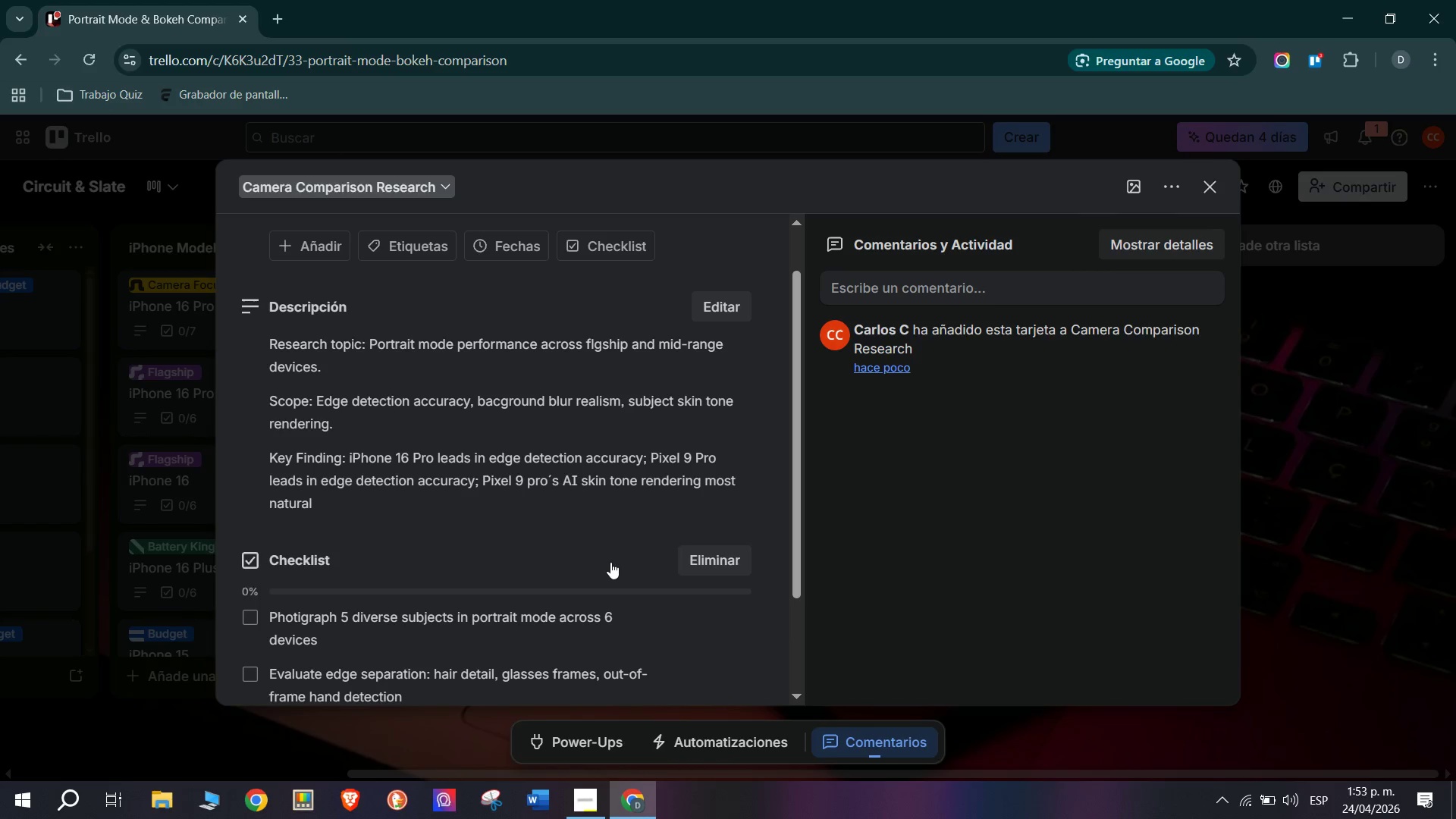 
type(Assess boke)
 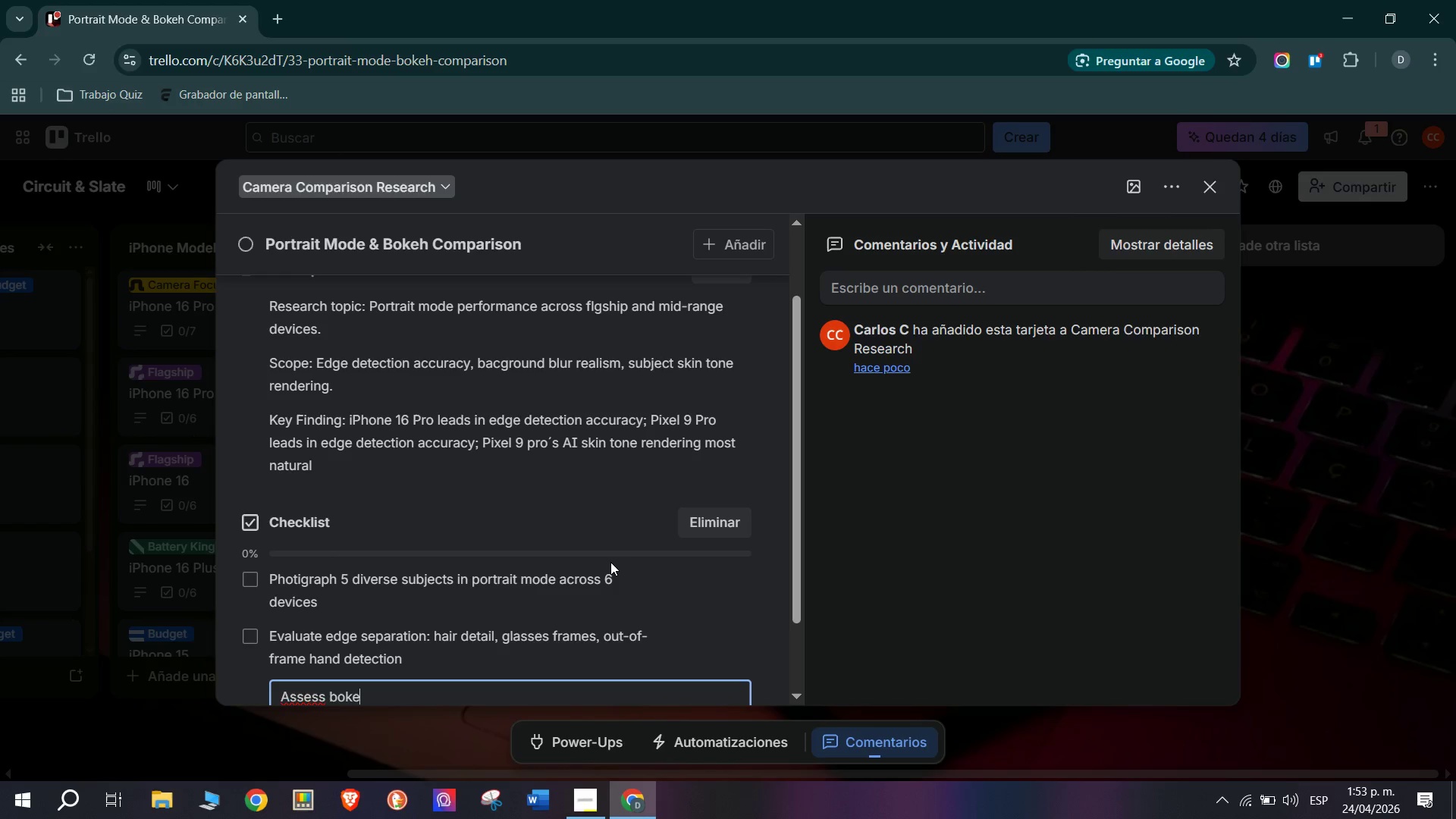 
key(H)
 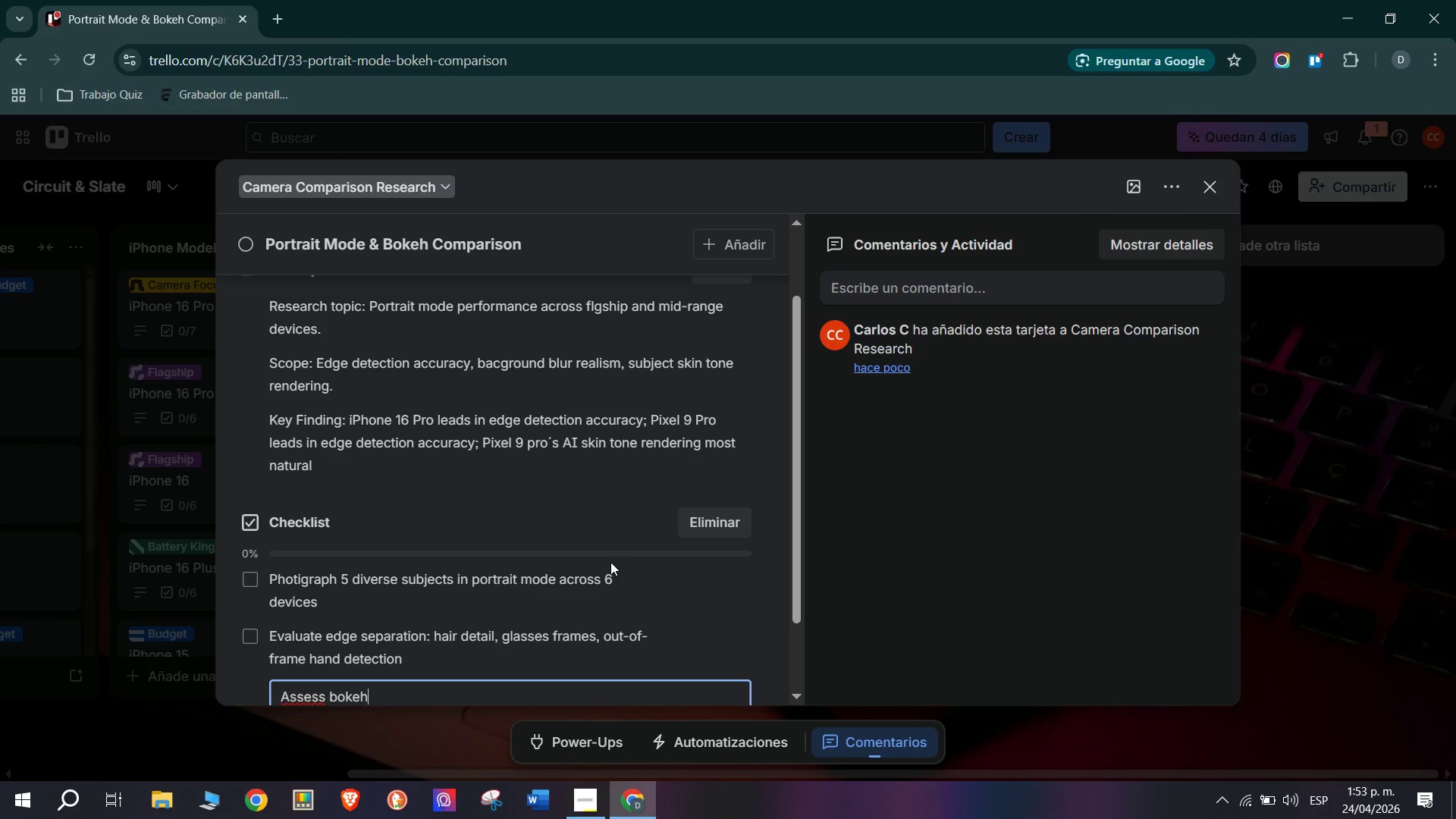 
key(Space)
 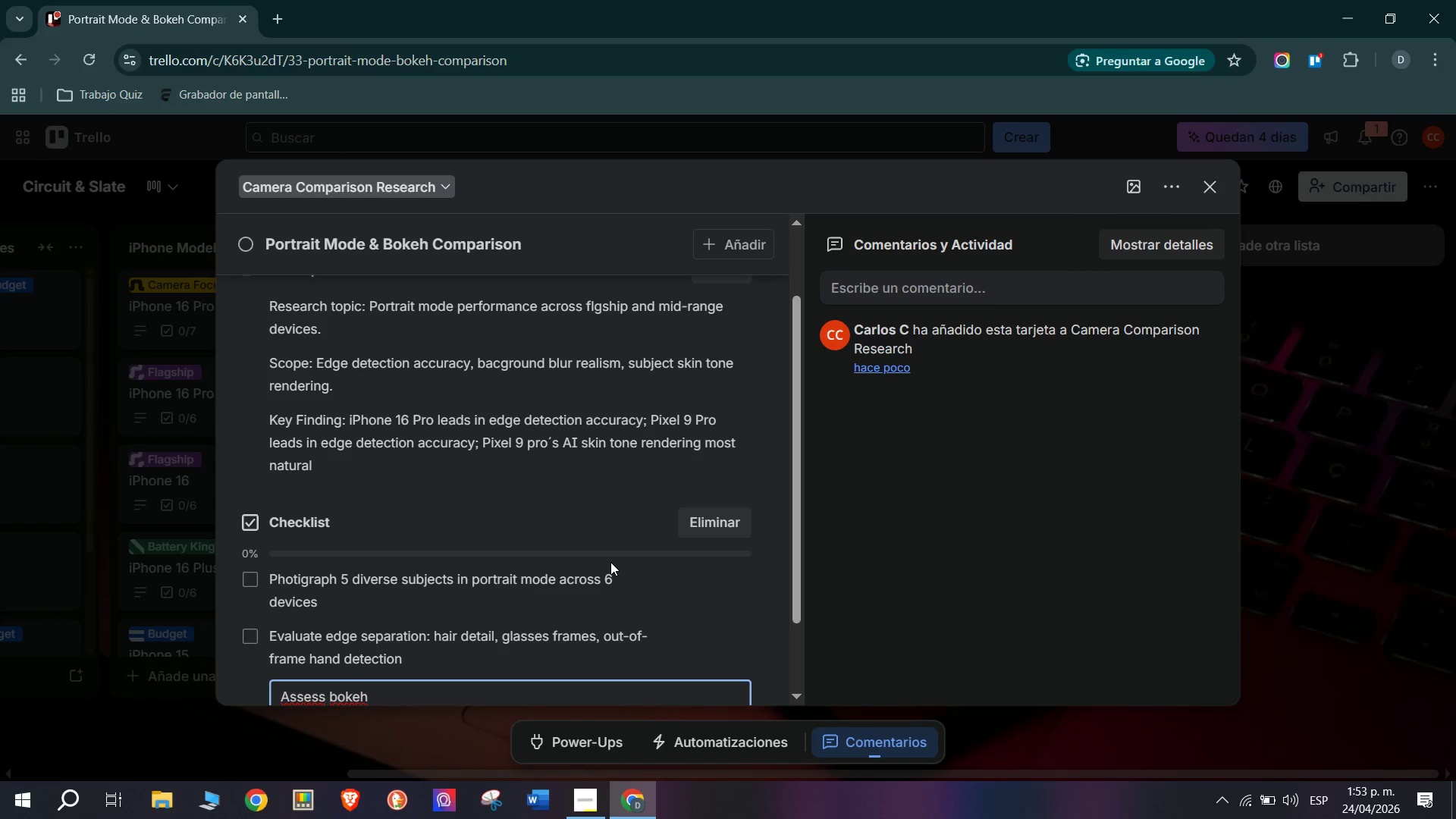 
wait(16.45)
 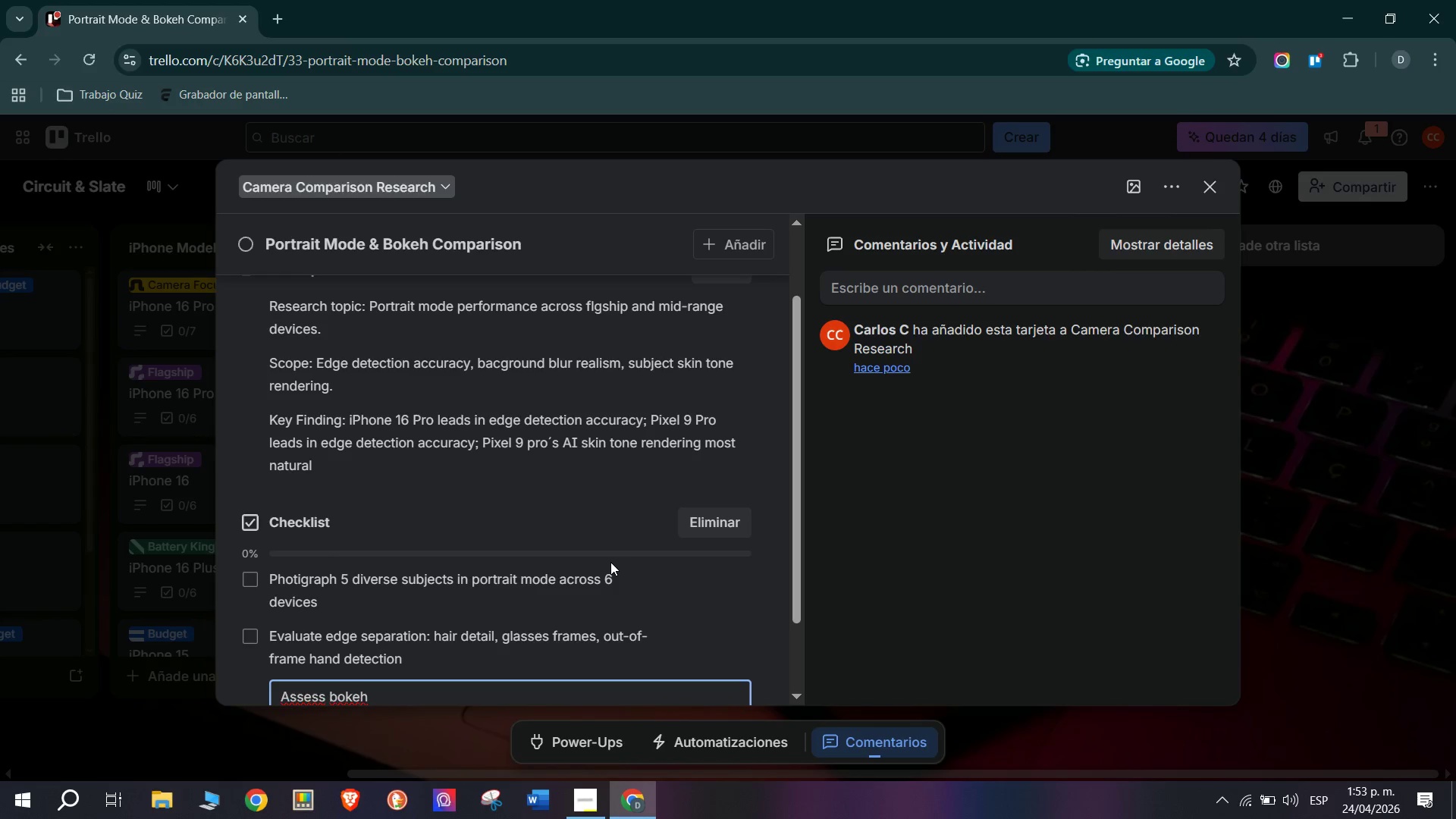 
type(realism)
 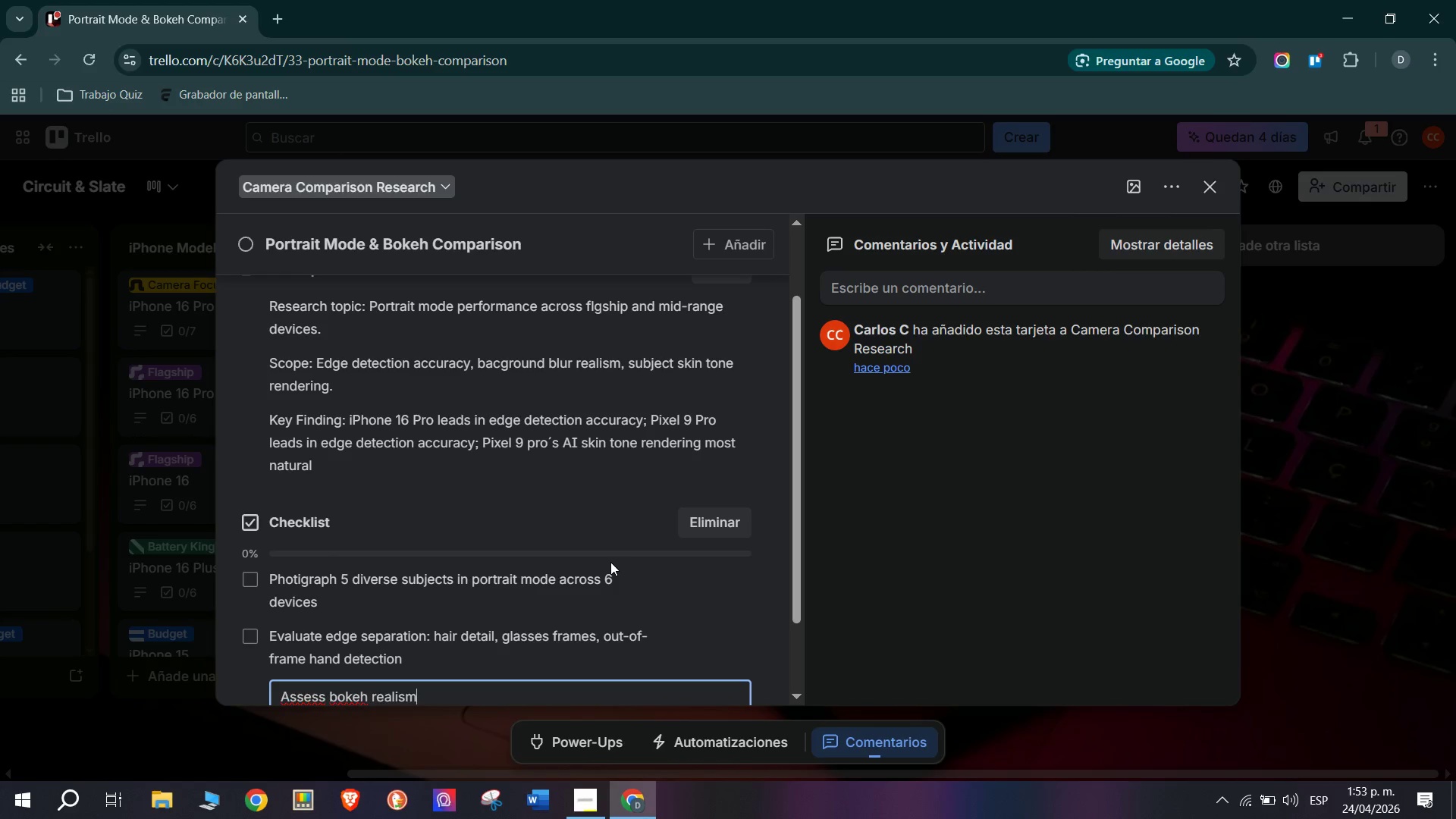 
type(> circular app)
key(Backspace)
type(erture simulation vs oval hexagonal a)
key(Backspace)
type(artifacts)
 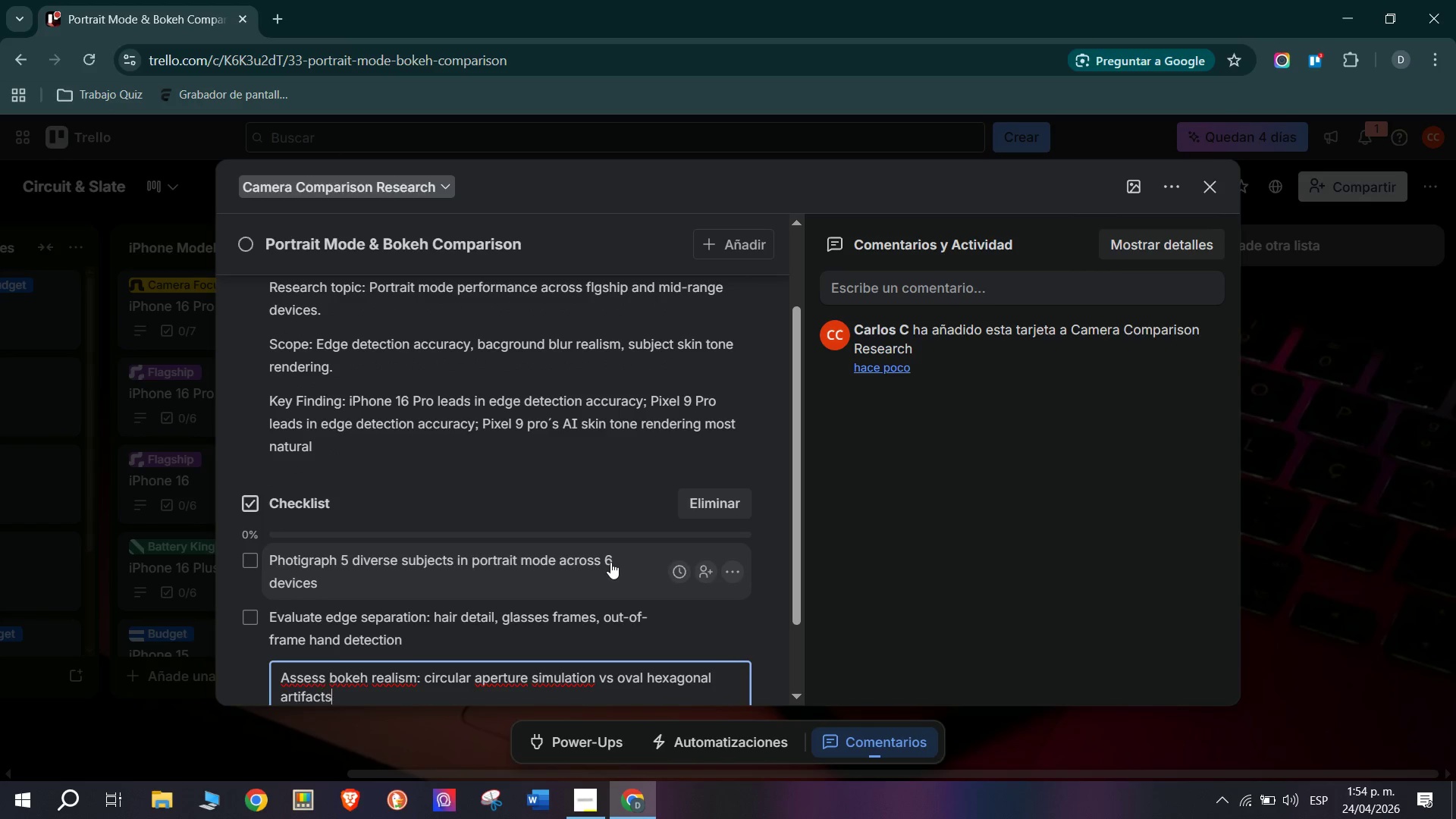 
key(Enter)
 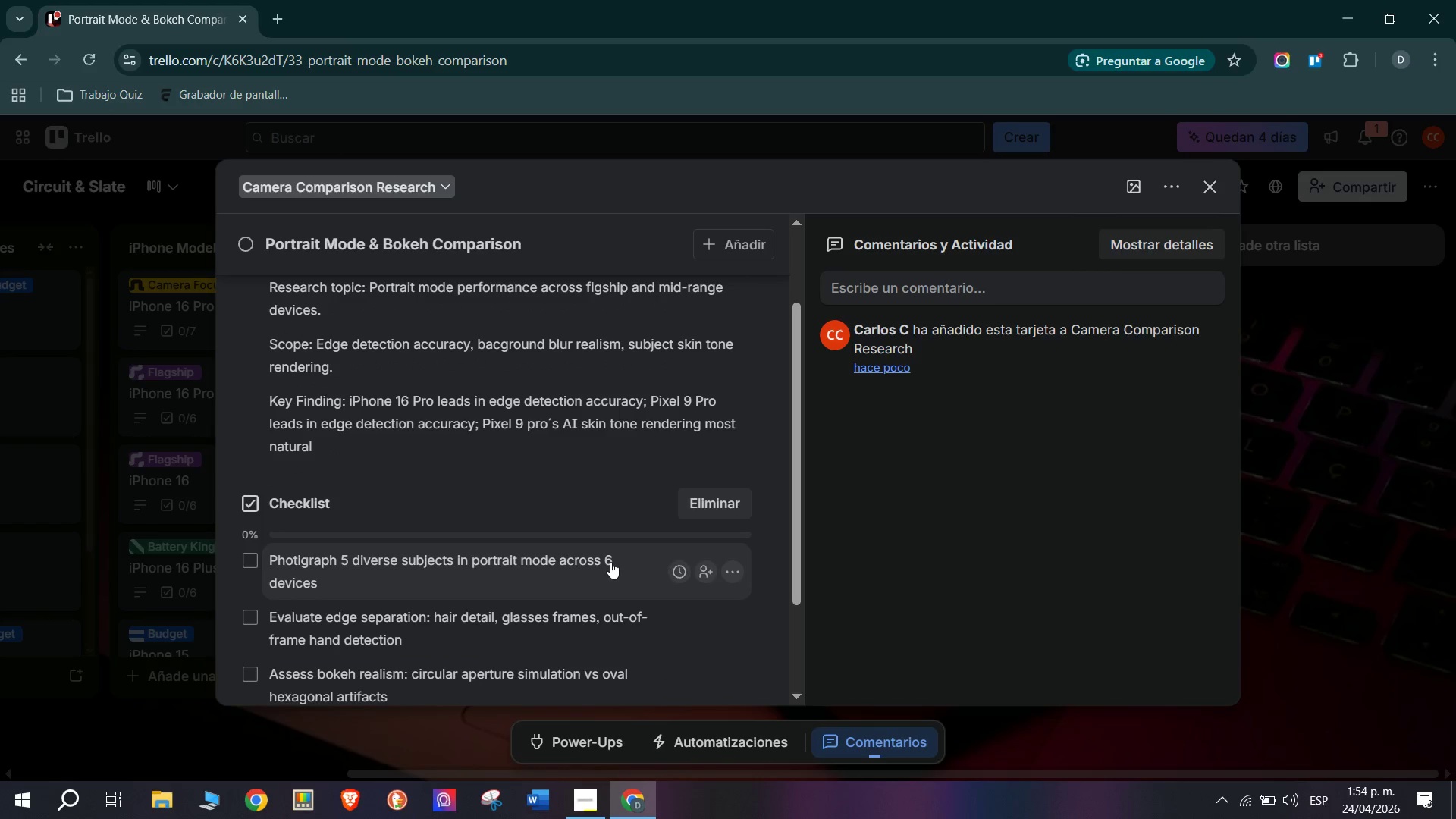 
type(Test video porta)
key(Backspace)
type(rait )
 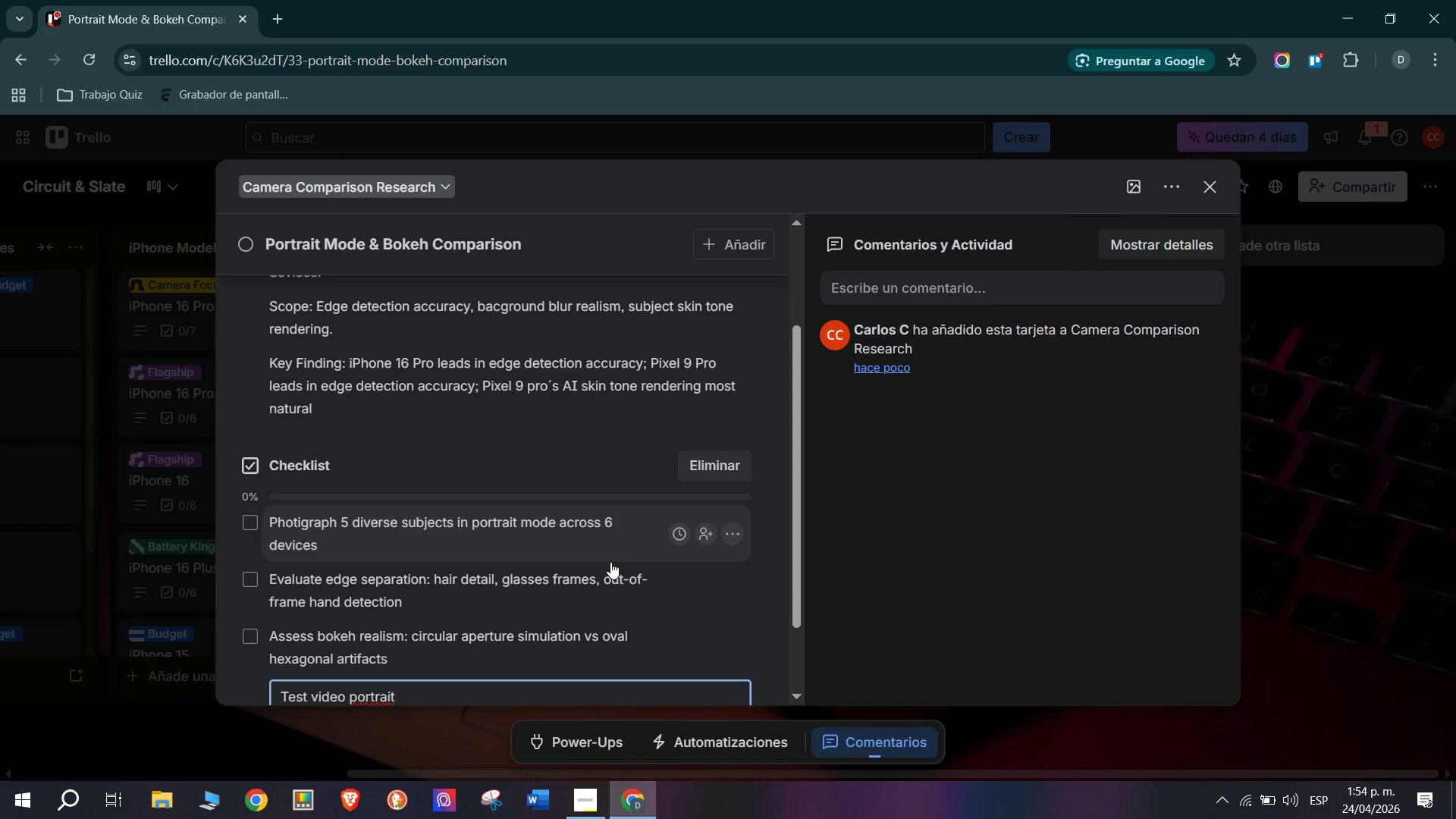 
wait(5.27)
 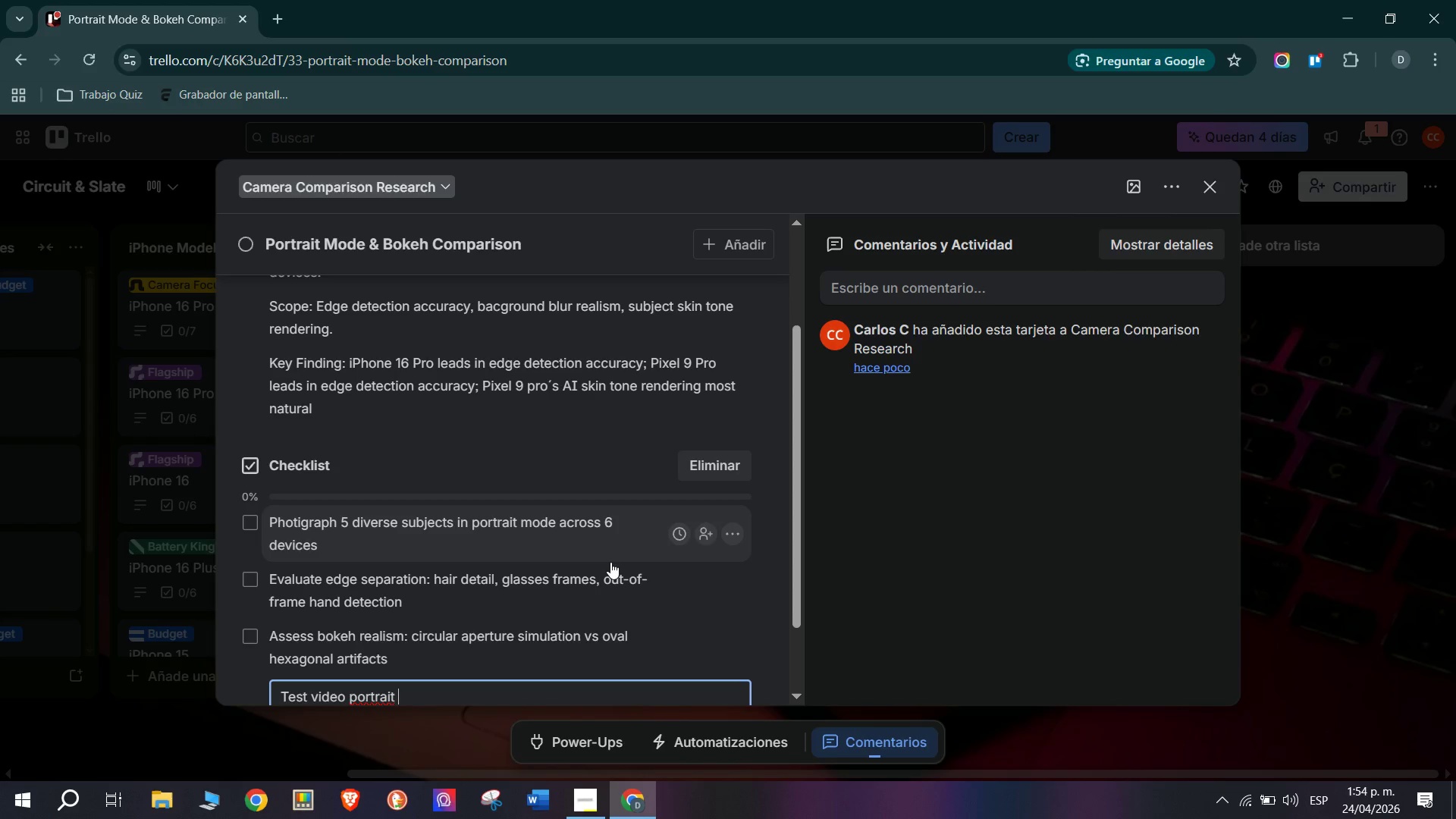 
type( )
key(Backspace)
type(mode *cinematic mode appple vs android ewq)
key(Backspace)
type(ui)
 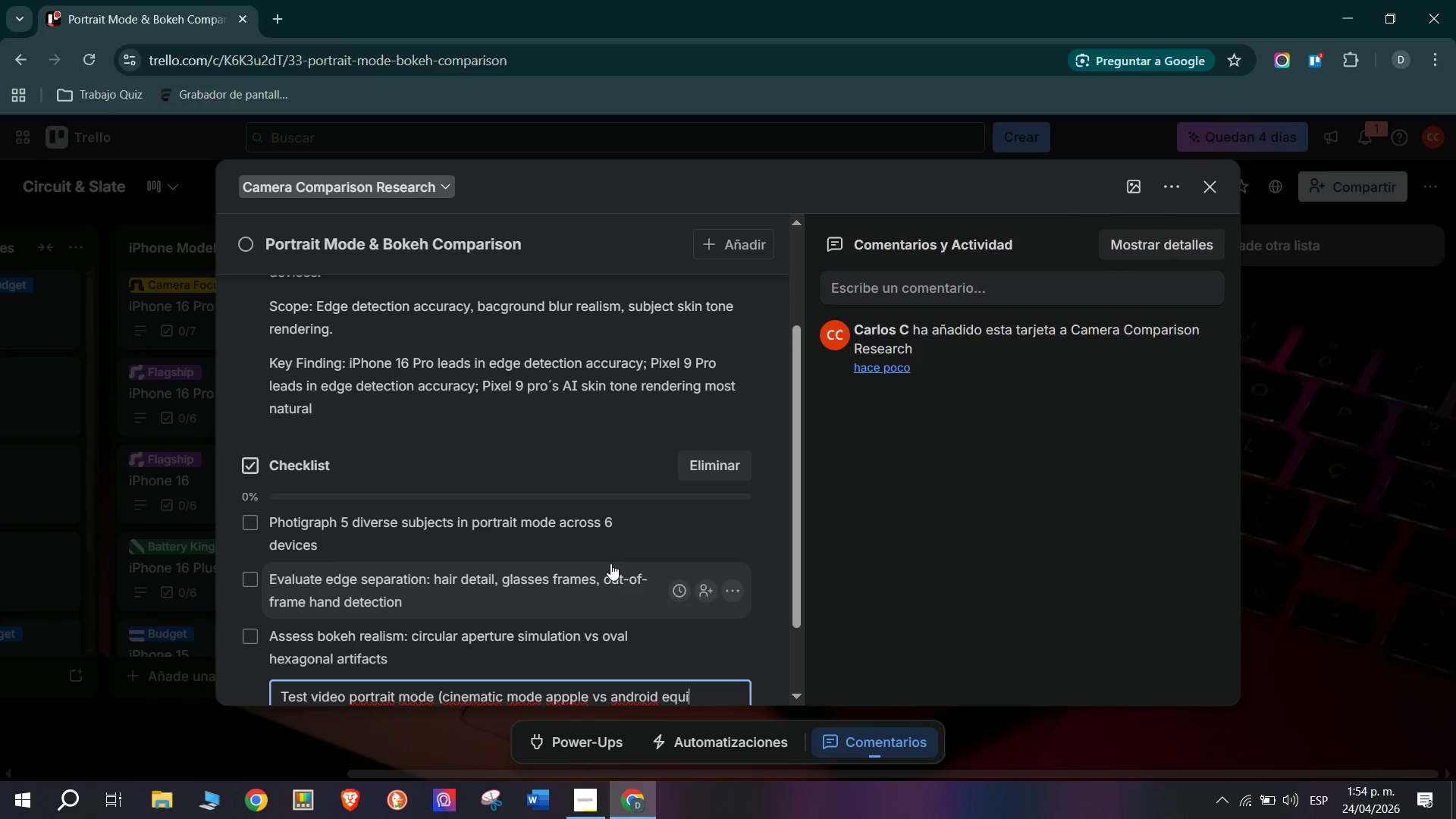 
type(valents()
 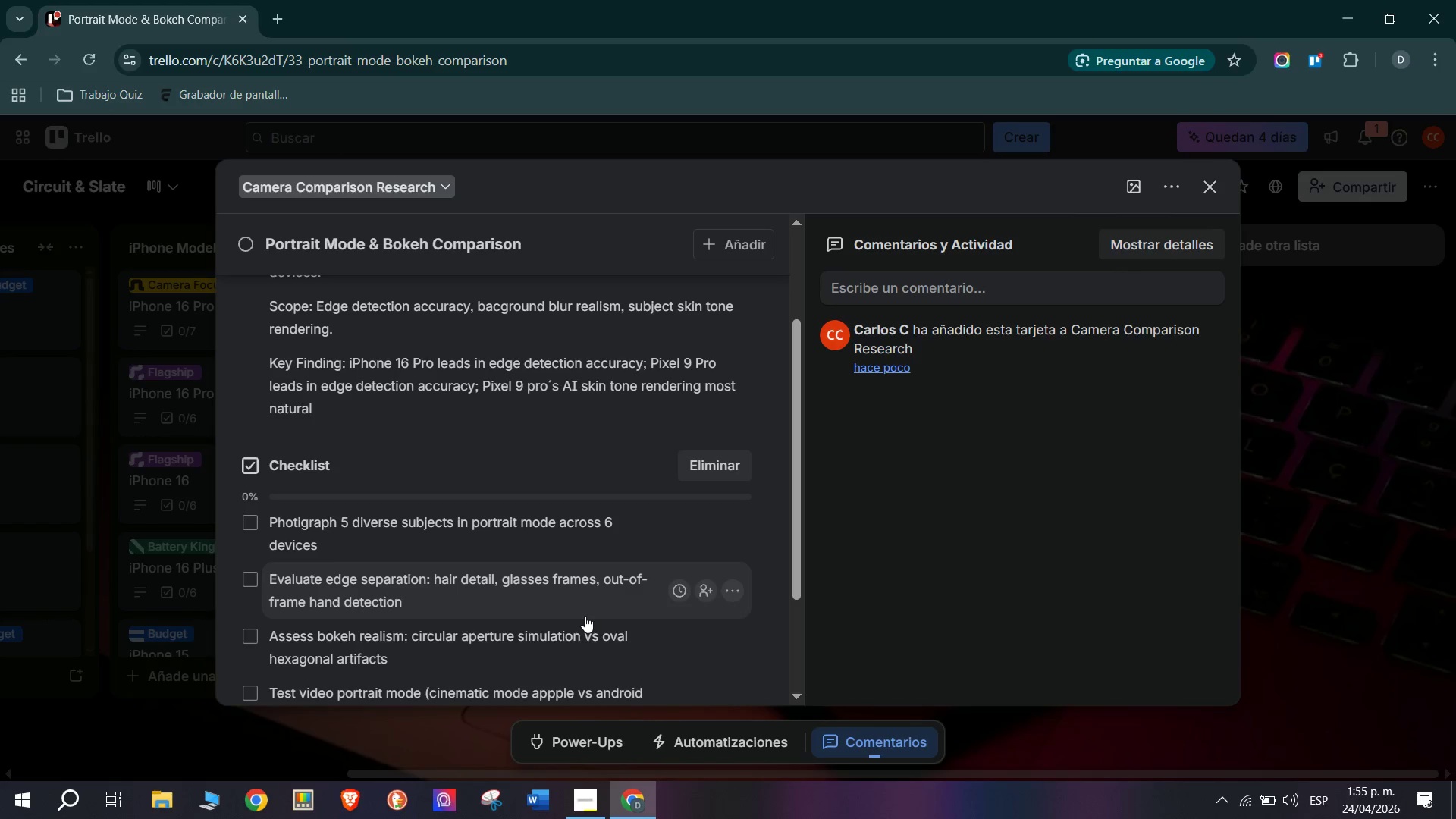 
 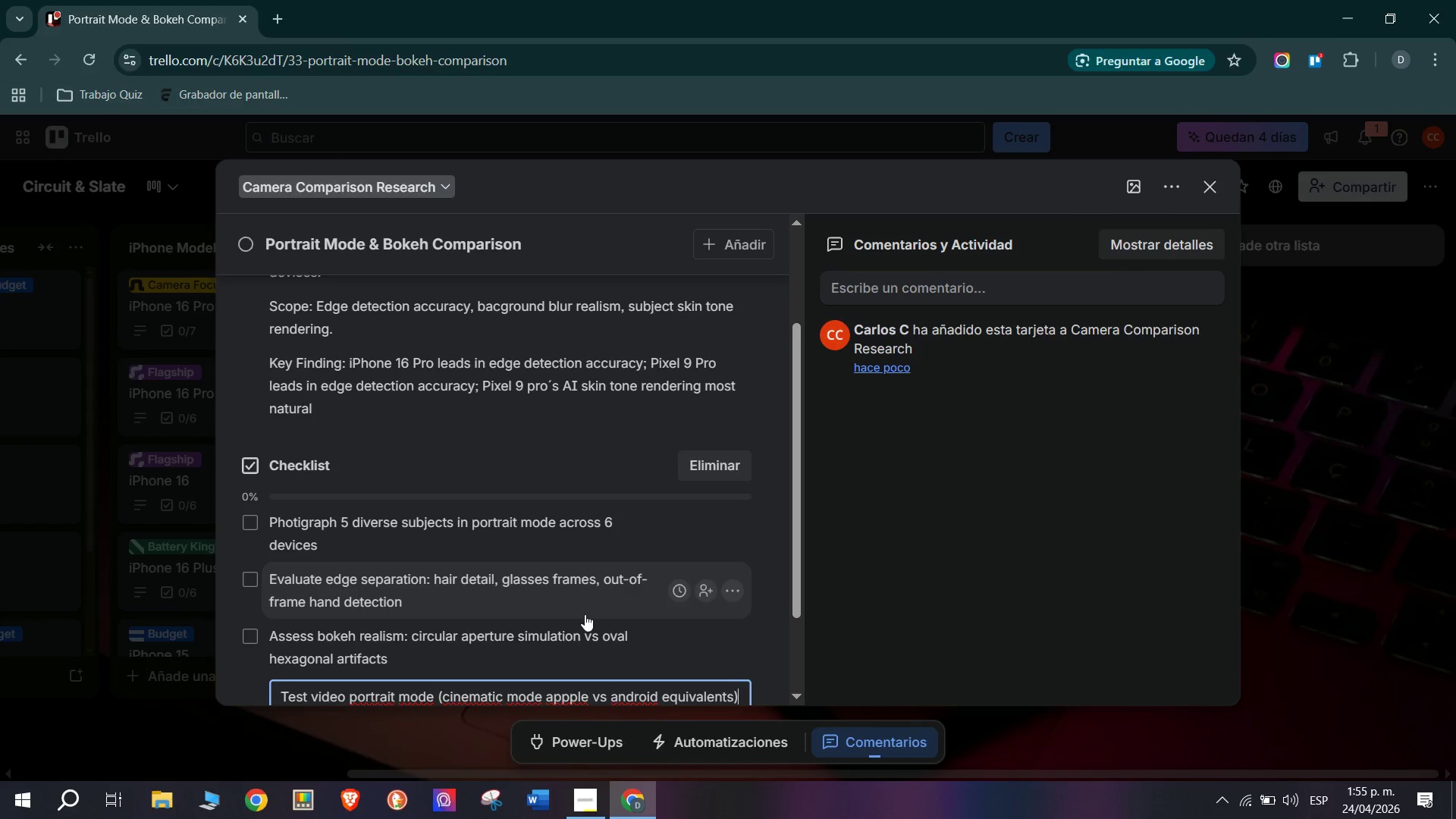 
key(Enter)
 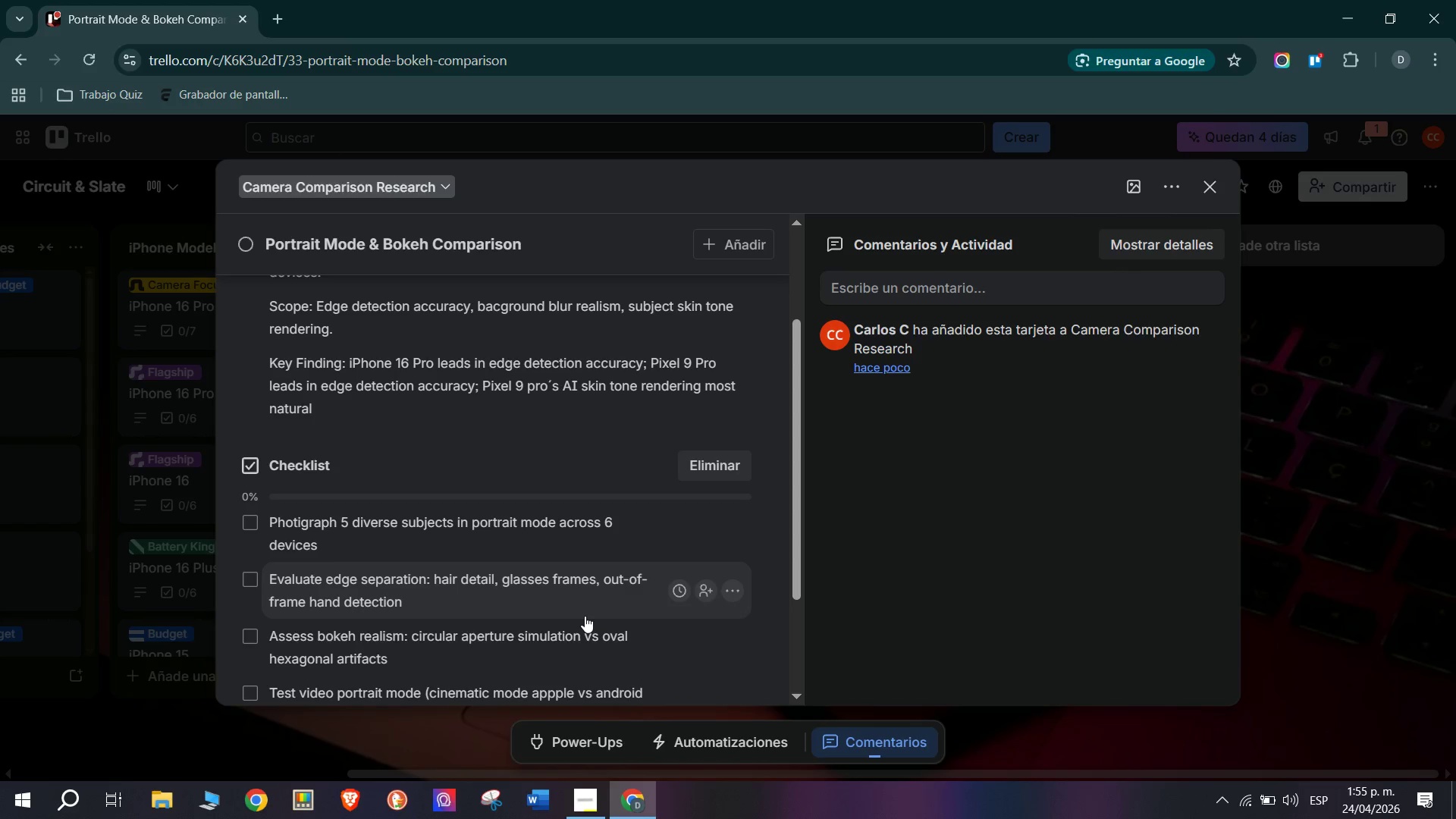 
scroll: coordinate [584, 617], scroll_direction: down, amount: 2.0
 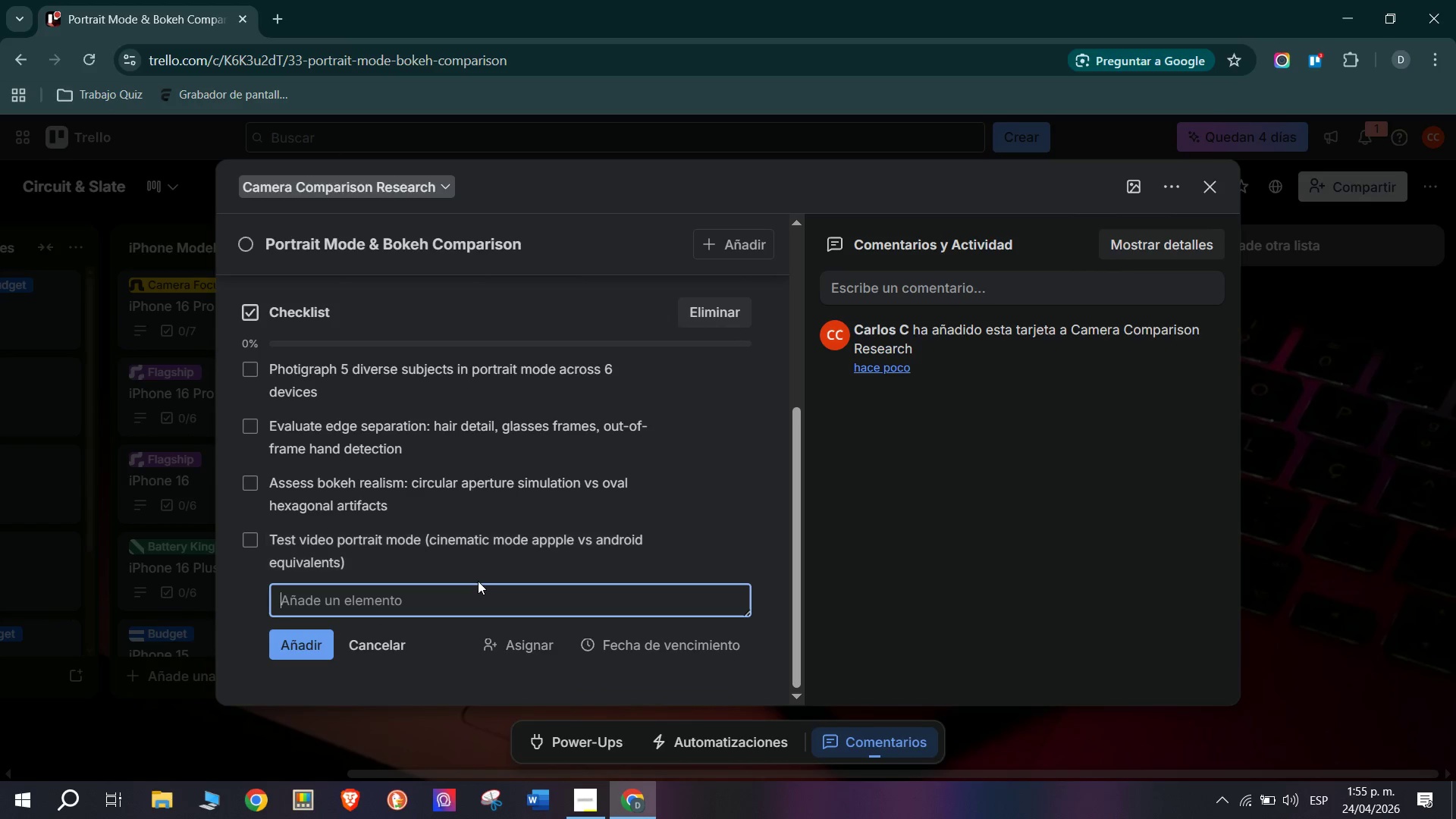 
type(Document wint)
 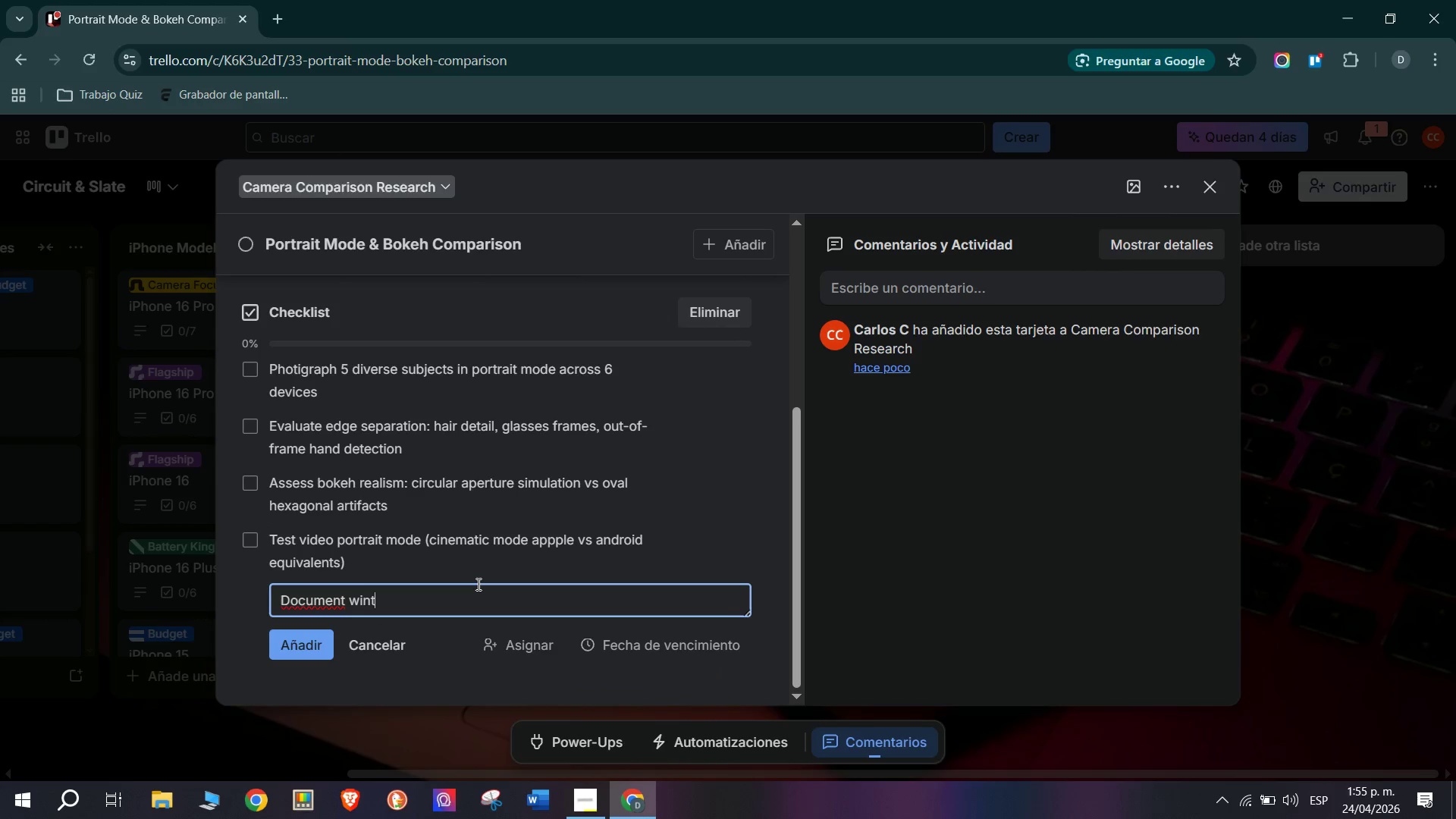 
key(Backspace)
type(nerpw)
key(Backspace)
key(Backspace)
type( per use case> selfie por)
 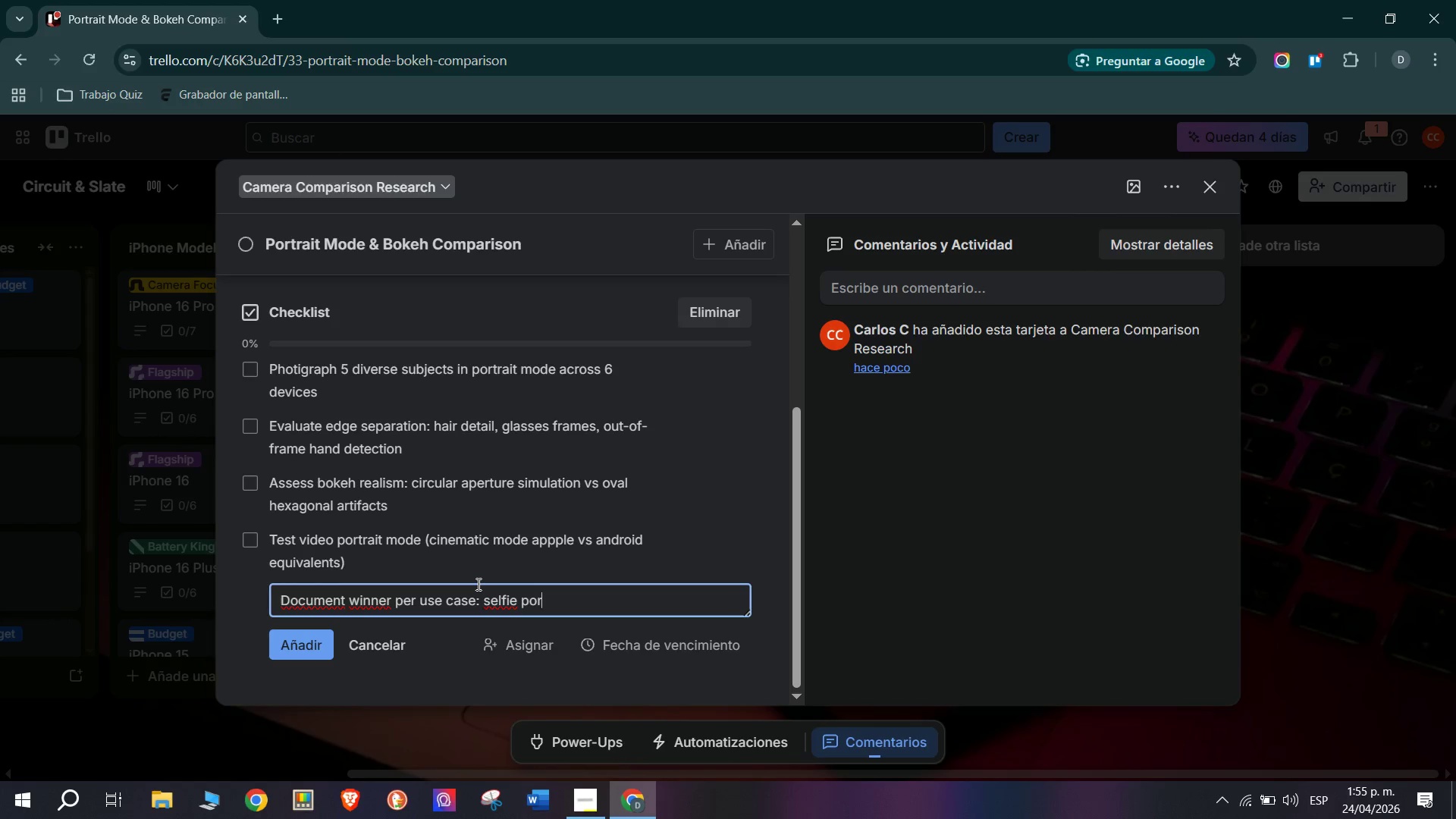 
wait(11.77)
 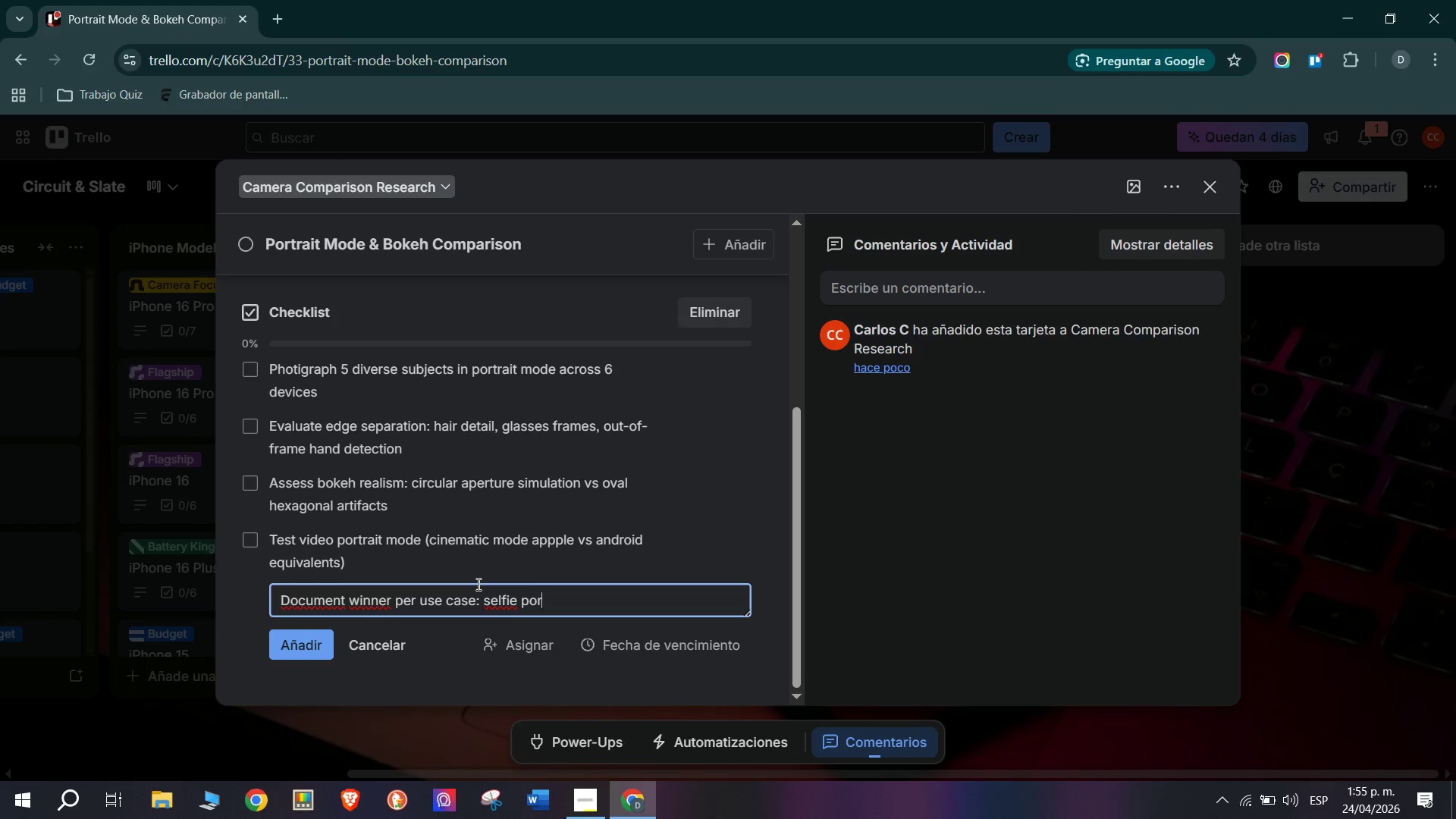 
type(trait)
 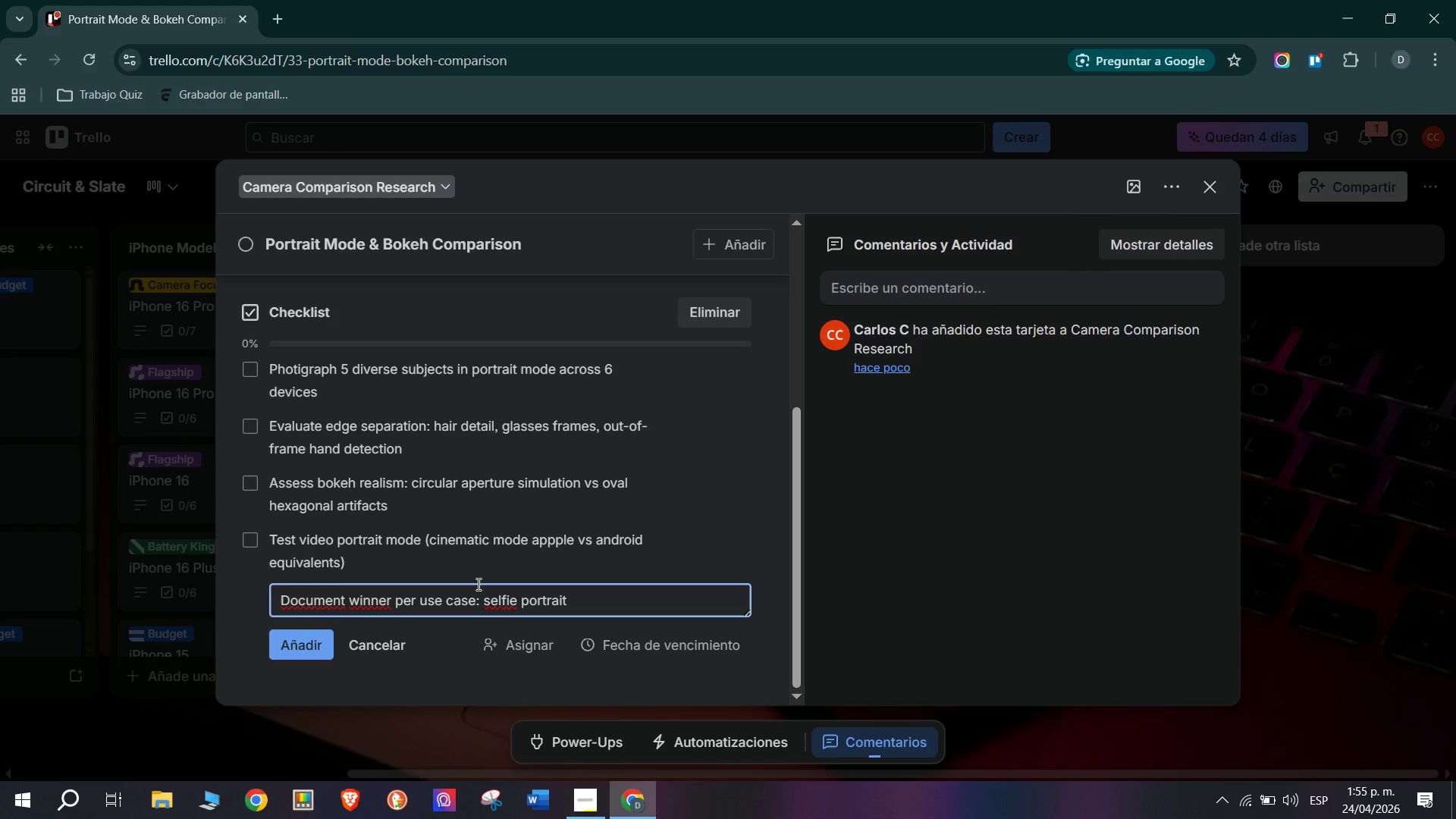 
type(, Product photography )
key(Backspace)
type(, p)
key(Backspace)
type(outdoor portrait)
 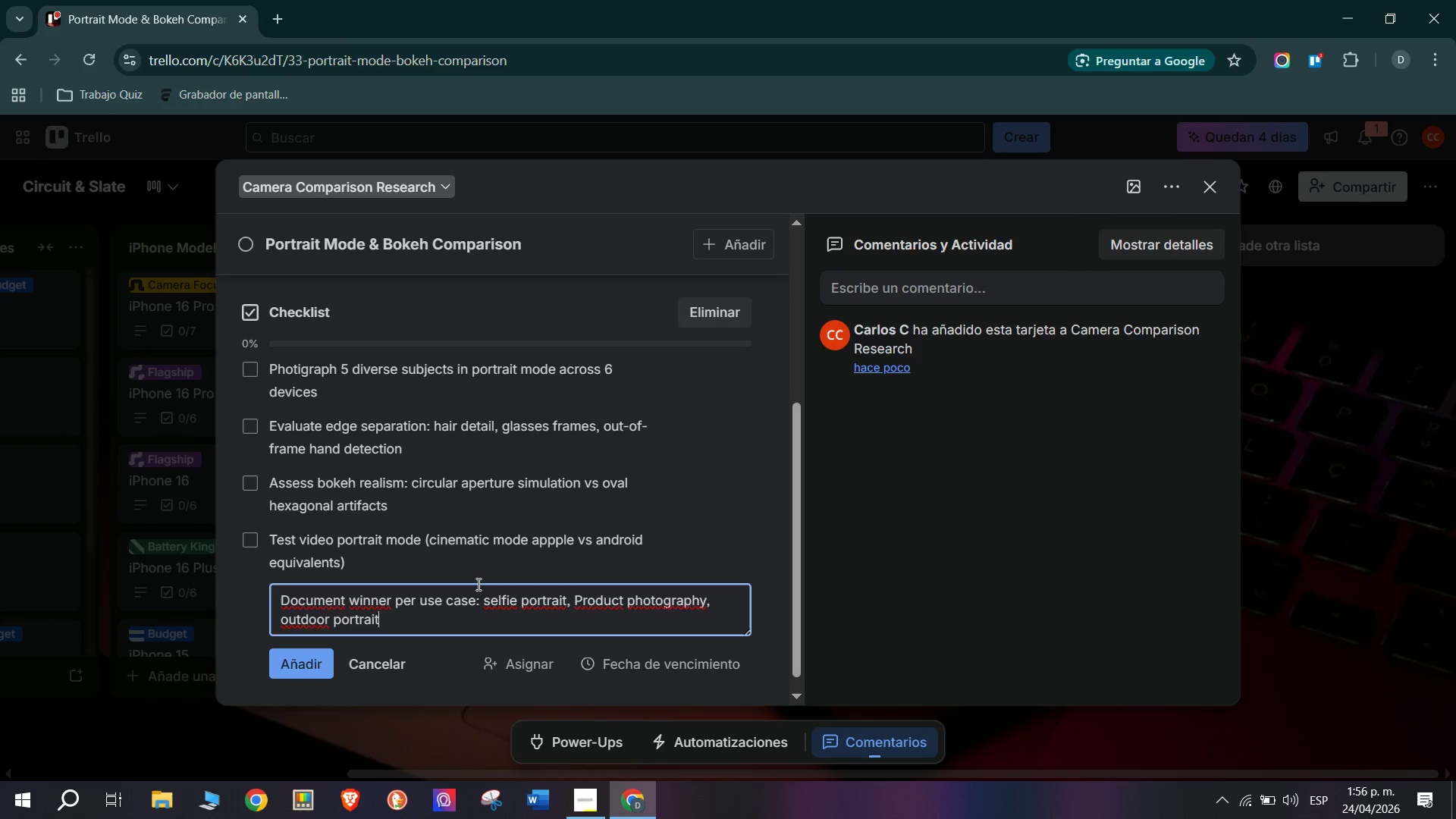 
key(Enter)
 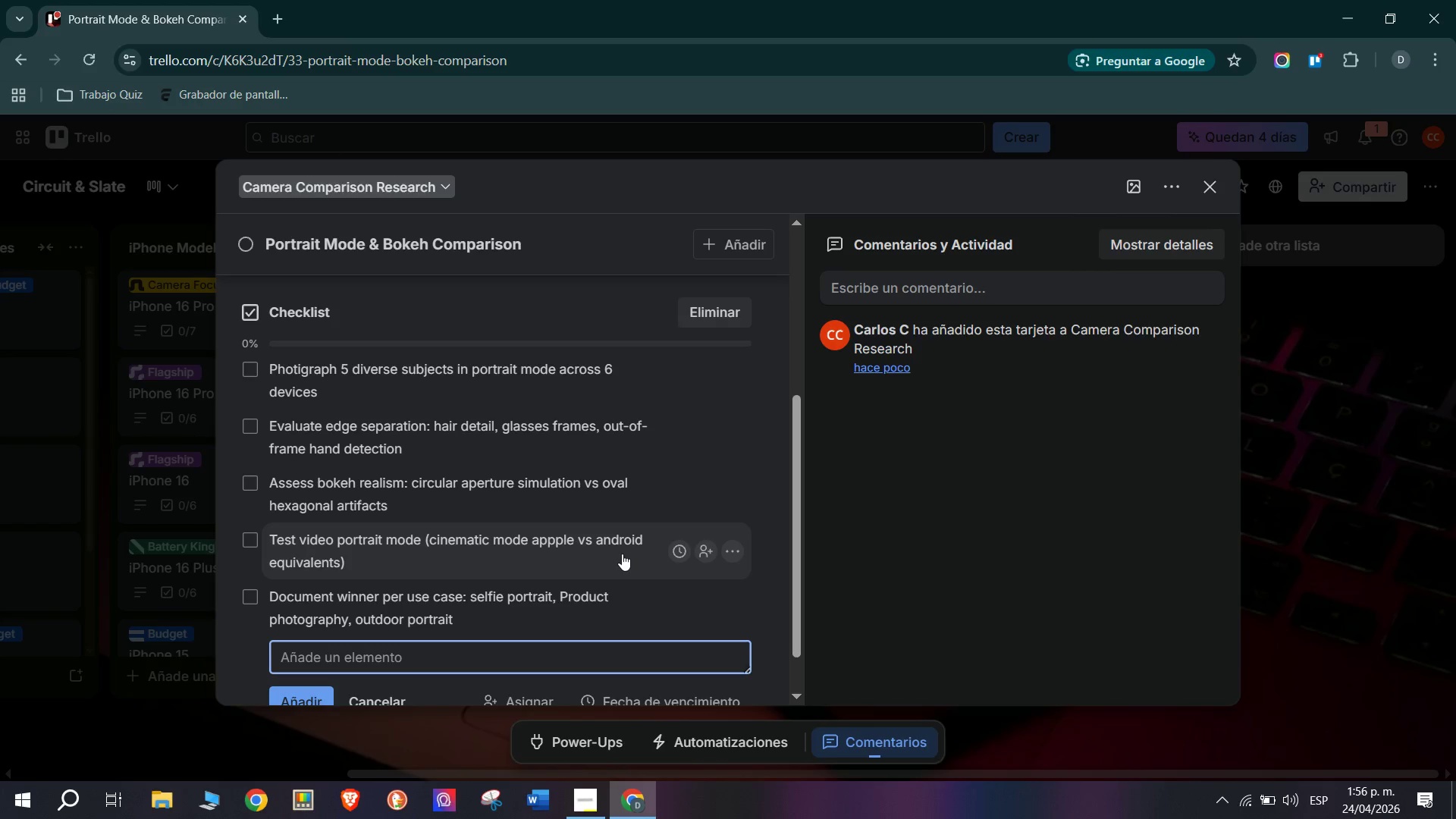 
type(Develop stal)
key(Backspace)
type(ff pitch for porta)
key(Backspace)
type(rait-;p)
key(Backspace)
key(Backspace)
type(priority buyers> families )
key(Backspace)
type(, social media creators)
 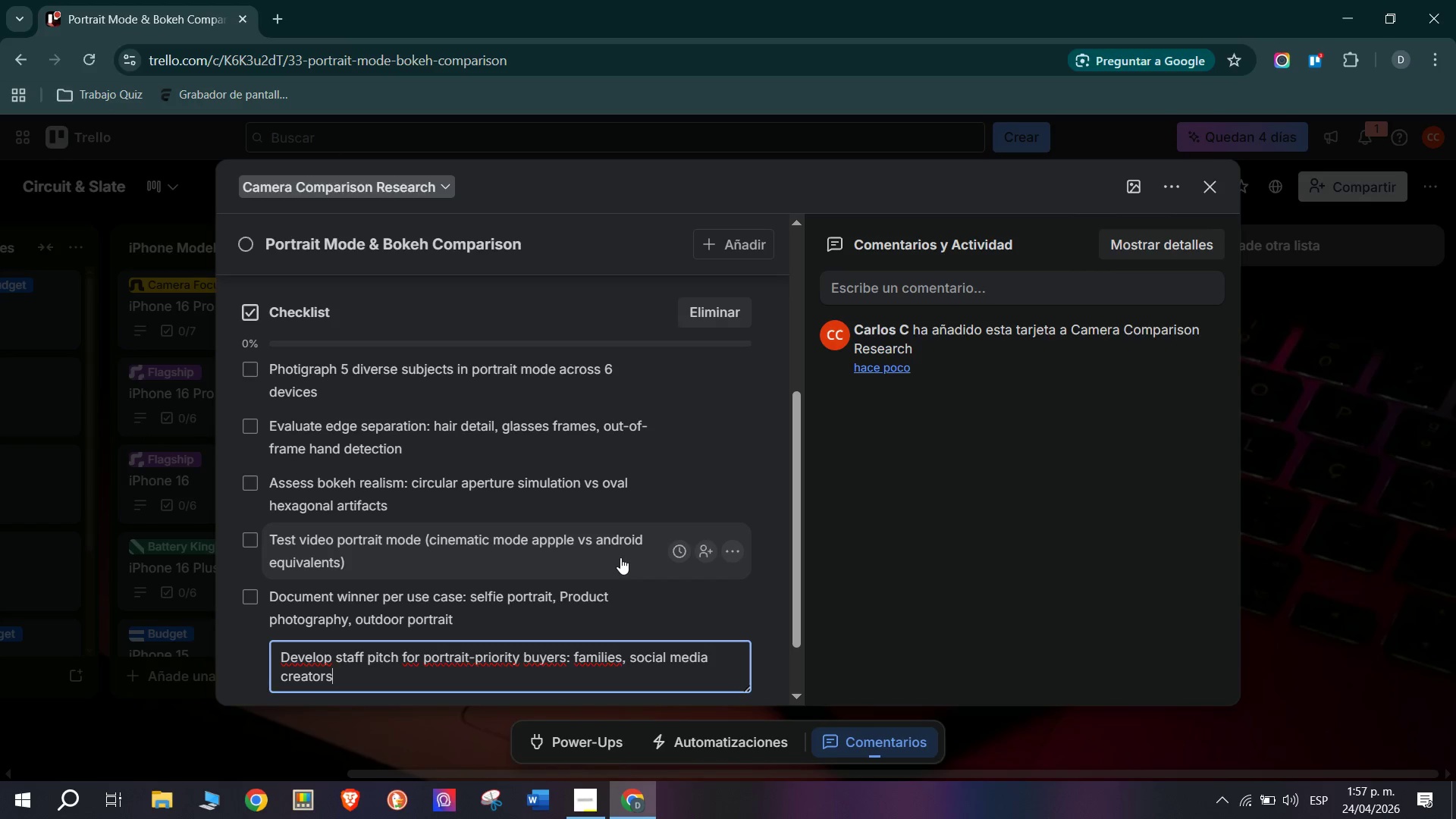 
key(Enter)
 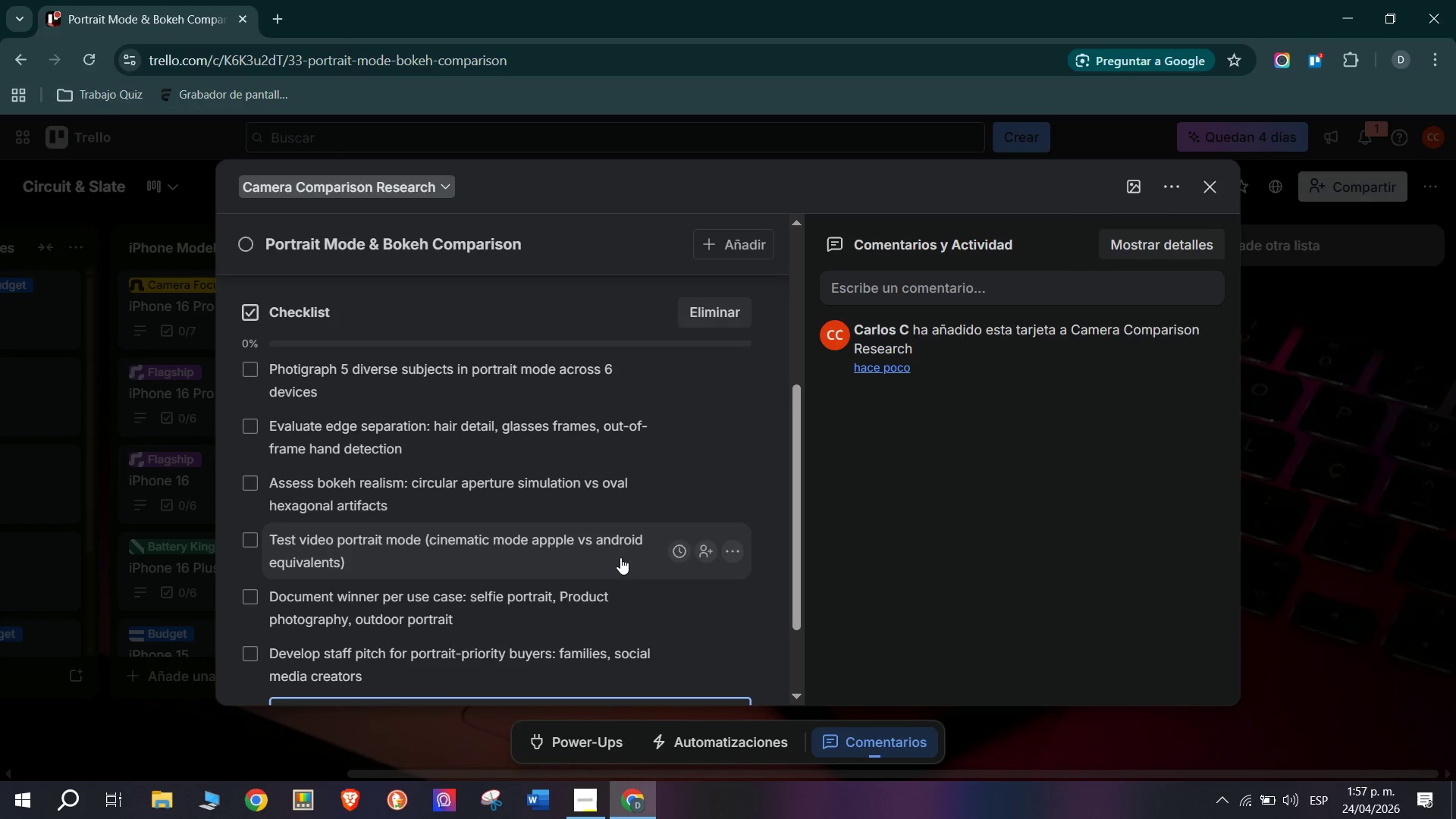 
scroll: coordinate [503, 507], scroll_direction: up, amount: 3.0
 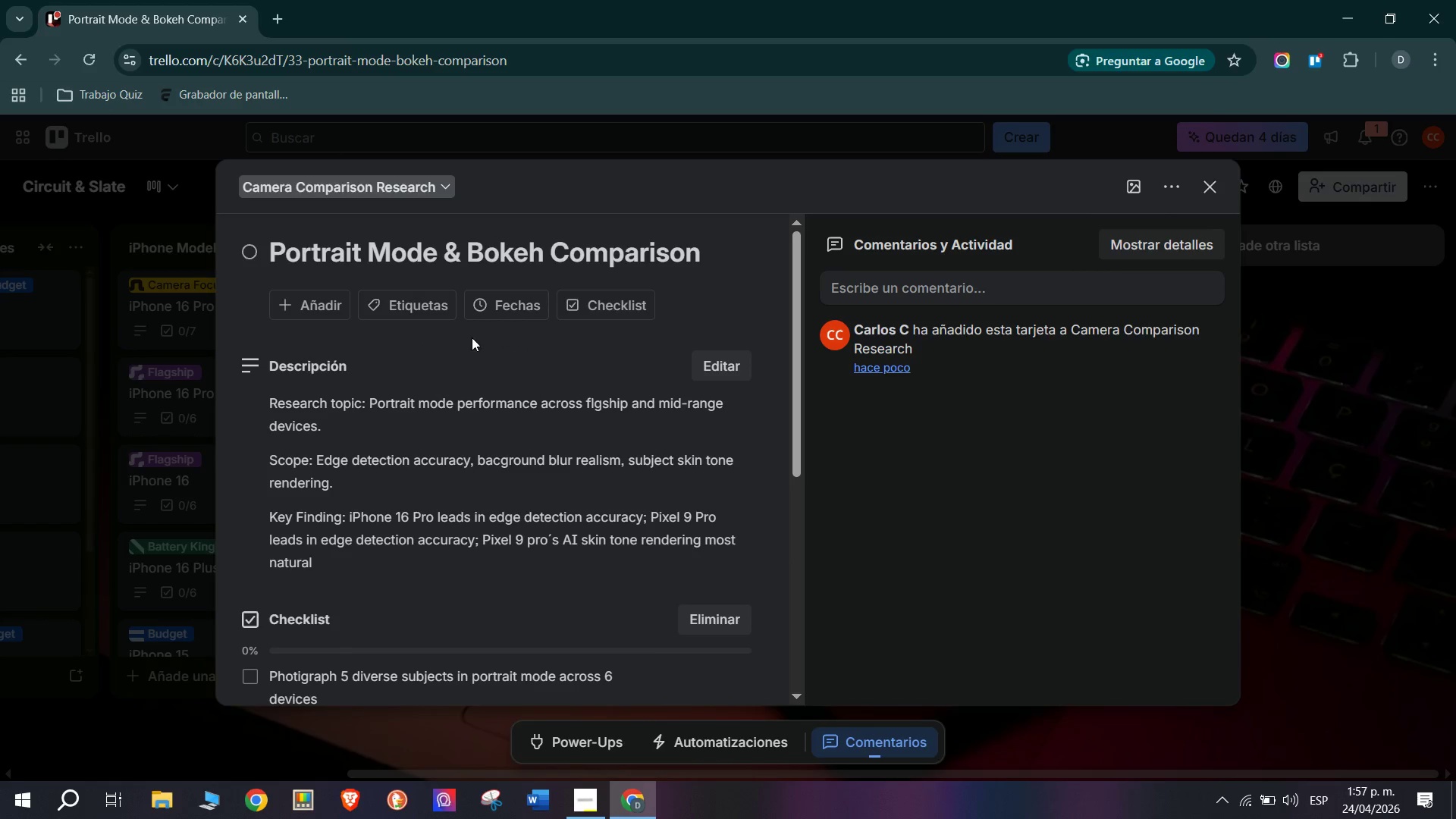 
left_click([608, 307])
 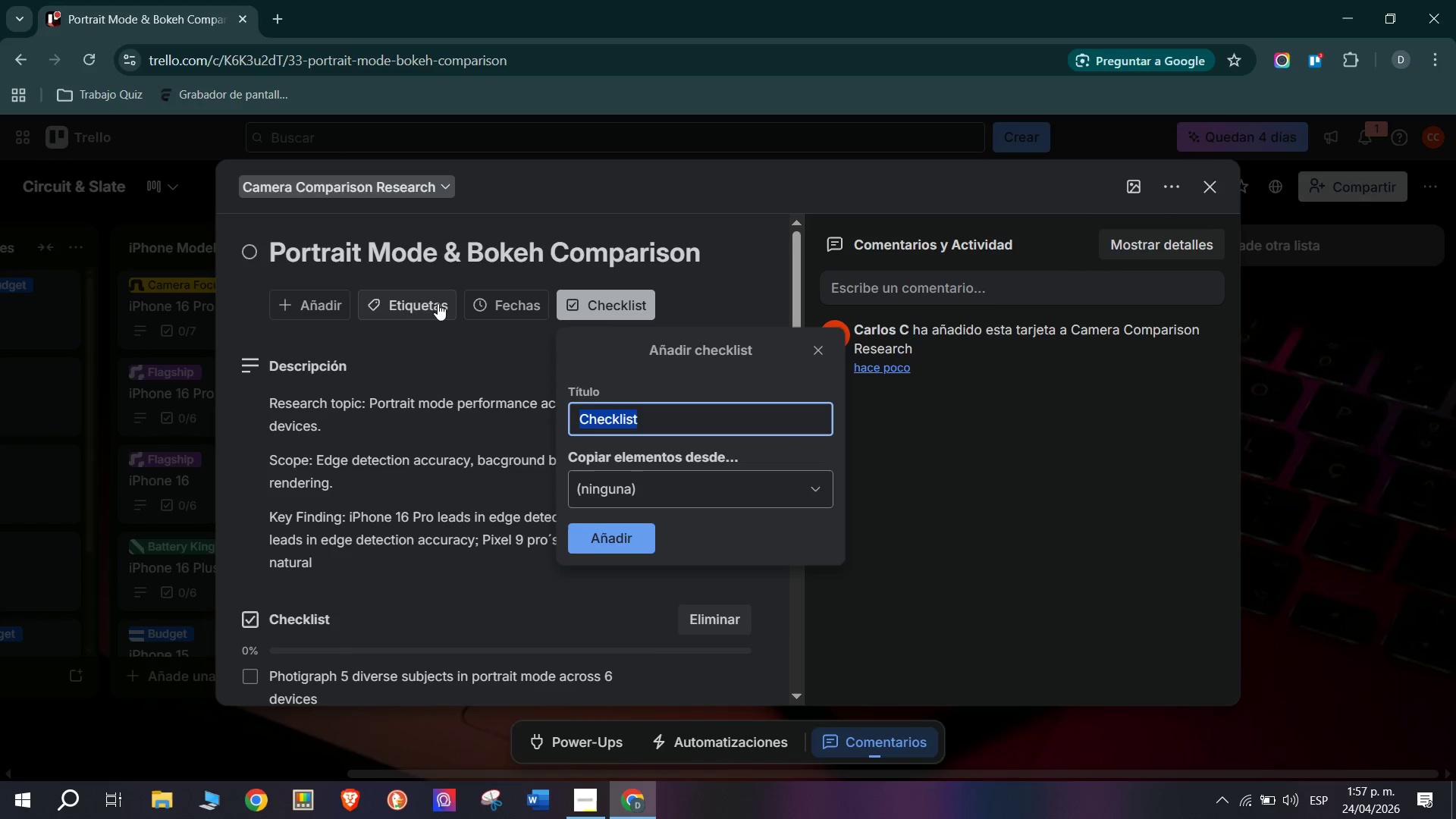 
left_click([421, 293])
 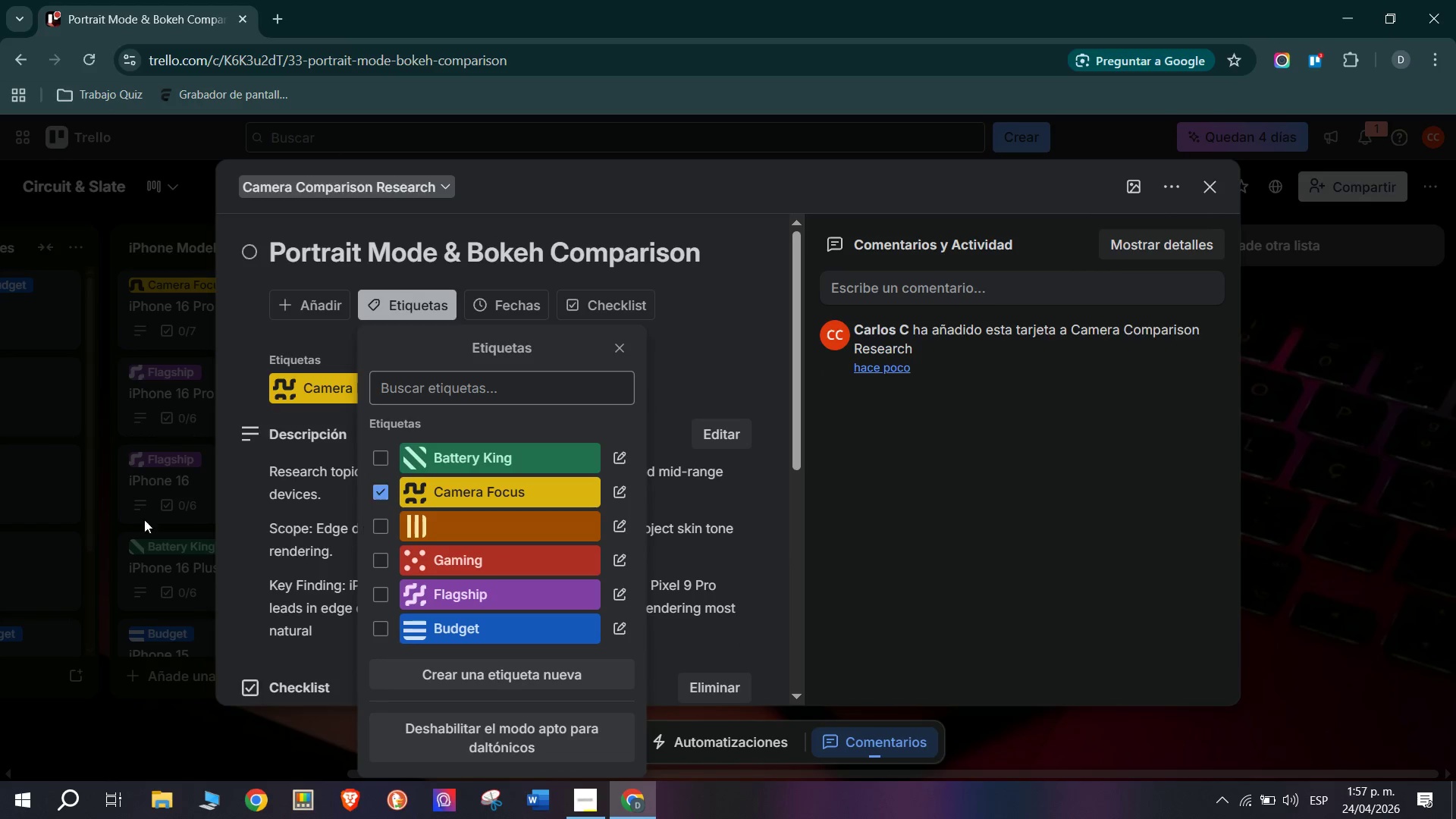 
double_click([124, 513])
 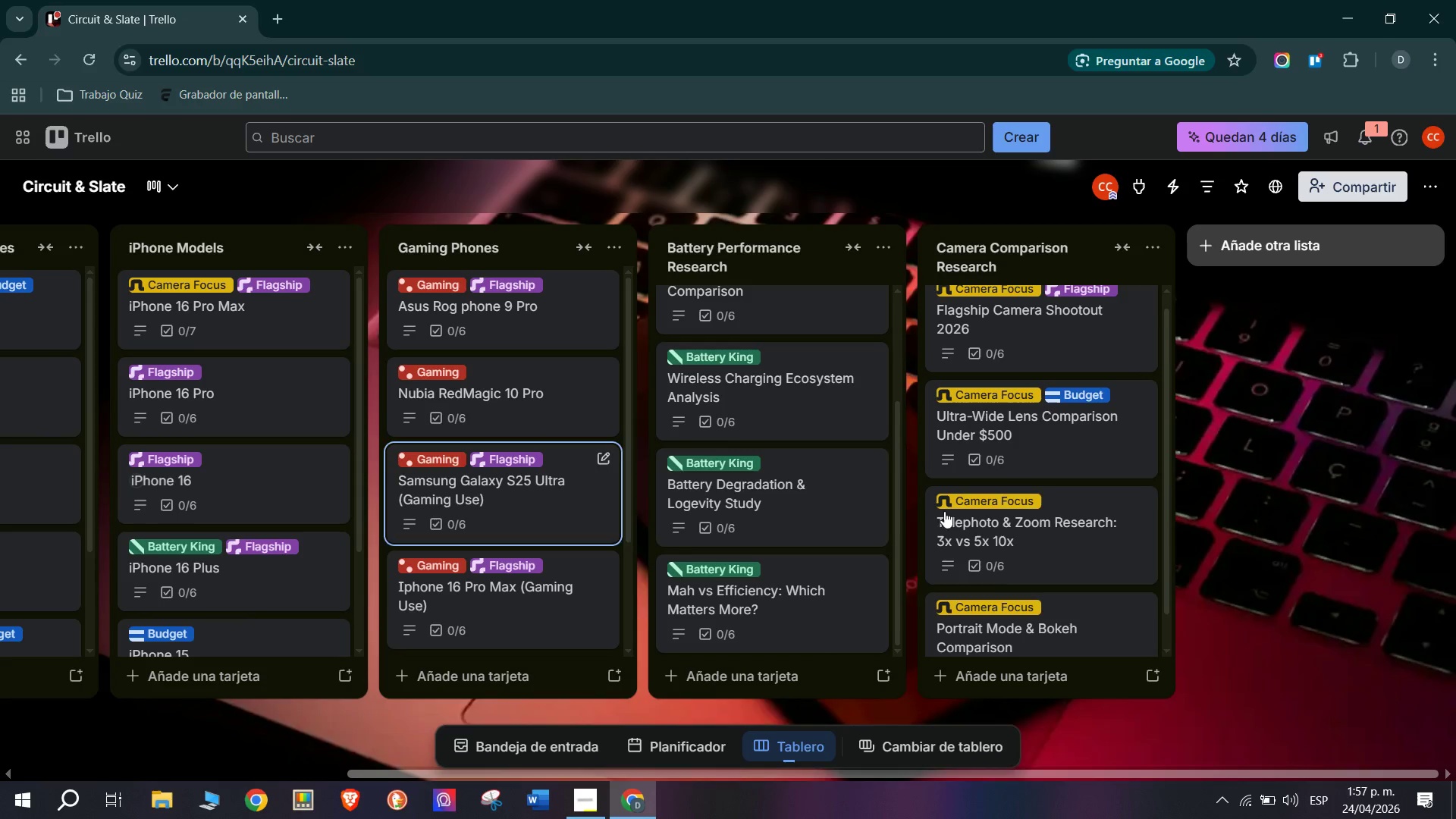 
scroll: coordinate [1135, 516], scroll_direction: down, amount: 5.0
 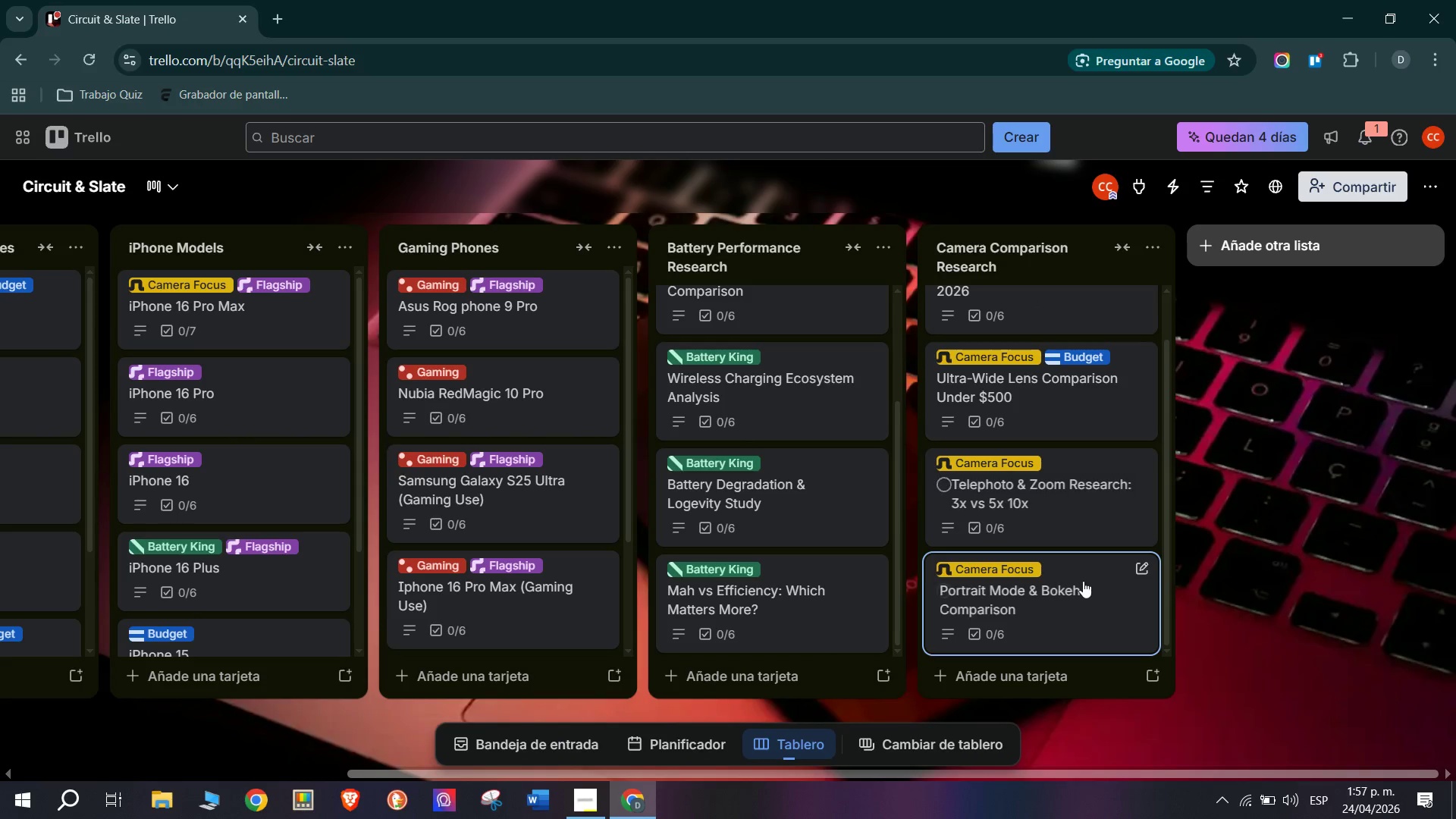 
scroll: coordinate [1055, 548], scroll_direction: up, amount: 2.0
 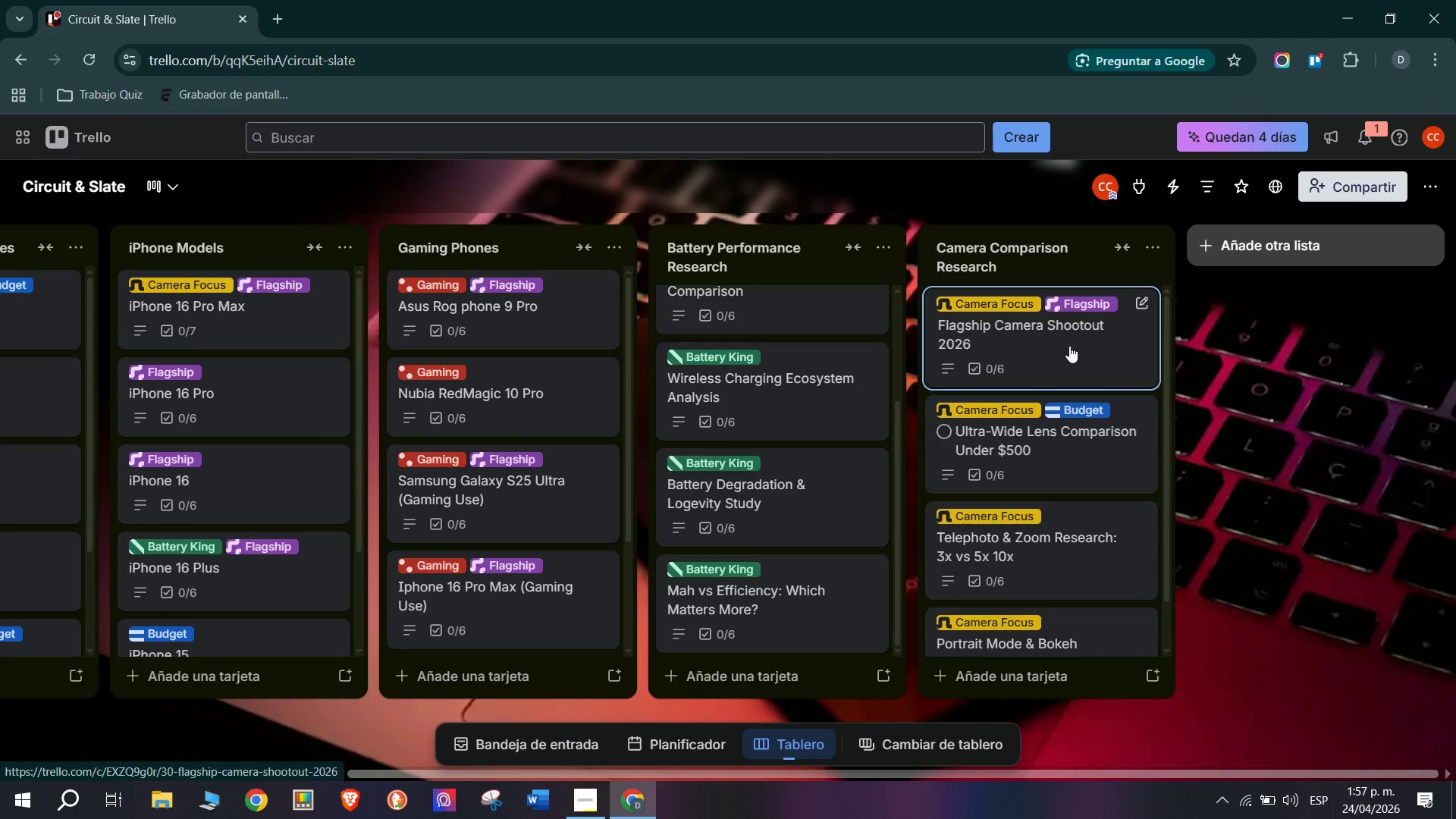 
scroll: coordinate [1060, 648], scroll_direction: down, amount: 23.0
 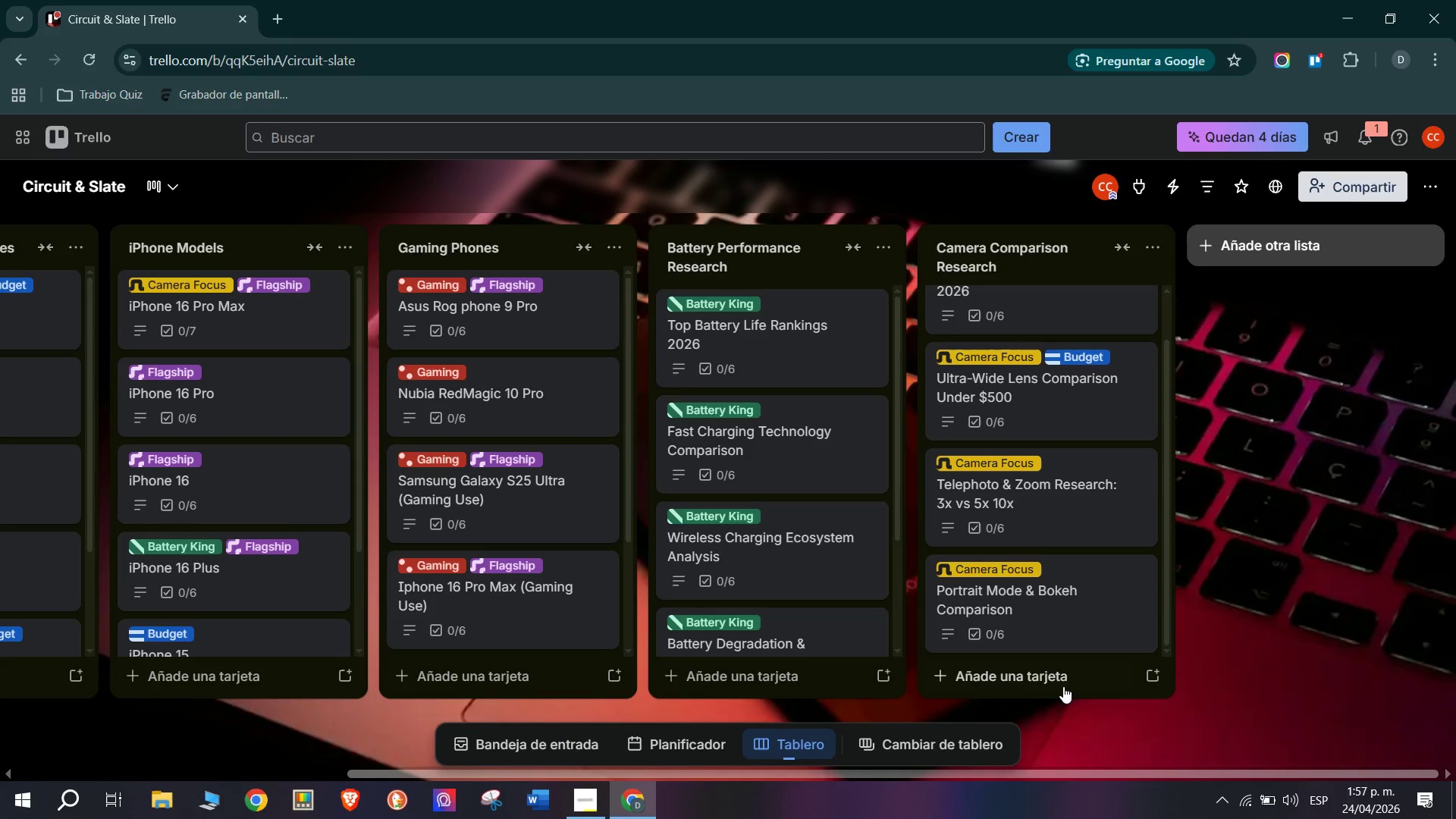 
double_click([1062, 674])
 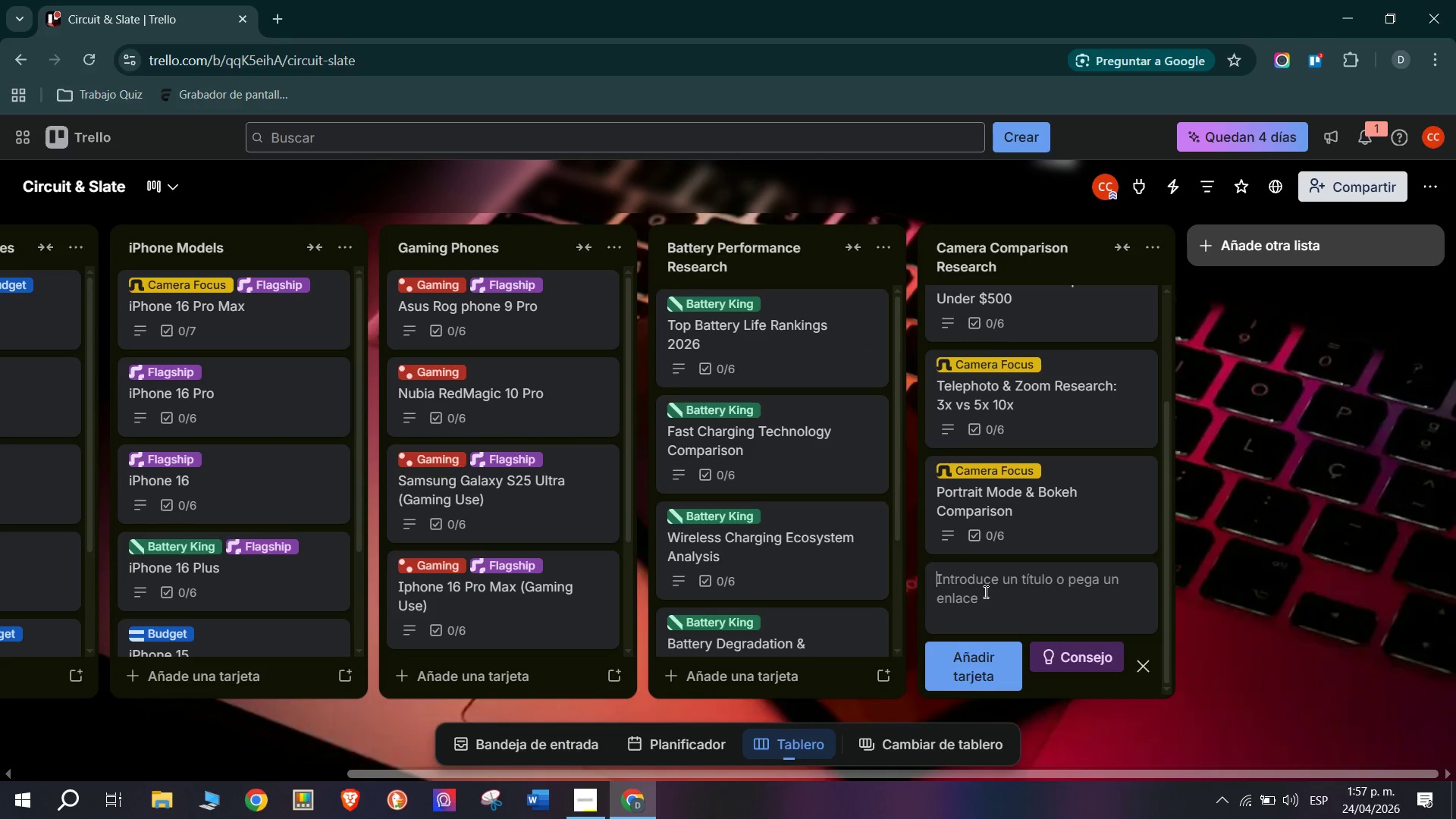 
type(Vise)
key(Backspace)
key(Backspace)
type(deo Reci)
key(Backspace)
type(ording CA)
key(Backspace)
type(A)
key(Backspace)
type(A)
key(Backspace)
type(apability Deep F)
key(Backspace)
type(Die)
key(Backspace)
type(ve)
 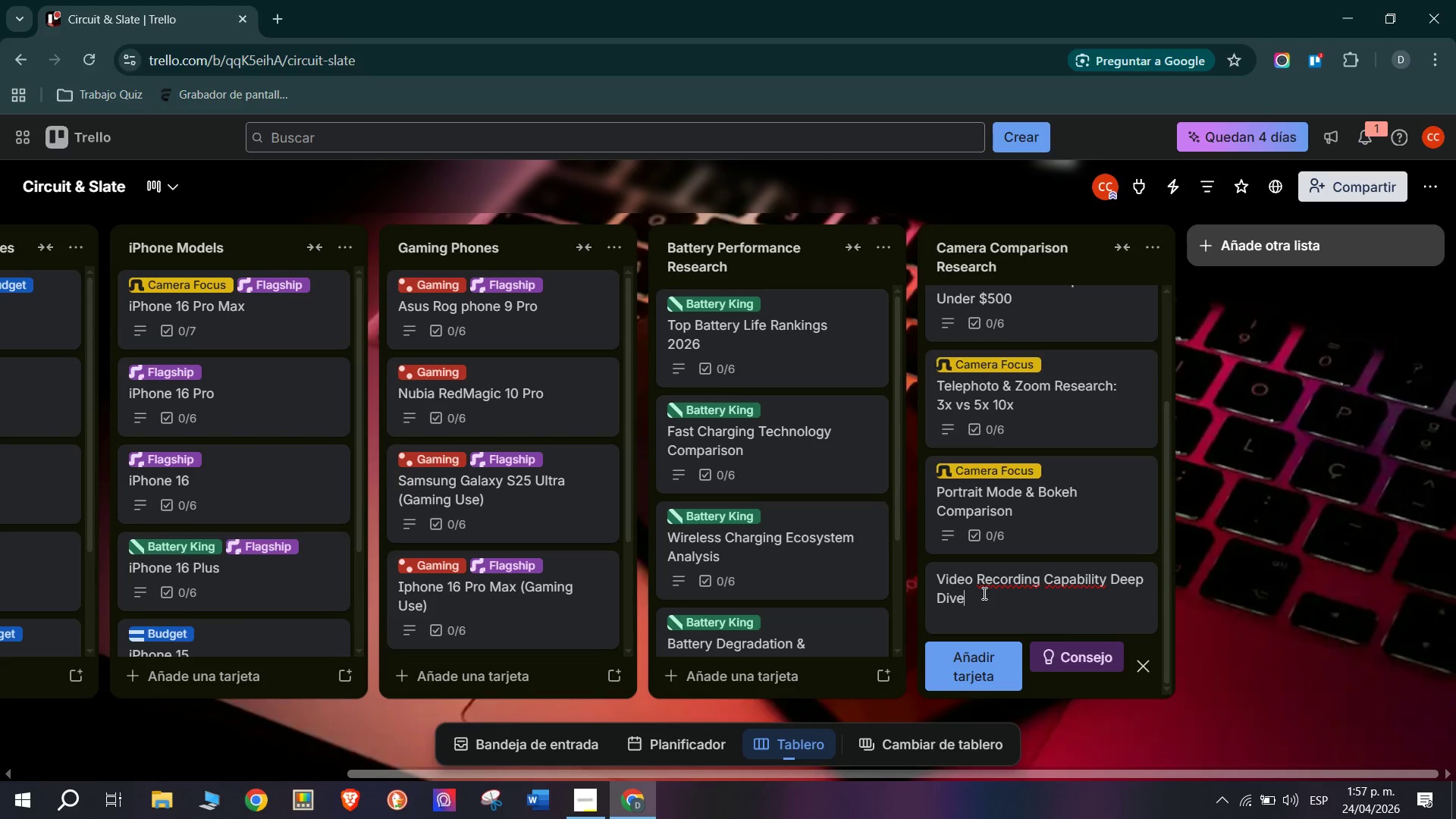 
key(Enter)
 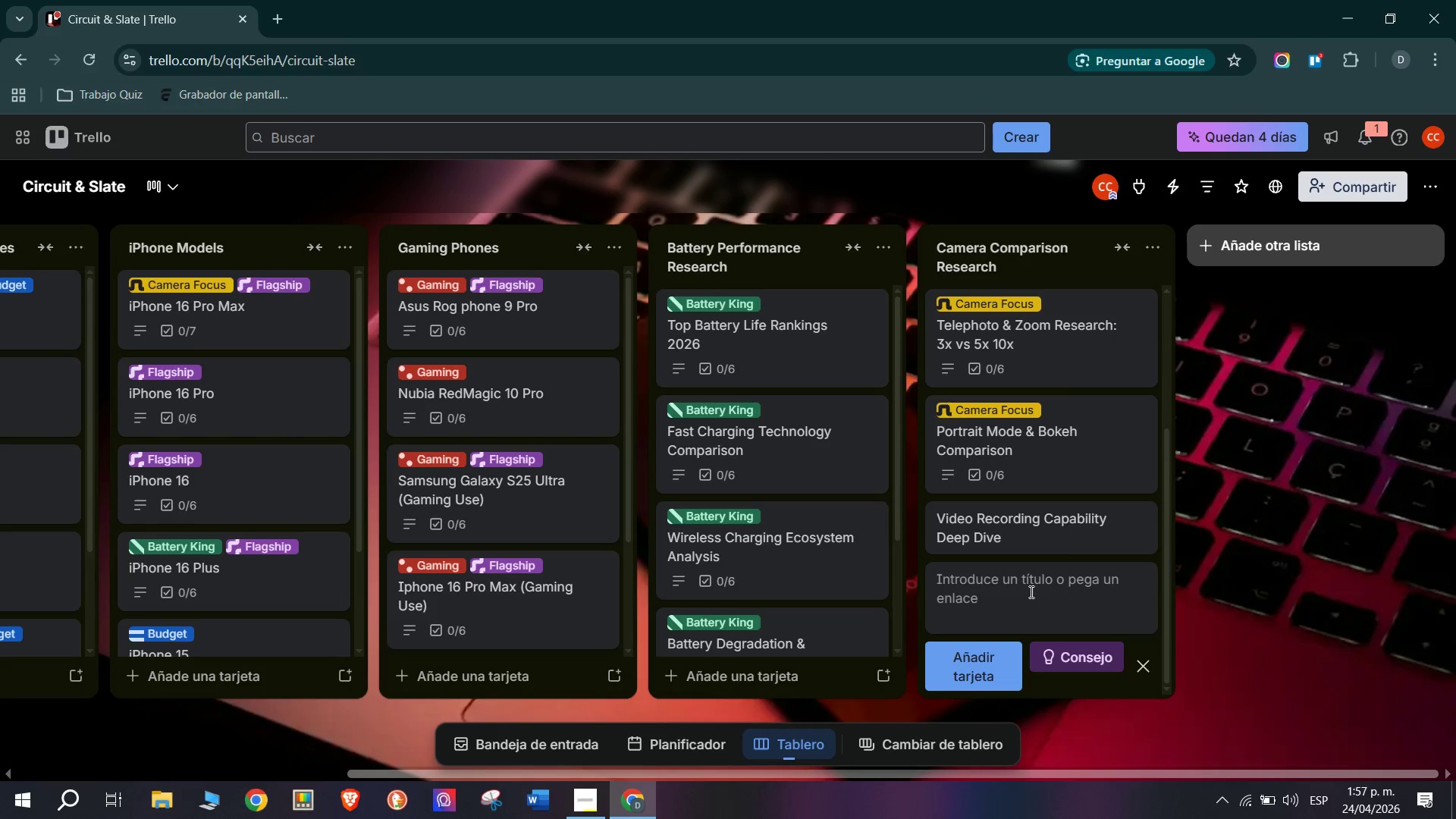 
left_click([1058, 492])
 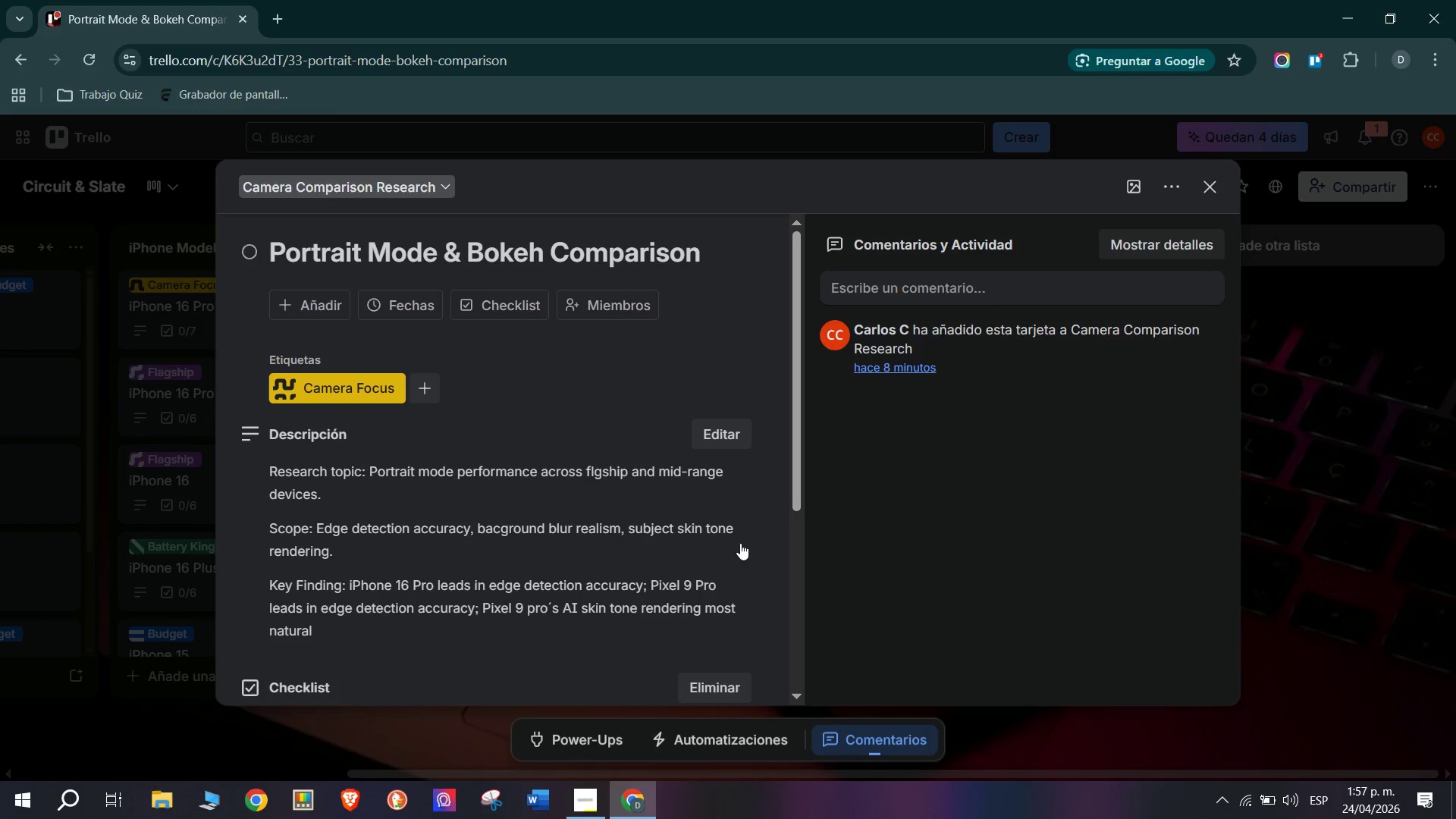 
left_click([1452, 479])
 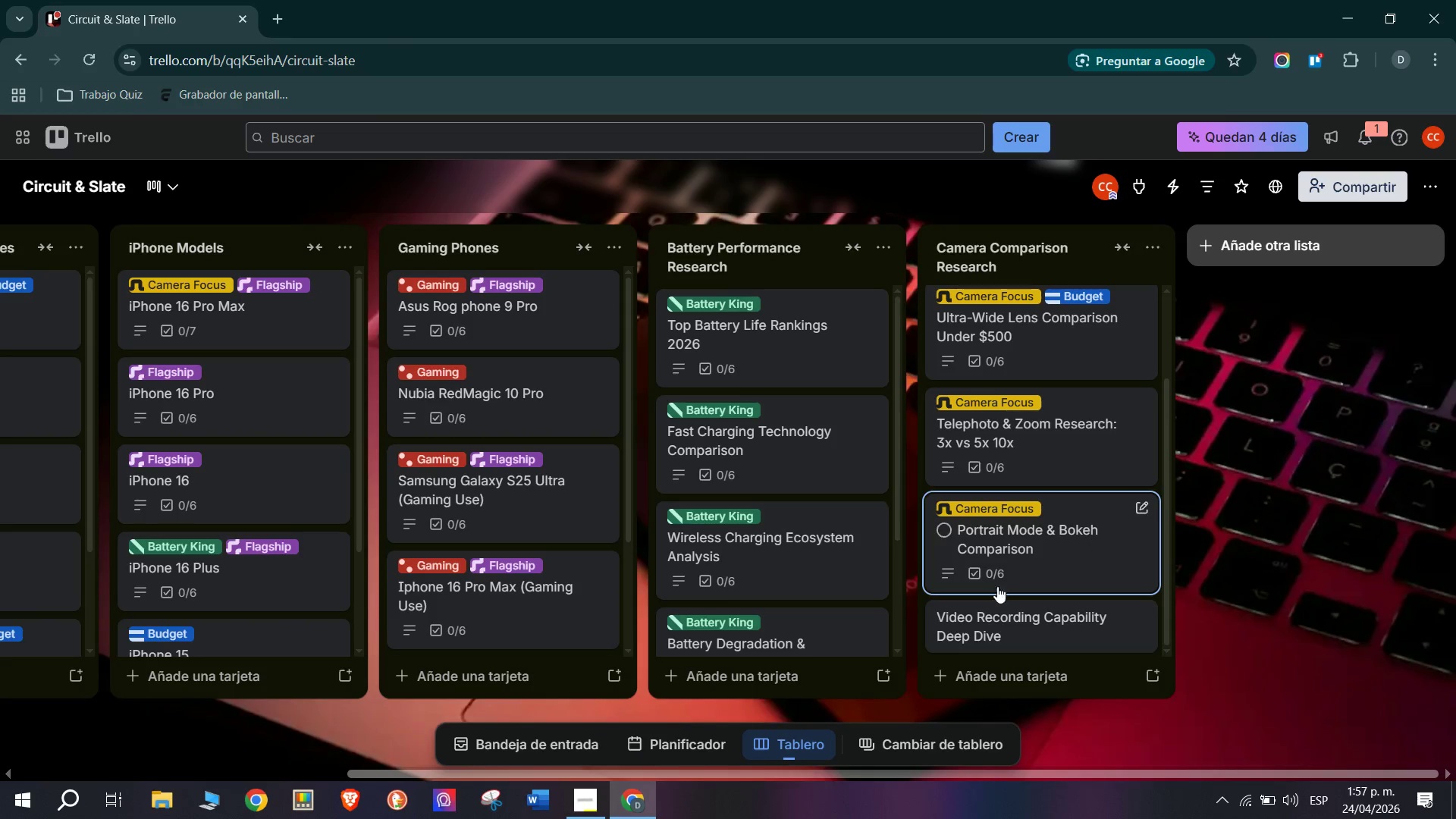 
left_click([1040, 602])
 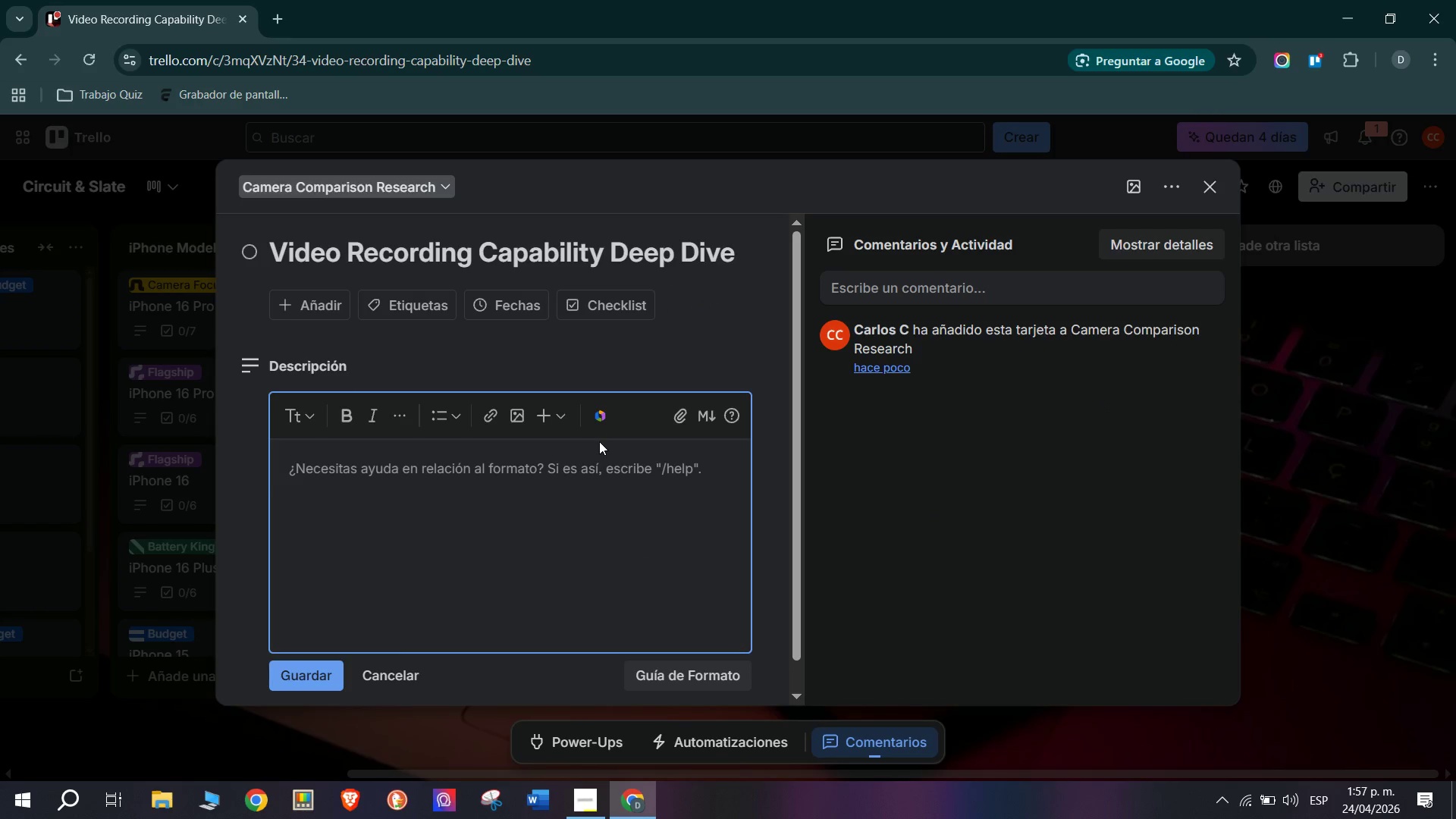 
type(Research topic> )
 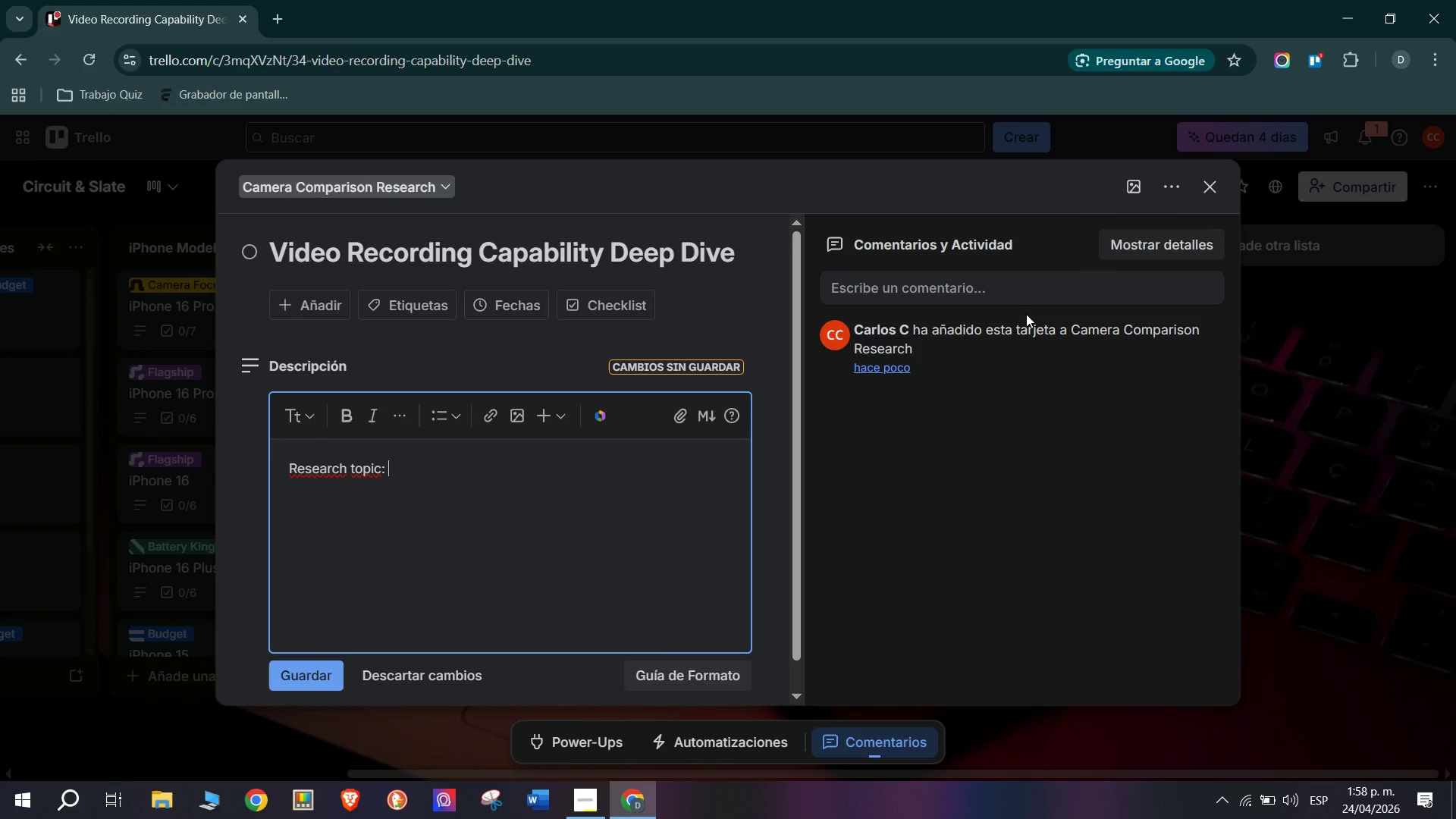 
type(Mobile c)
key(Backspace)
type(video recording capability comparisonfor content creator buyers.)
 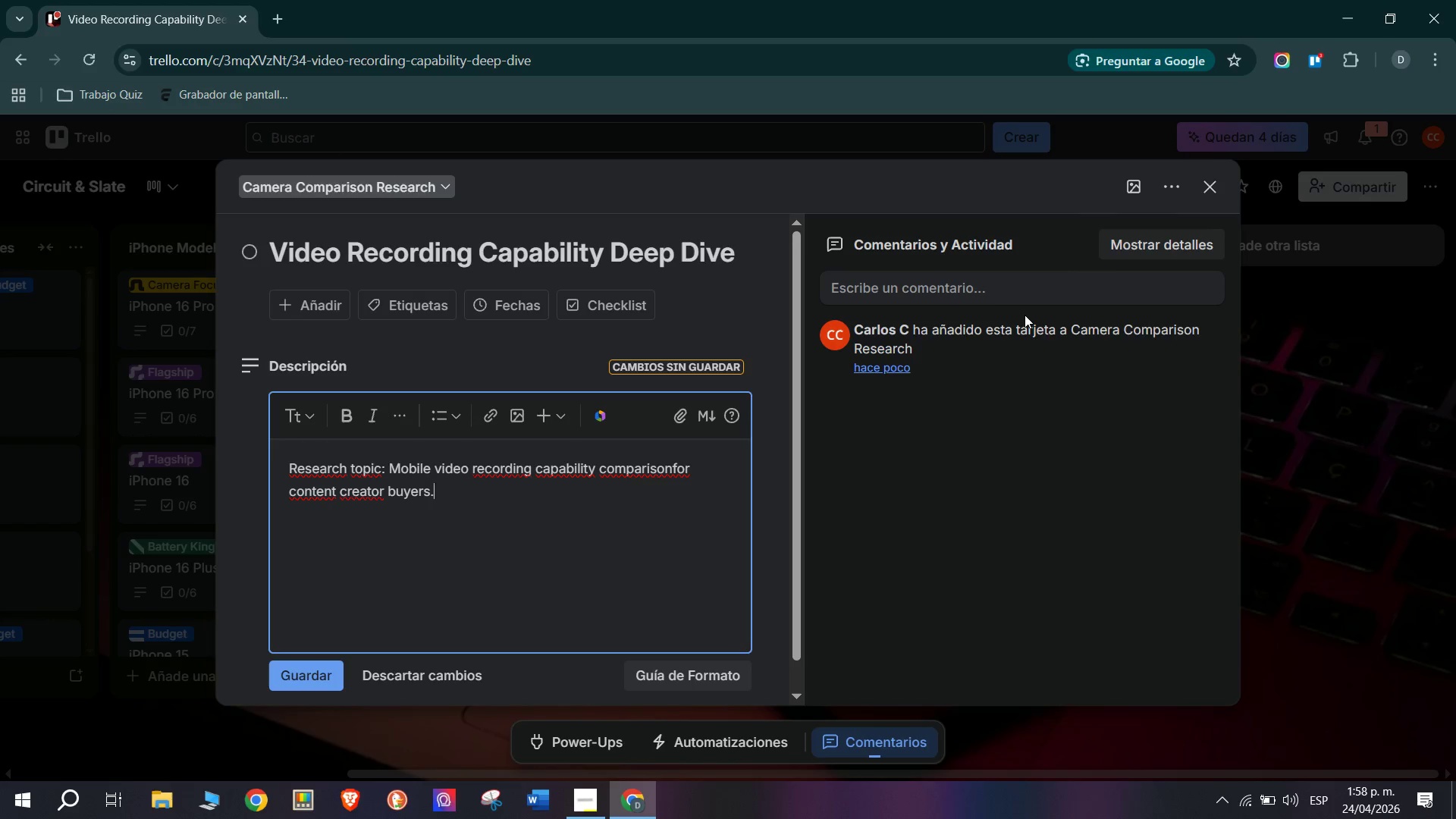 
key(Enter)
 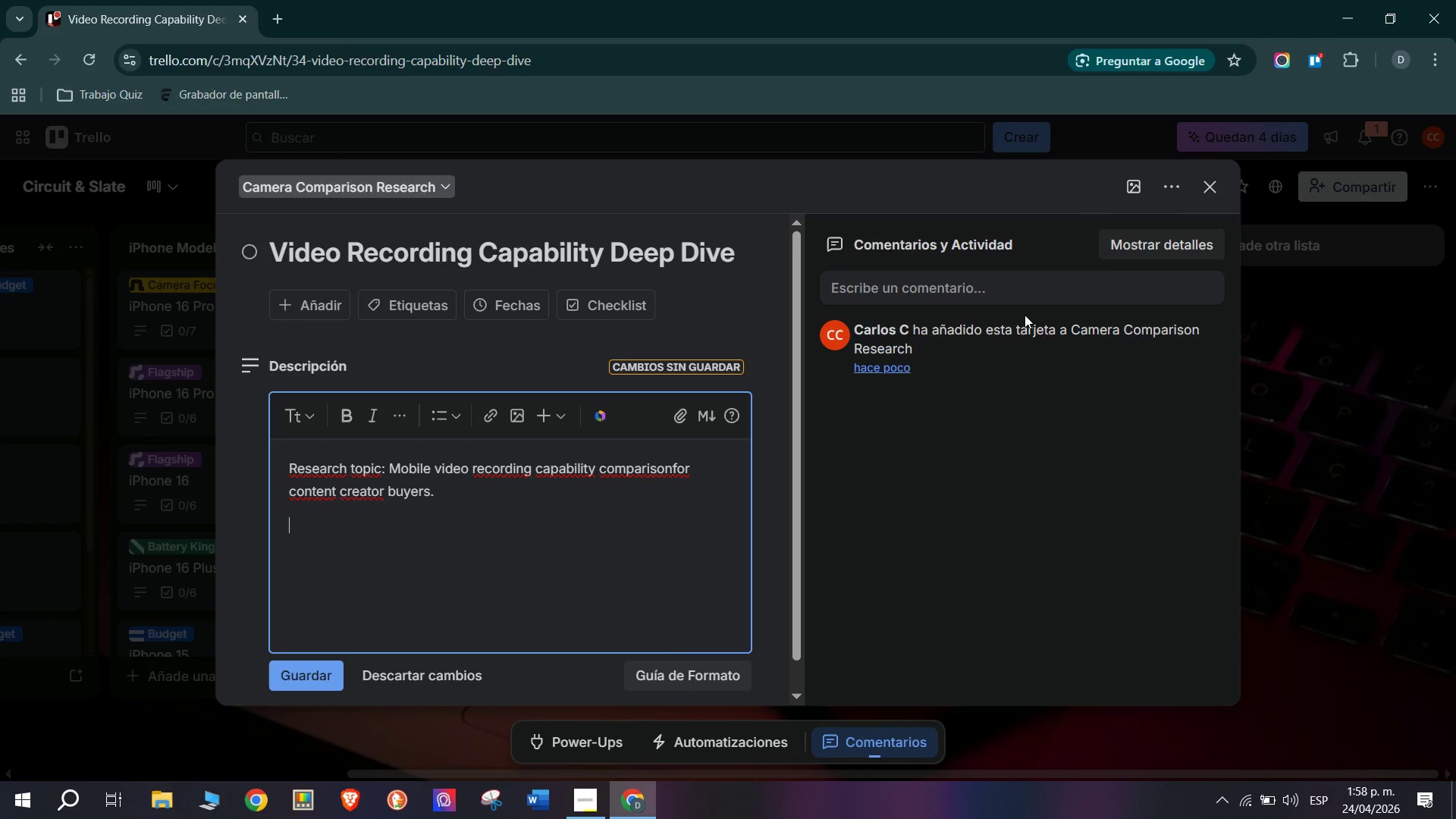 
type(Scope> Max resolution, frame rates, codec support)
 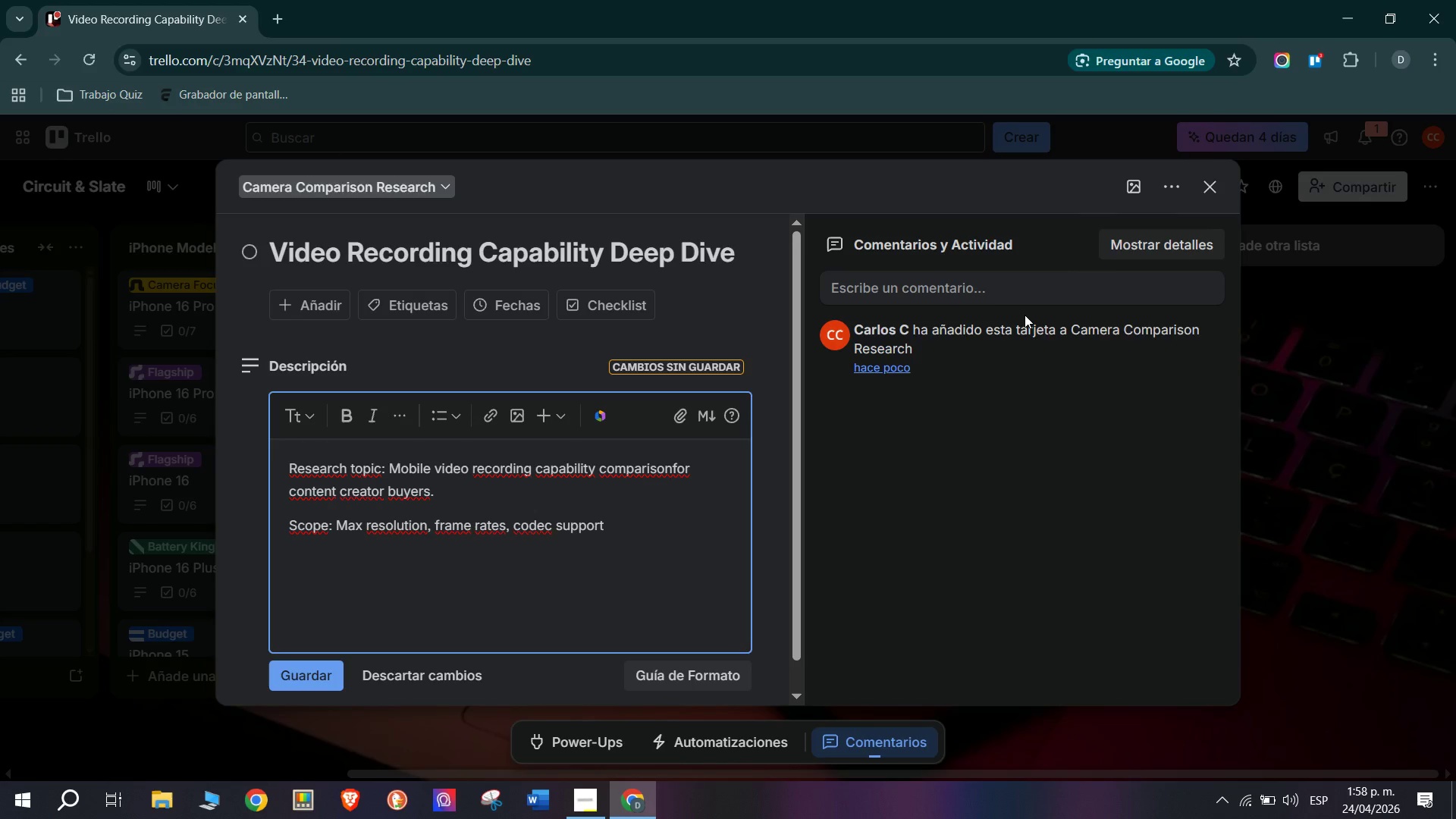 
wait(5.19)
 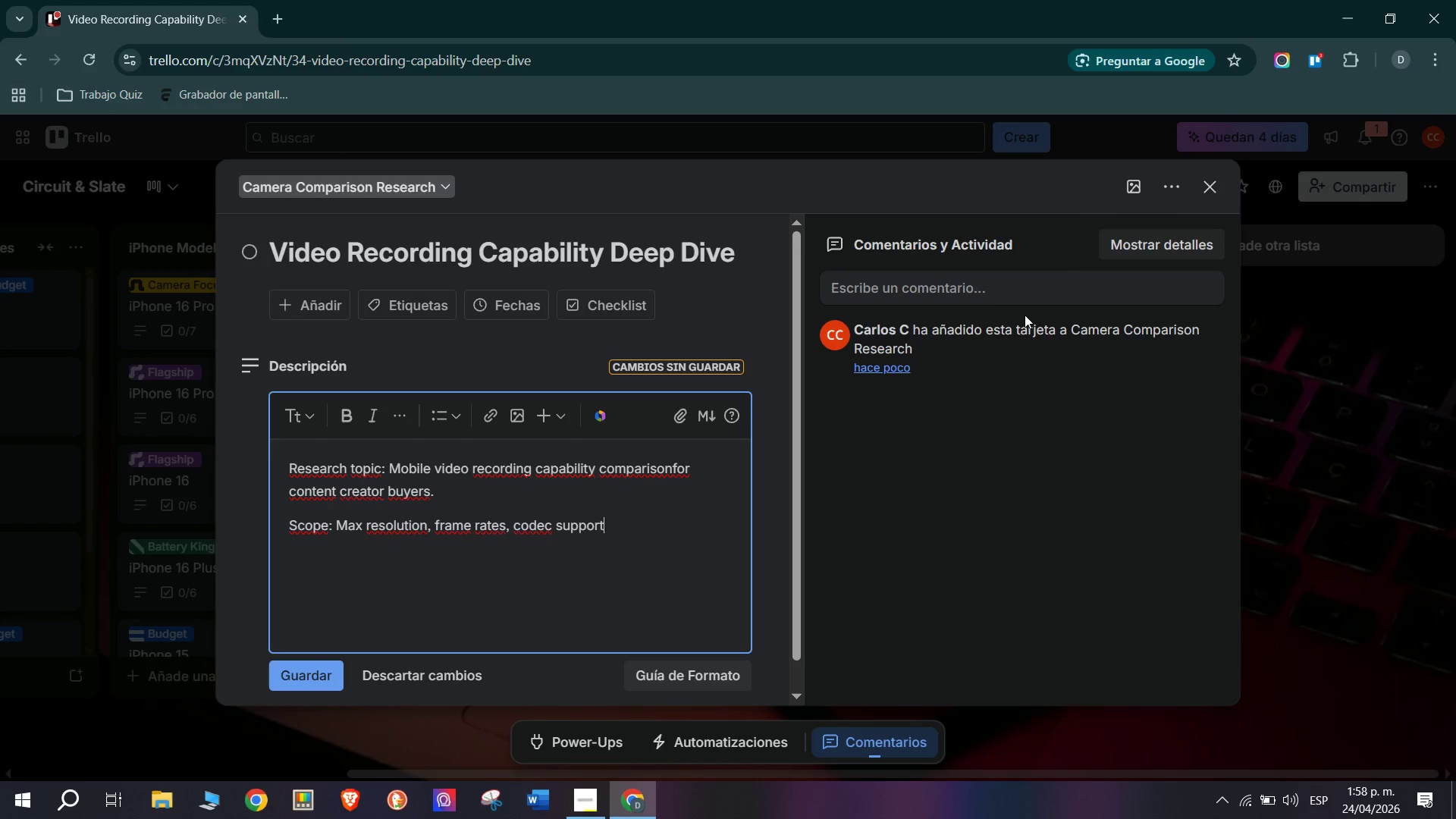 
type(, Stabilization, and microphone)
 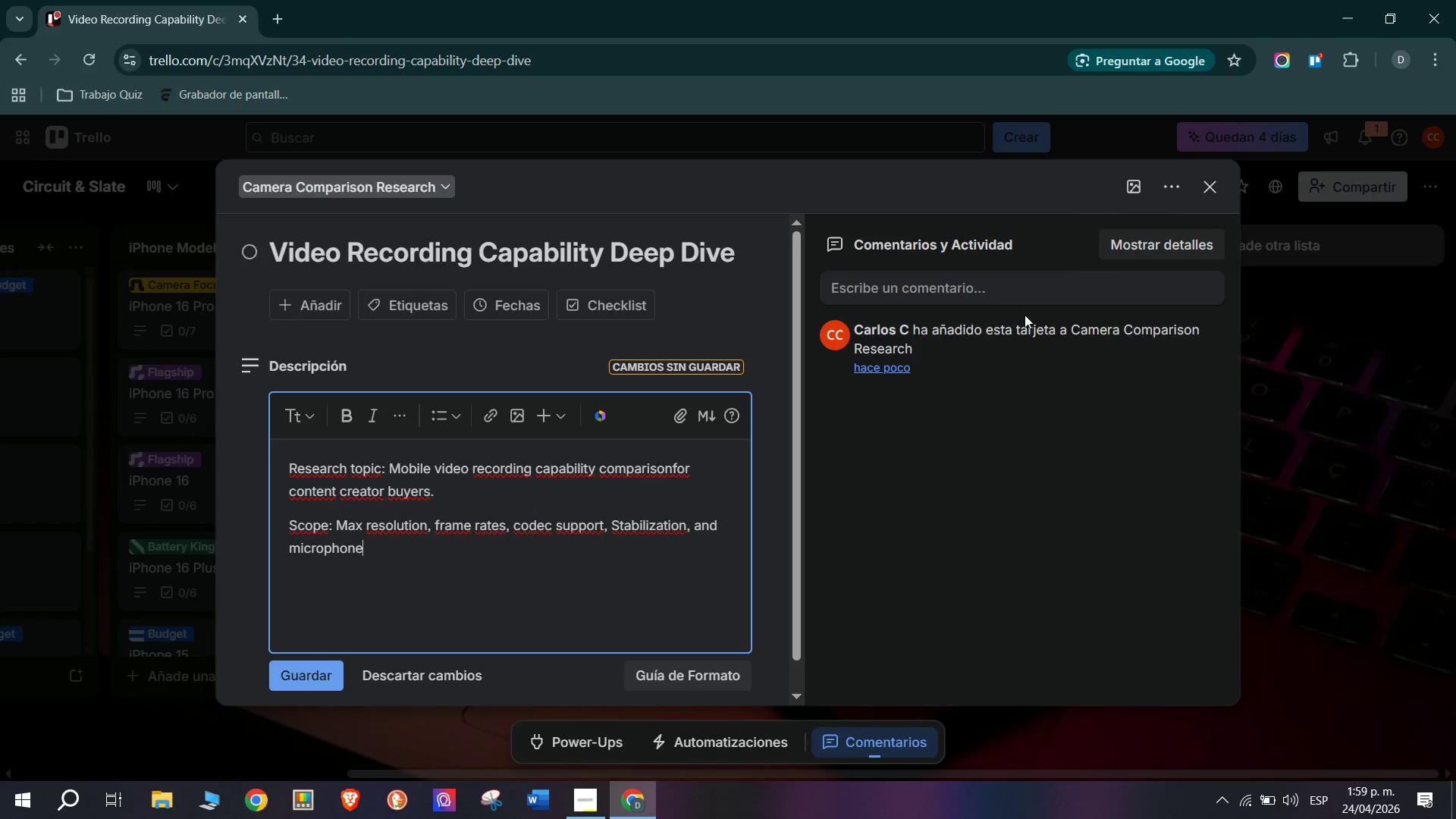 
type( quality )
key(Backspace)
type(, Key findy)
key(Backspace)
type(u)
key(Backspace)
type(ing> )
 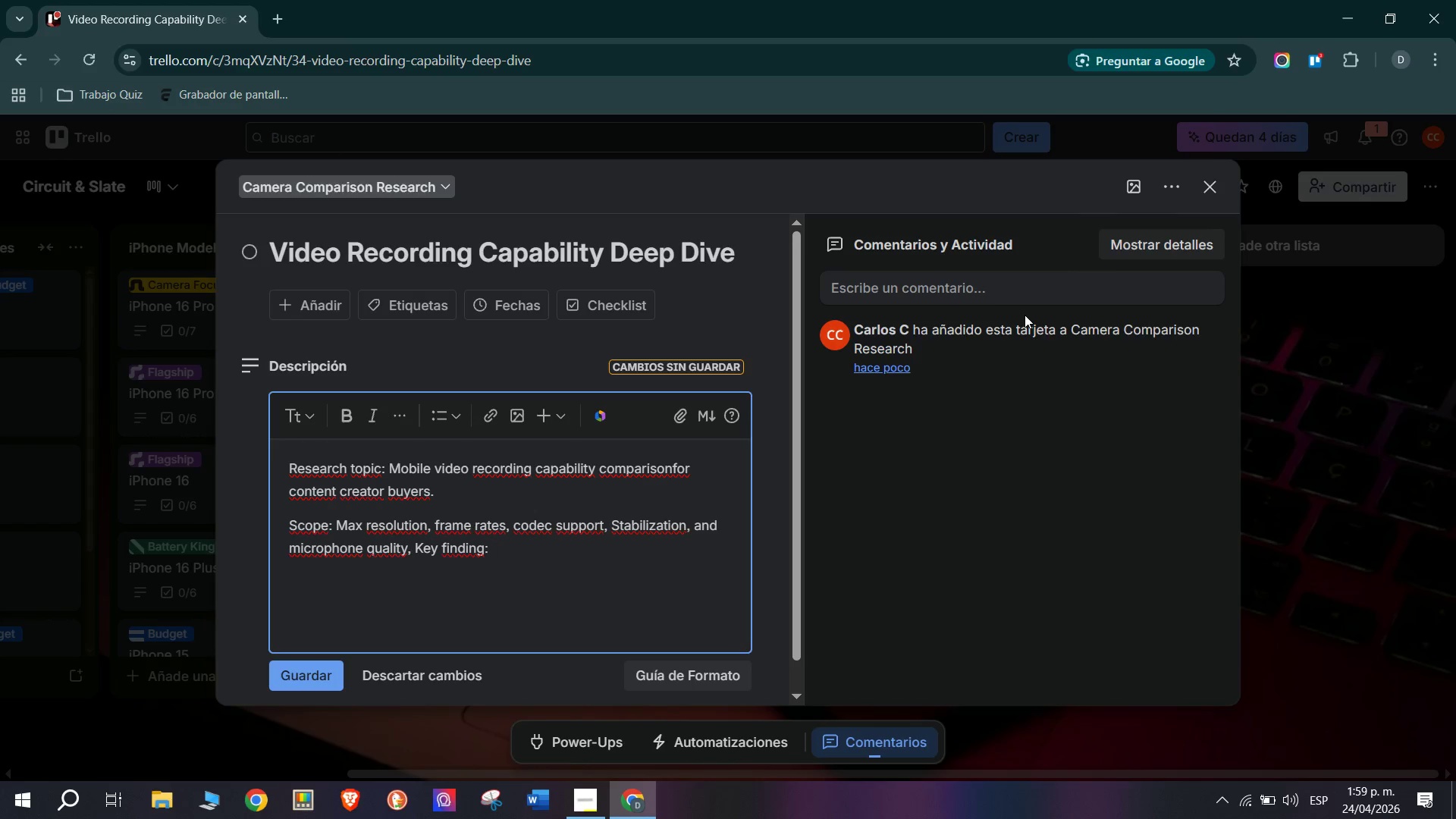 
wait(6.44)
 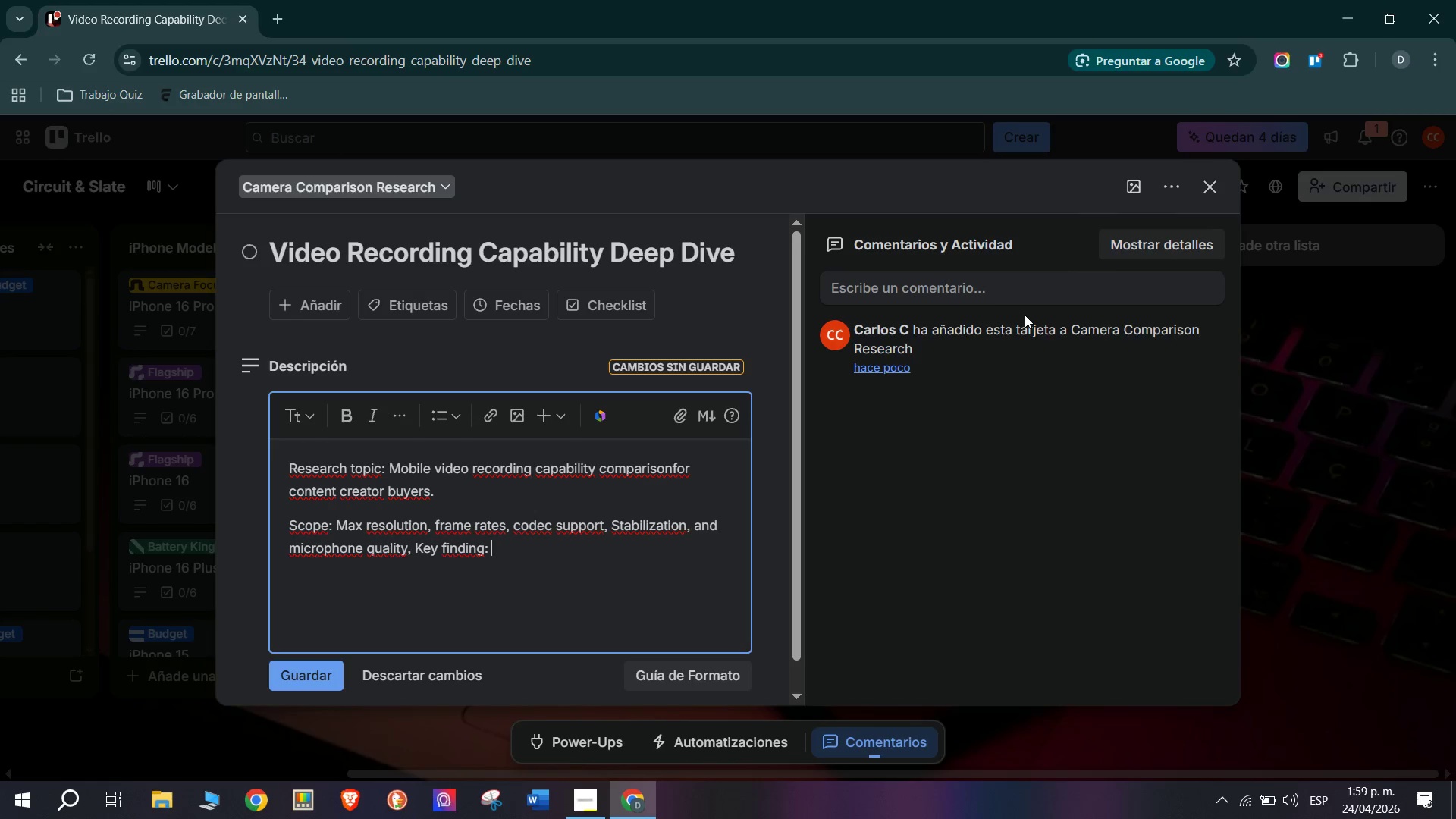 
type(iPhone 16 Pro Max 4k120 ProRes in)
key(Backspace)
type(s unmatched for)
 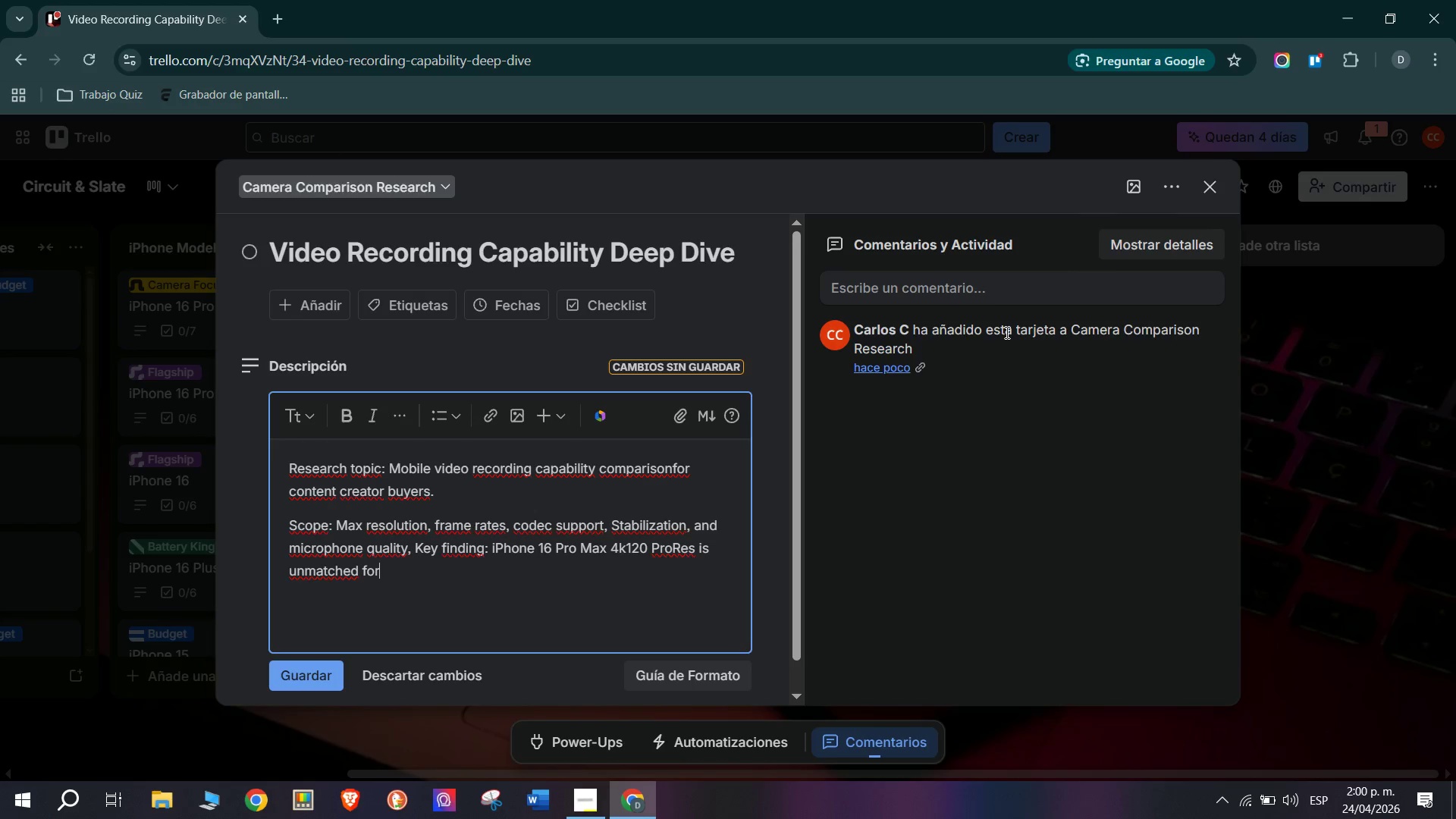 
wait(41.34)
 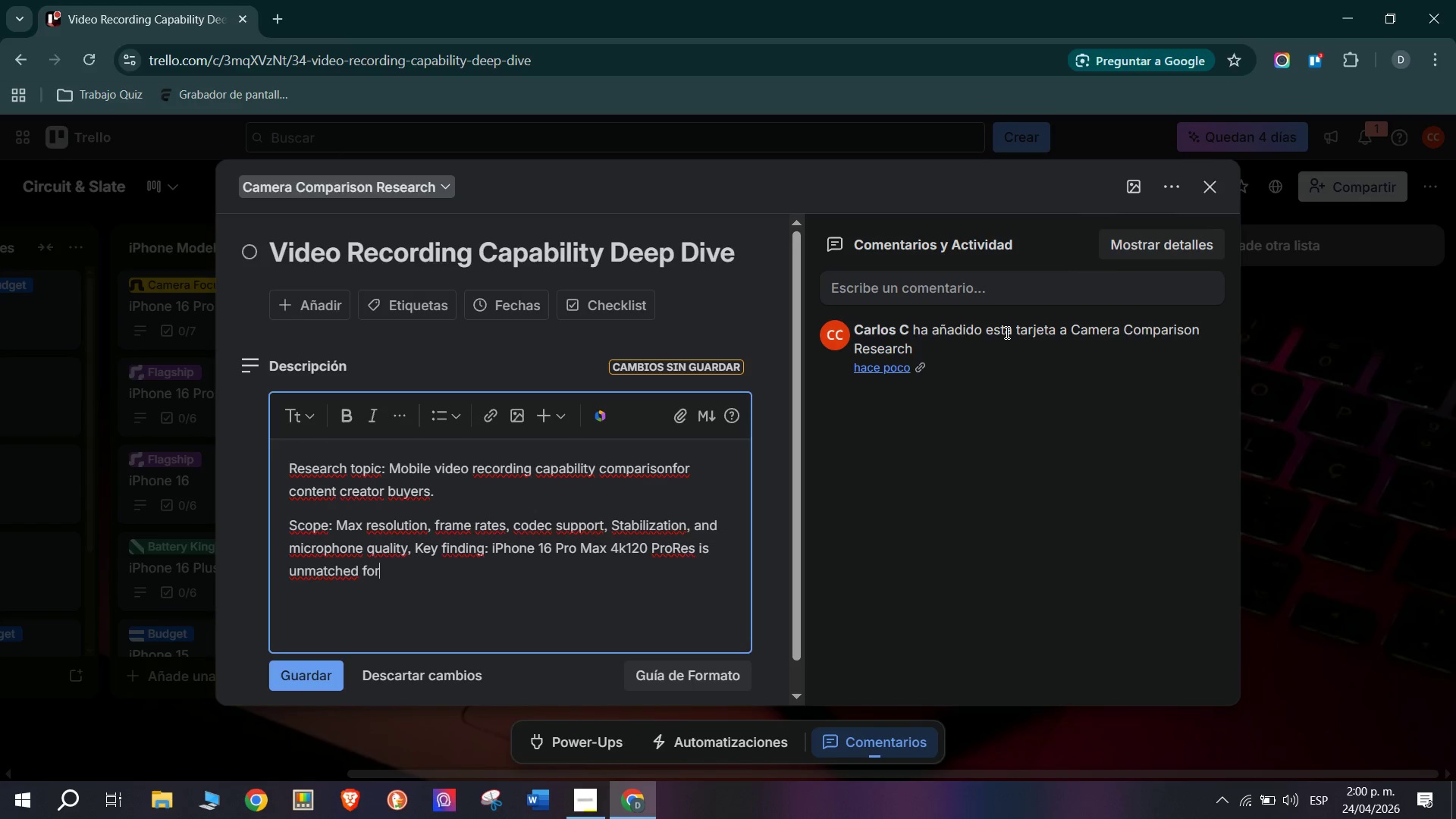 
key(Space)
 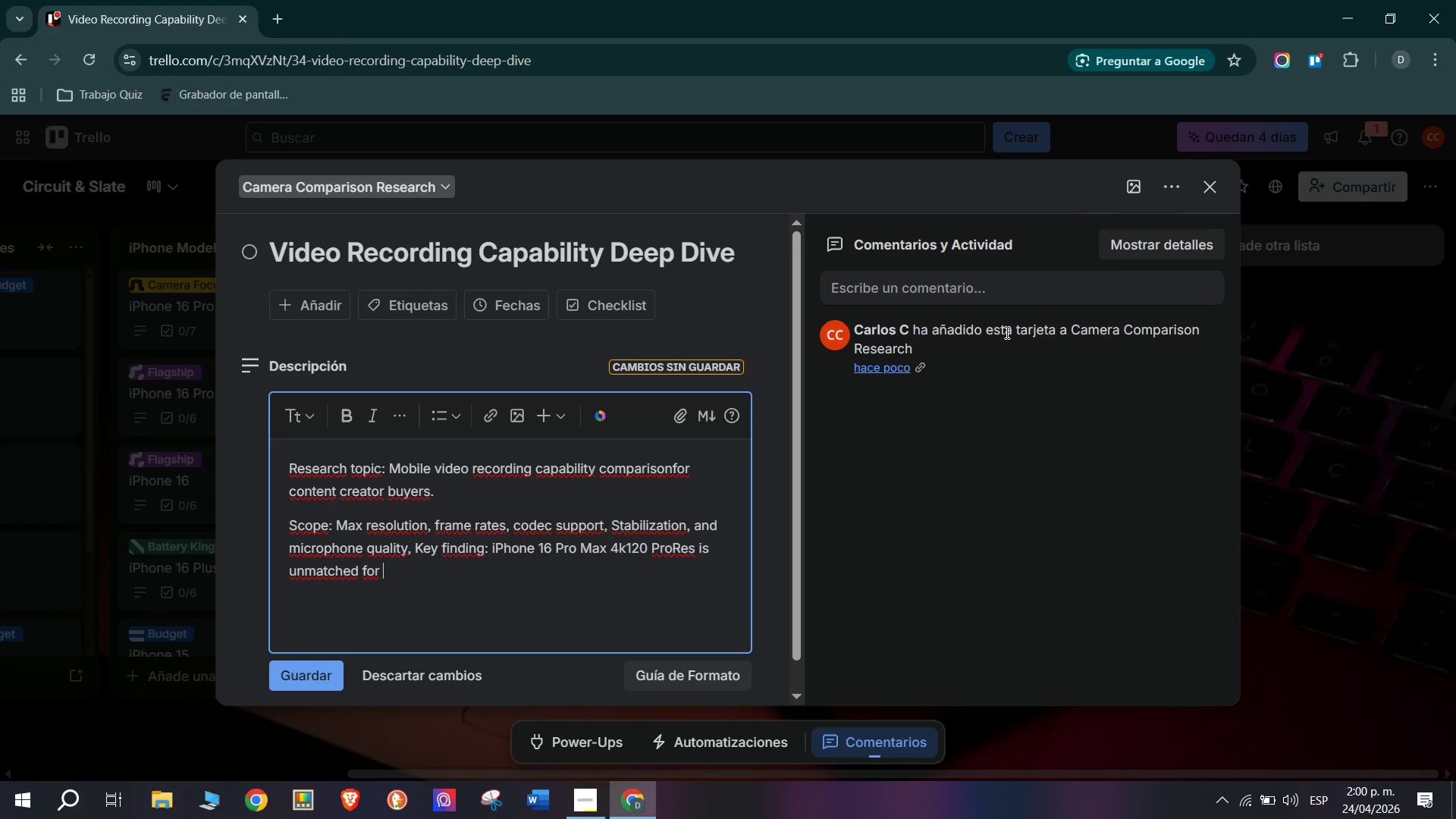 
type(prods)
key(Backspace)
type(fessional video< Pixel 9 Pros)
key(Backspace)
type(;s Video )
 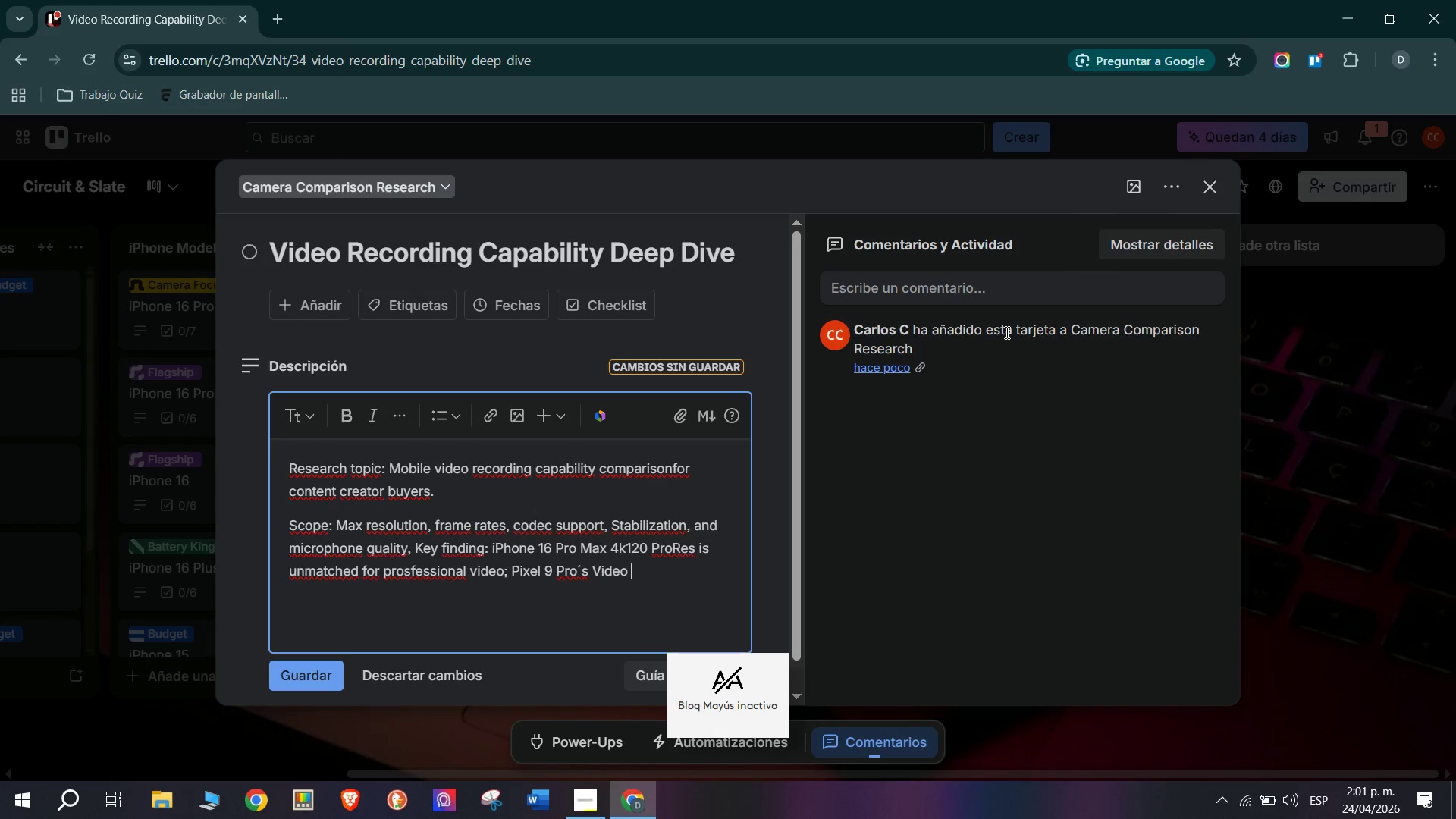 
type(Bao)
key(Backspace)
key(Backspace)
type(OS)
key(Backspace)
key(Backspace)
type(O)
key(Backspace)
type(oost ASI)
key(Backspace)
key(Backspace)
type(I )
 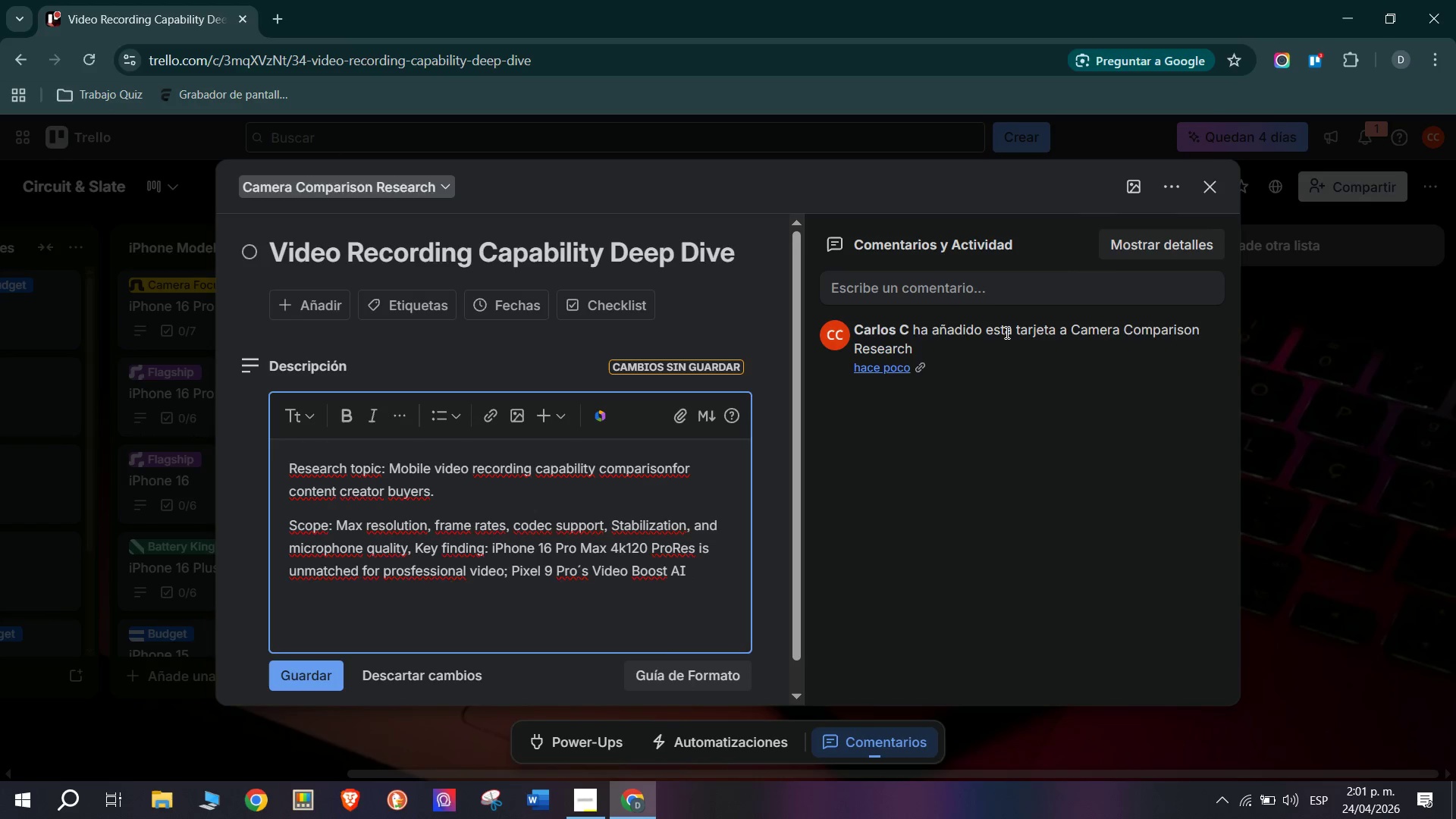 
type(leads in 30p)
key(Backspace)
type(fps quality.)
 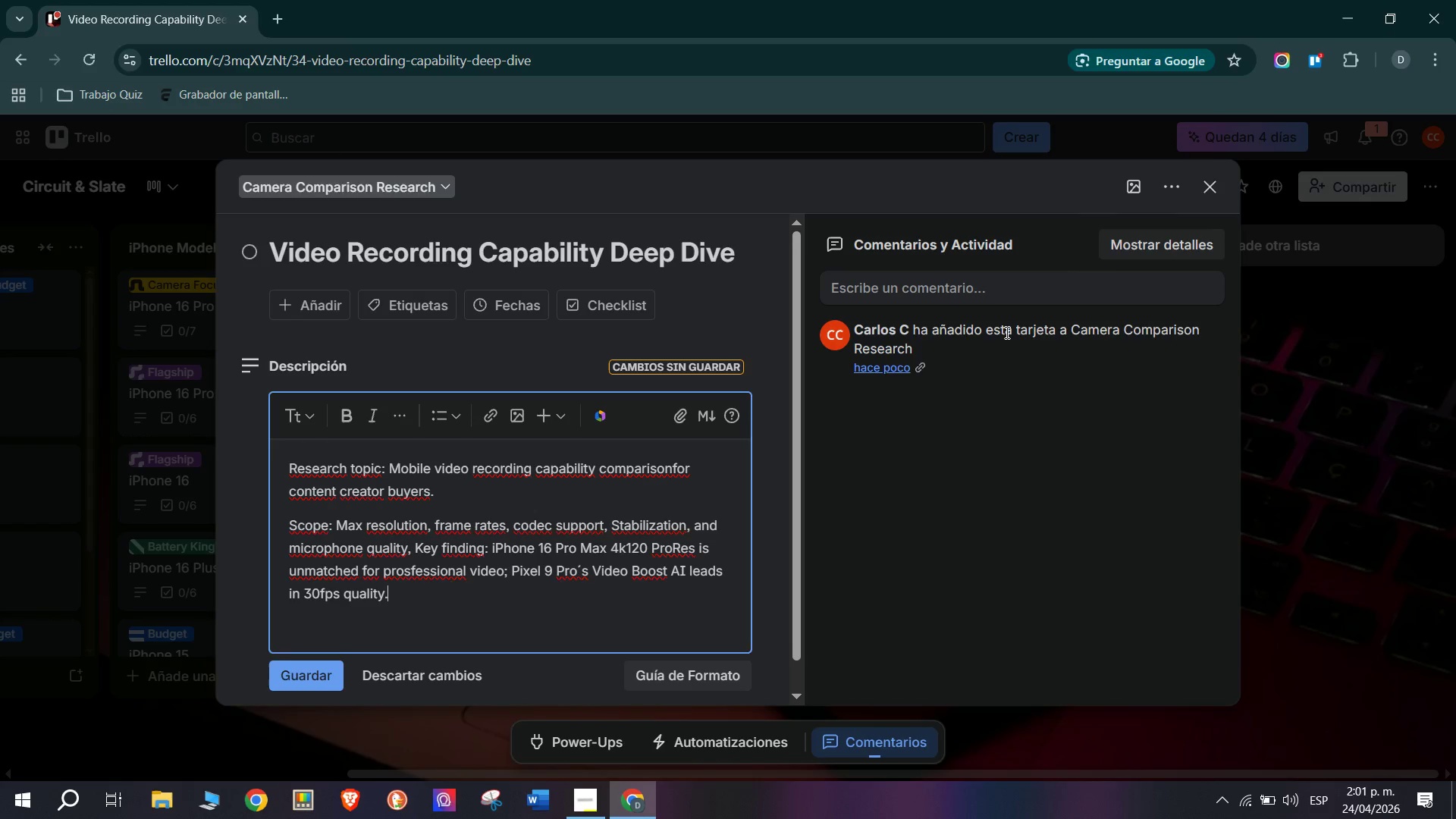 
key(Enter)
 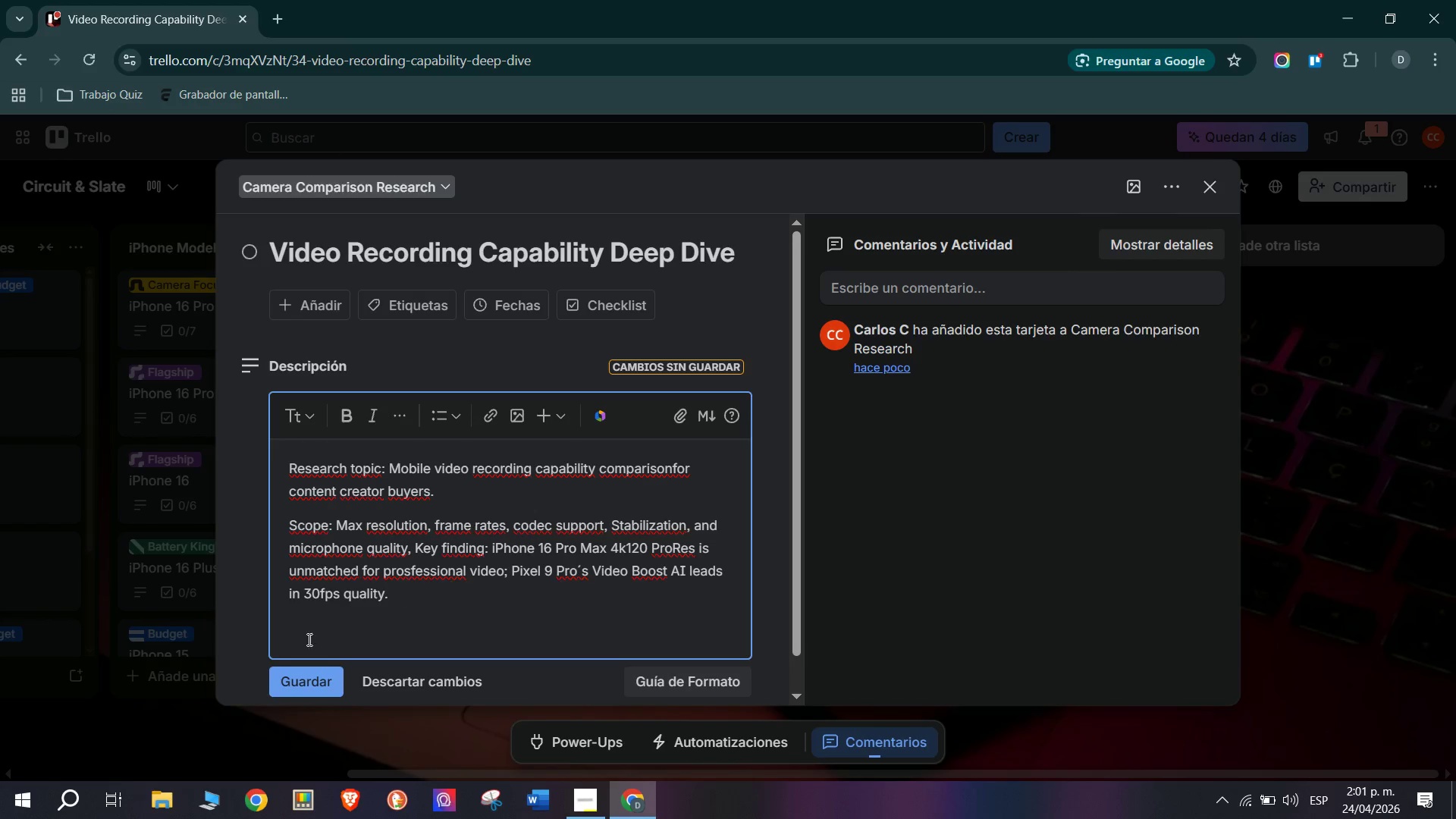 
left_click([305, 676])
 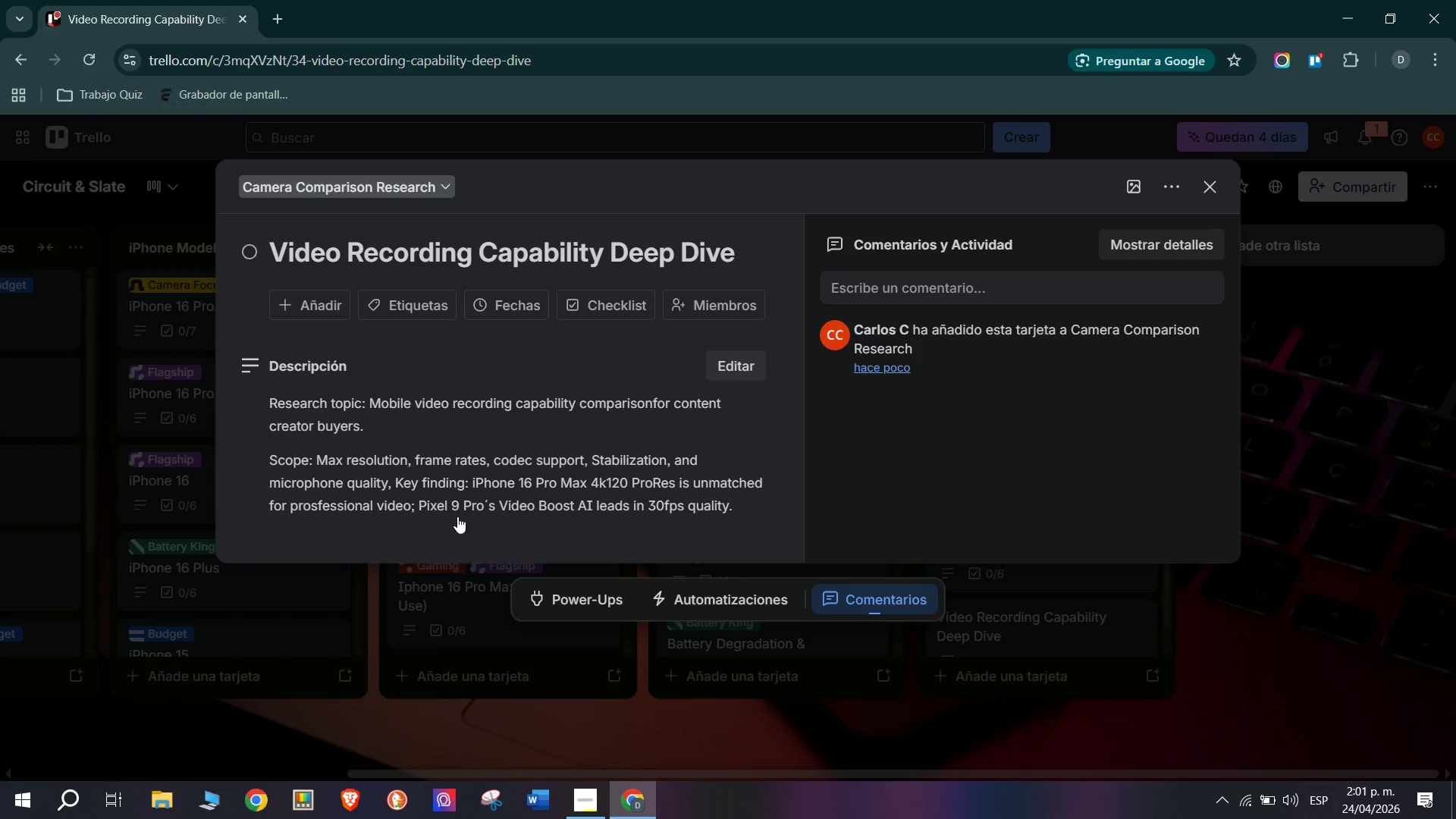 
scroll: coordinate [444, 429], scroll_direction: up, amount: 4.0
 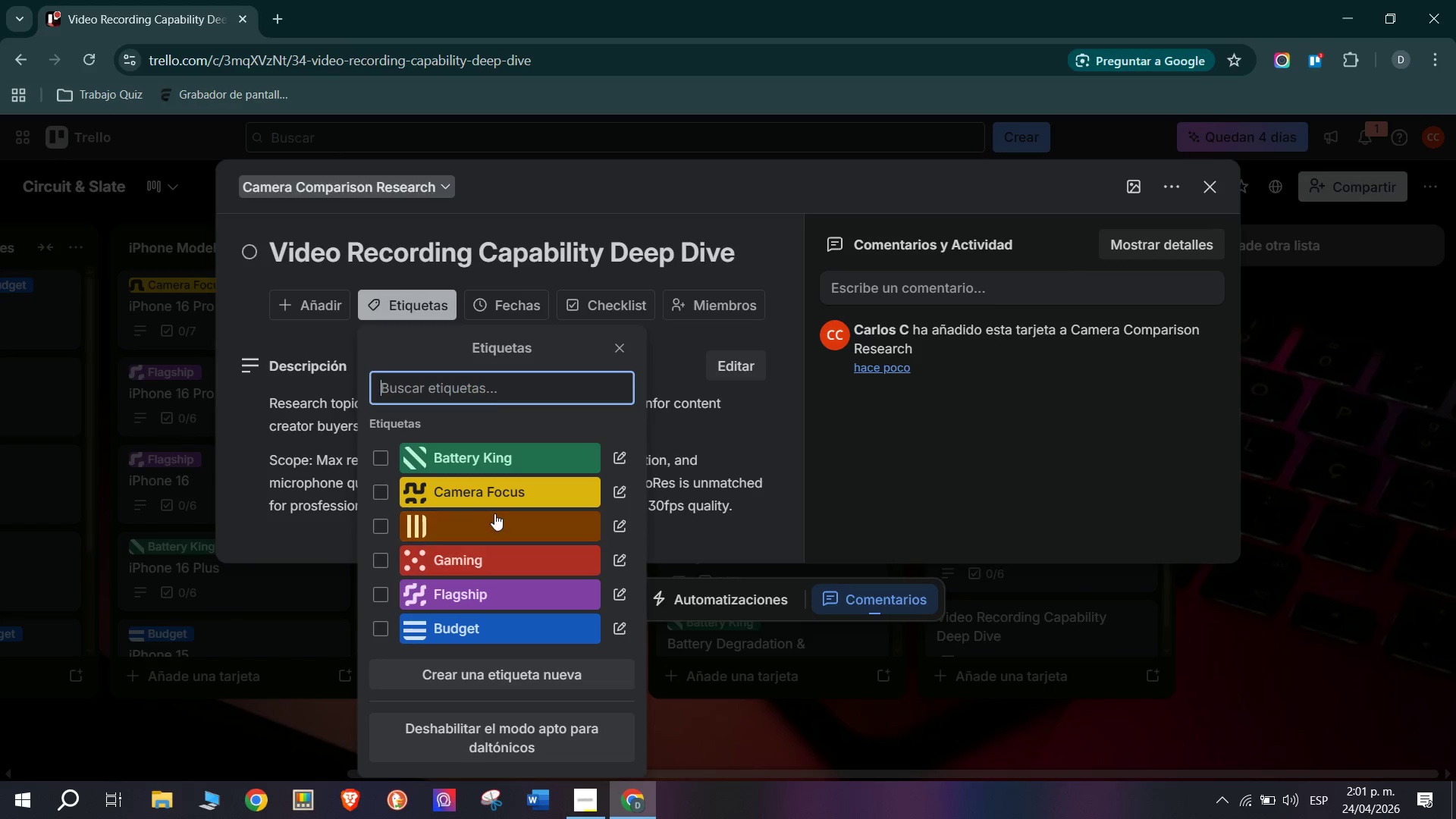 
left_click([510, 497])
 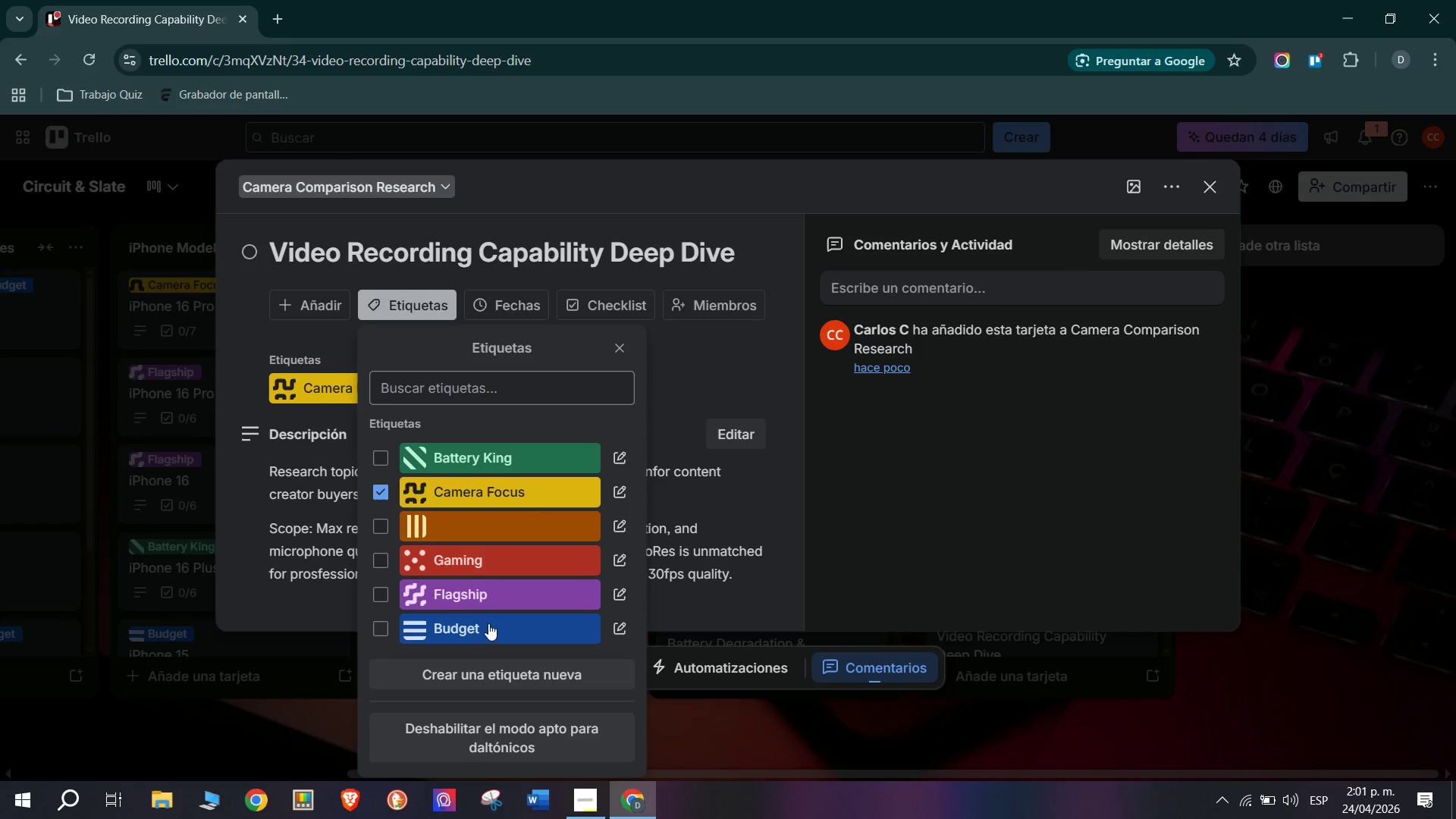 
left_click([494, 604])
 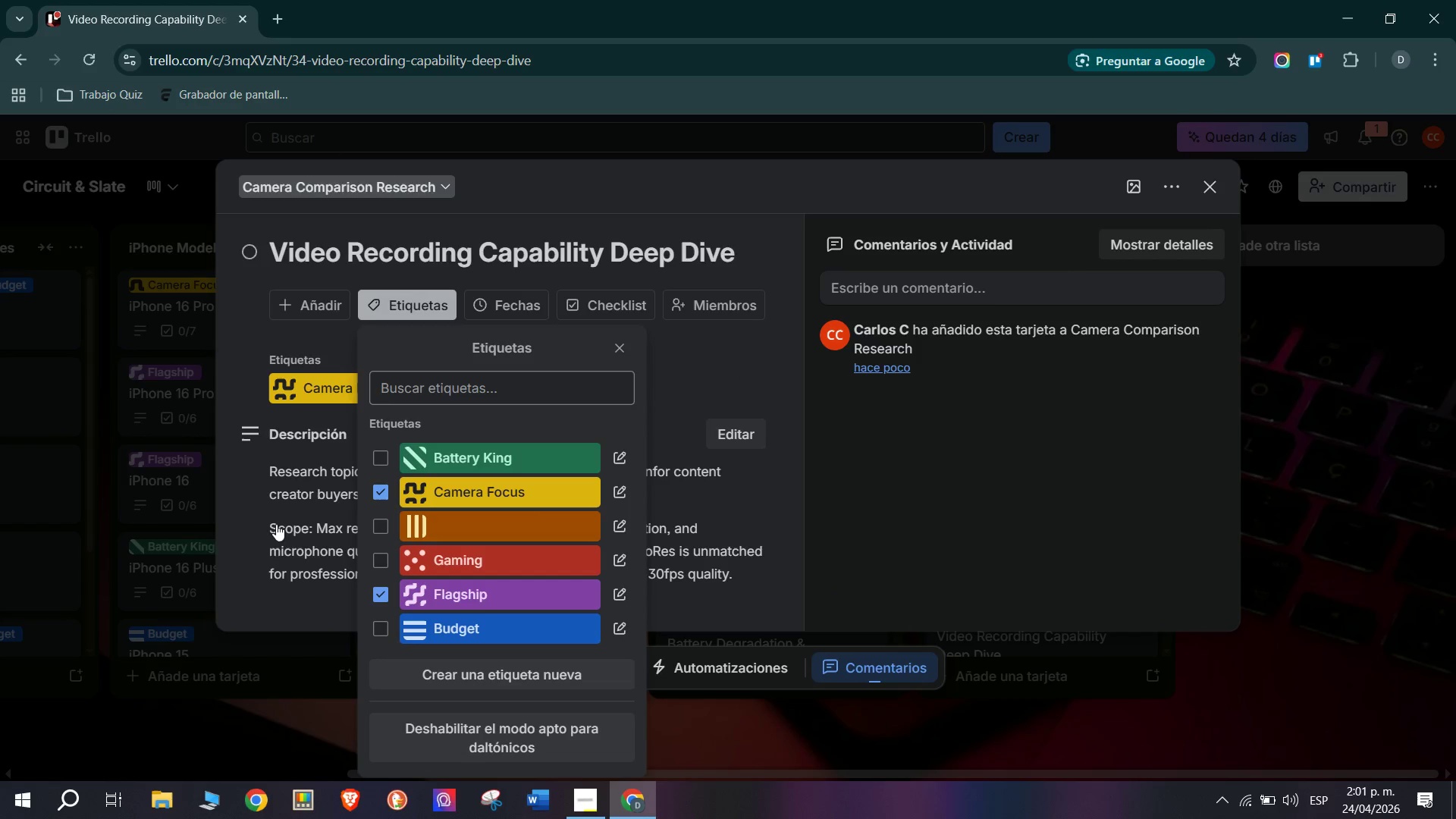 
left_click([224, 549])
 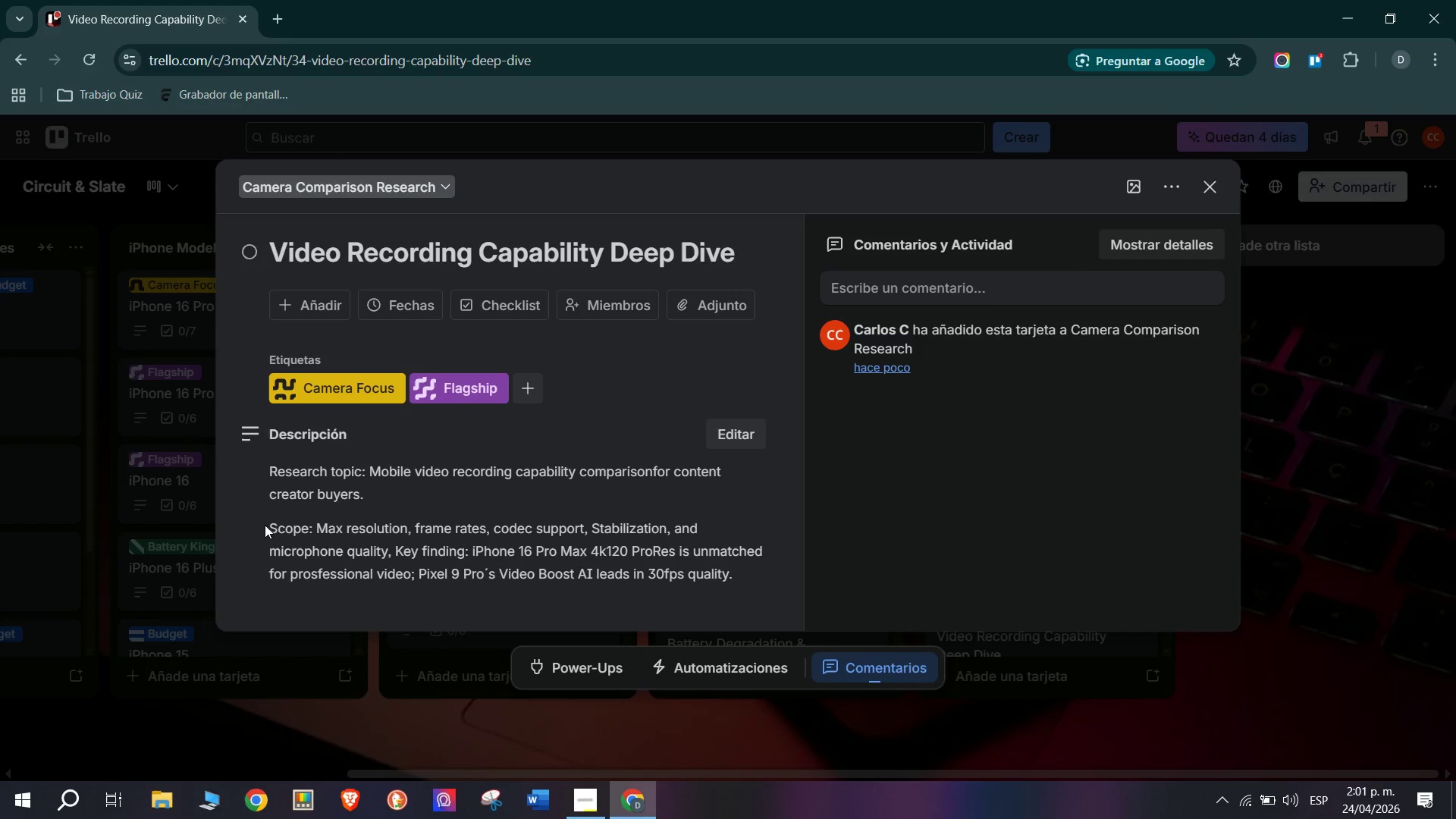 
scroll: coordinate [353, 516], scroll_direction: down, amount: 12.0
 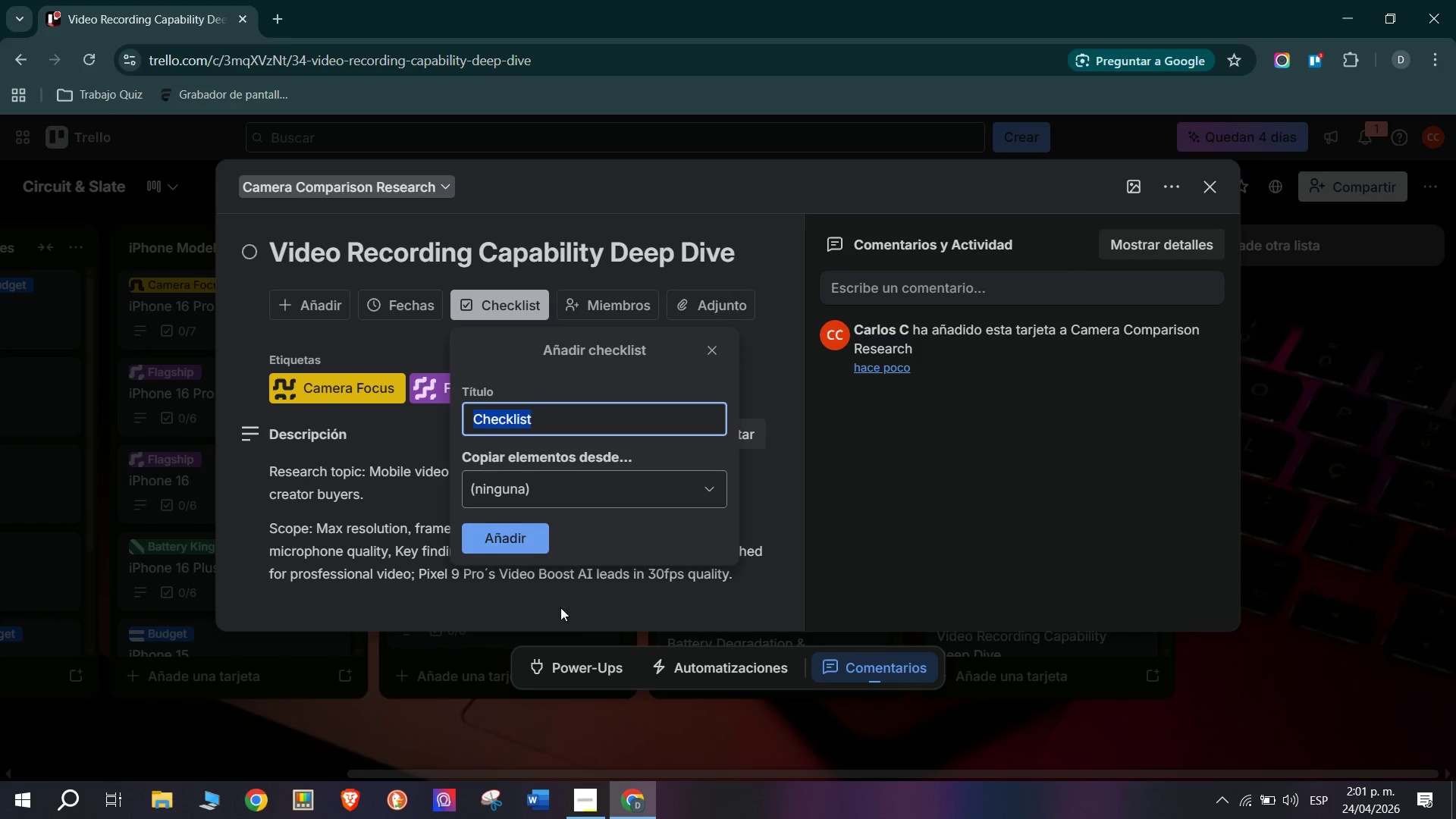 
left_click([507, 544])
 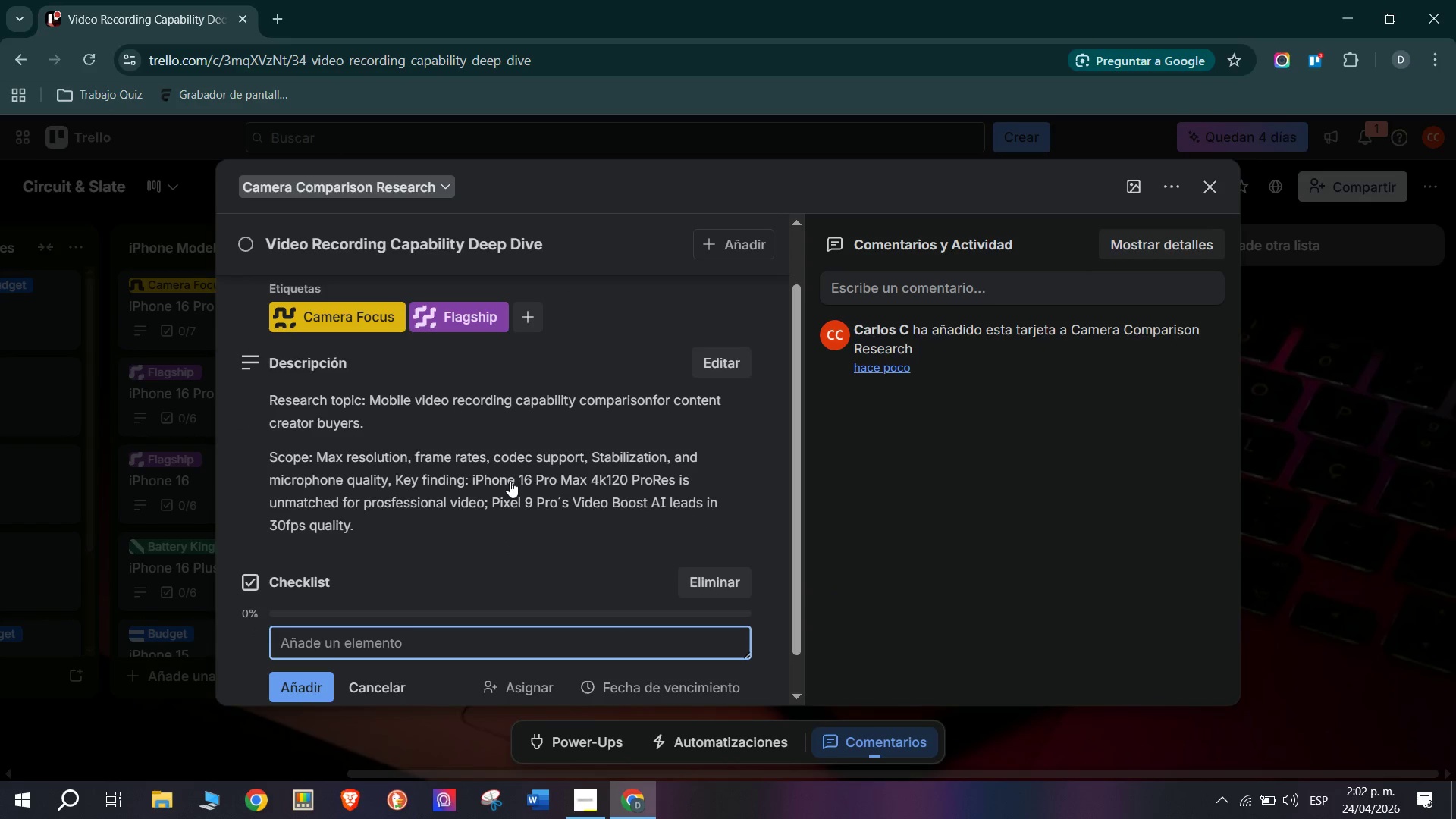 
scroll: coordinate [469, 397], scroll_direction: down, amount: 8.0
 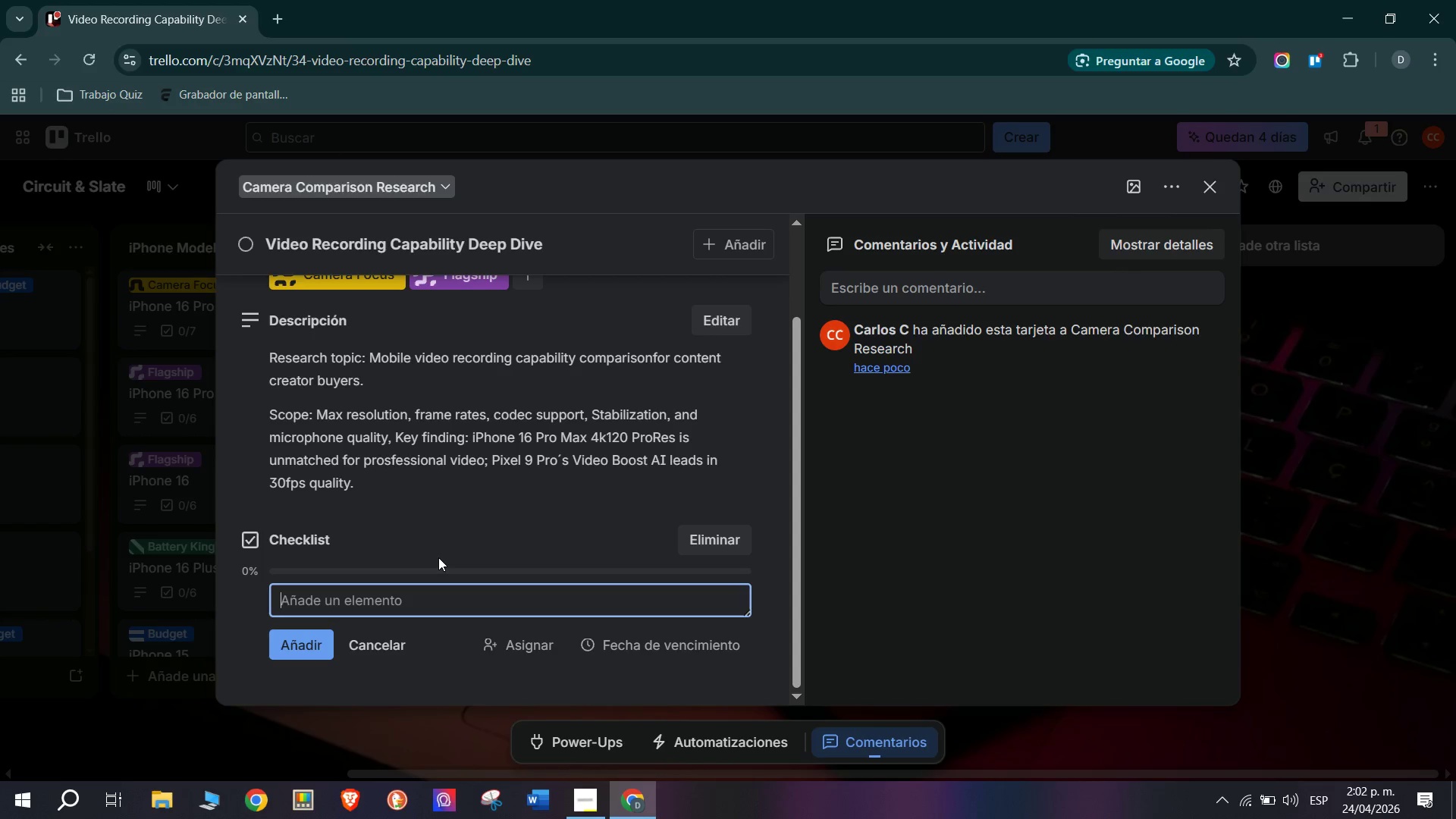 
wait(38.98)
 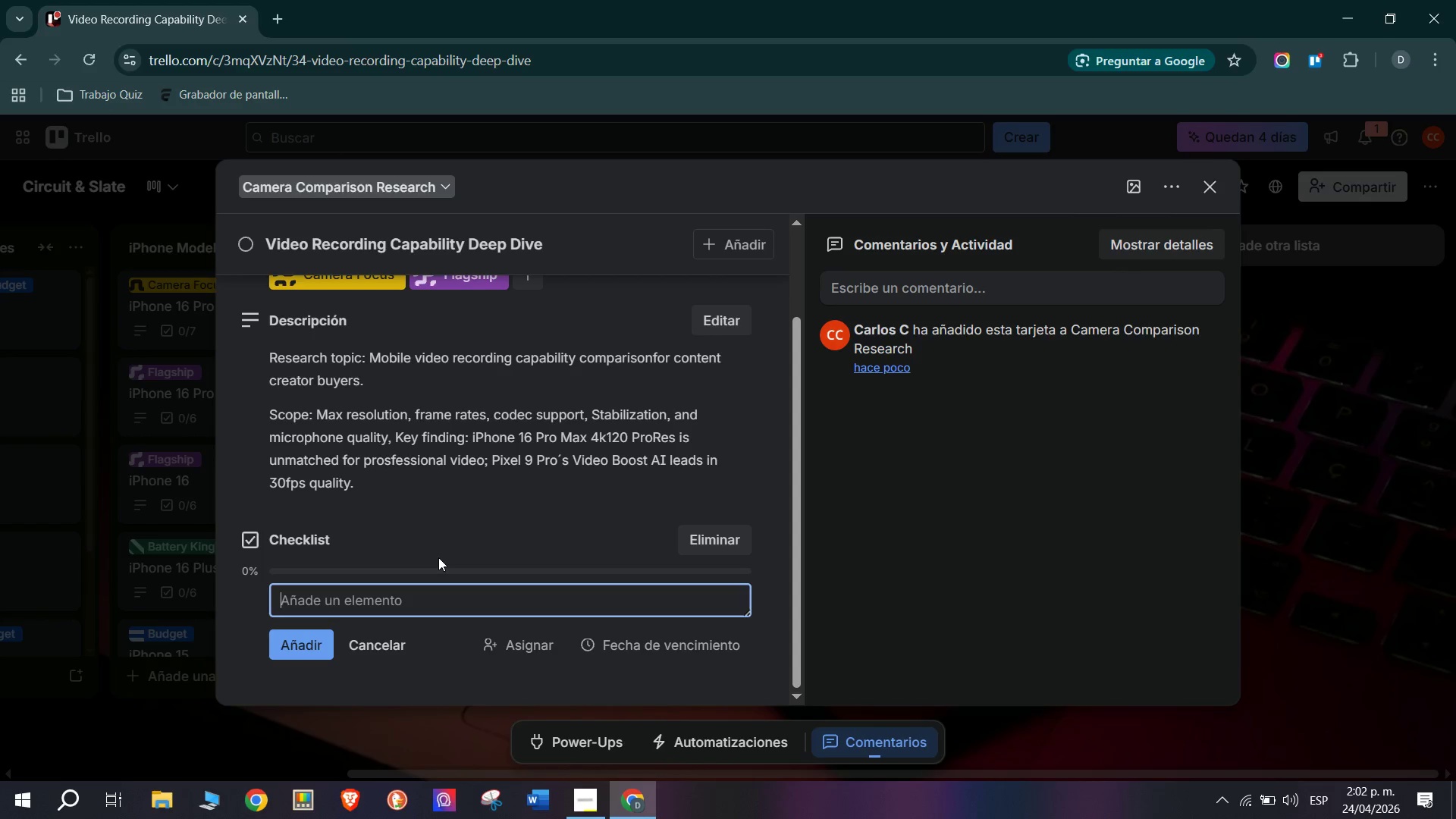 
key(CapsLock)
 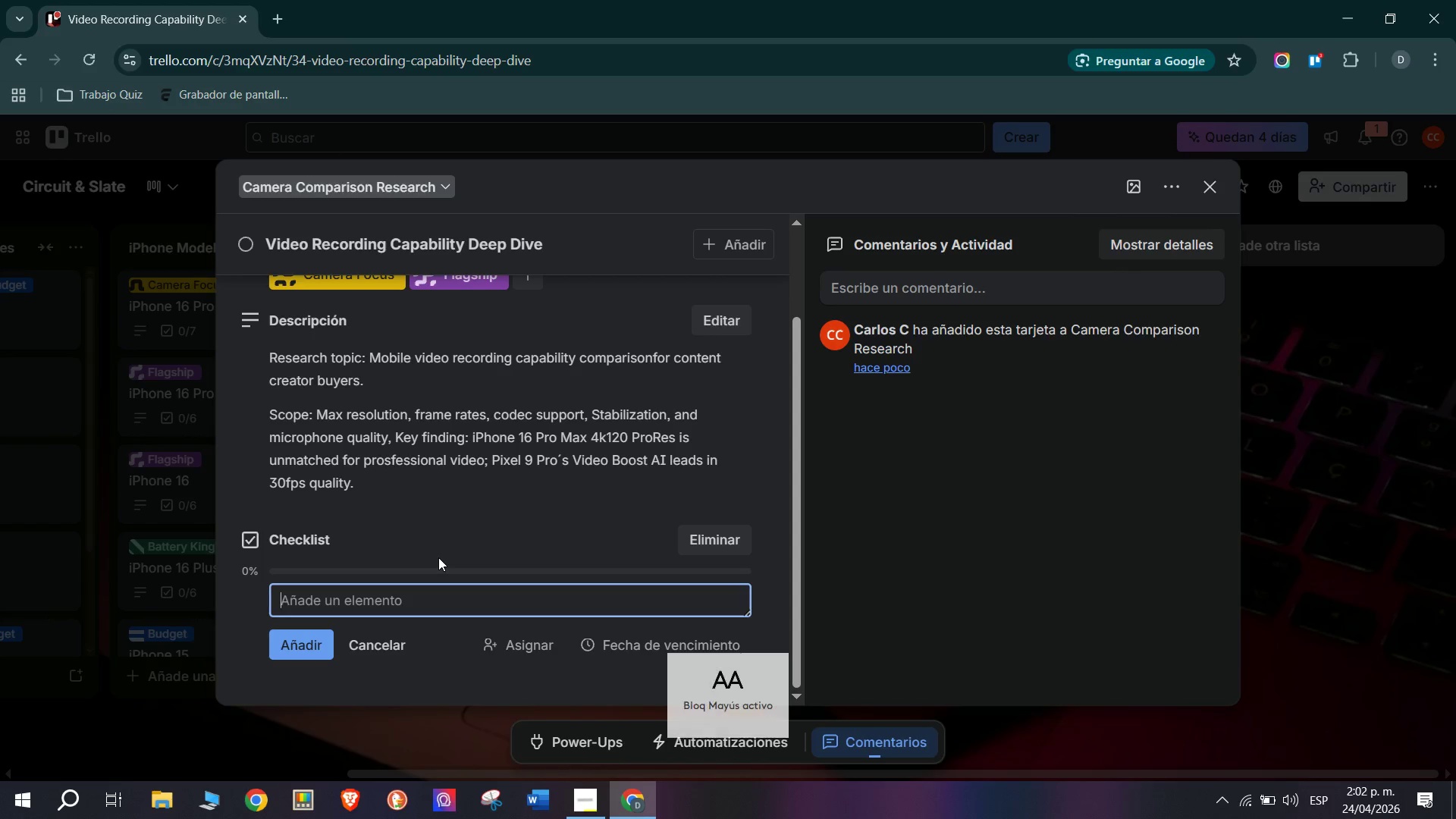 
key(R)
 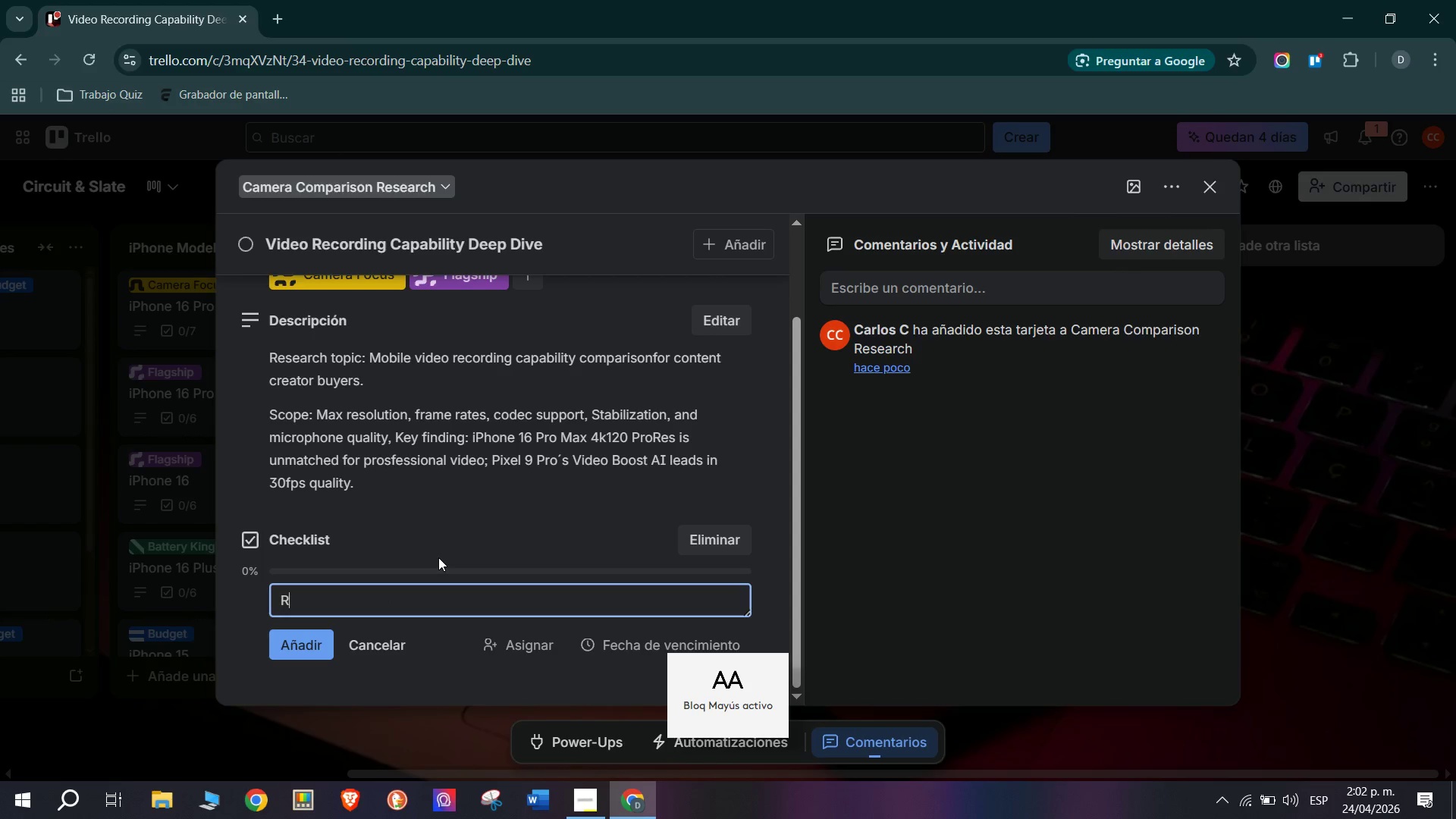 
key(CapsLock)
 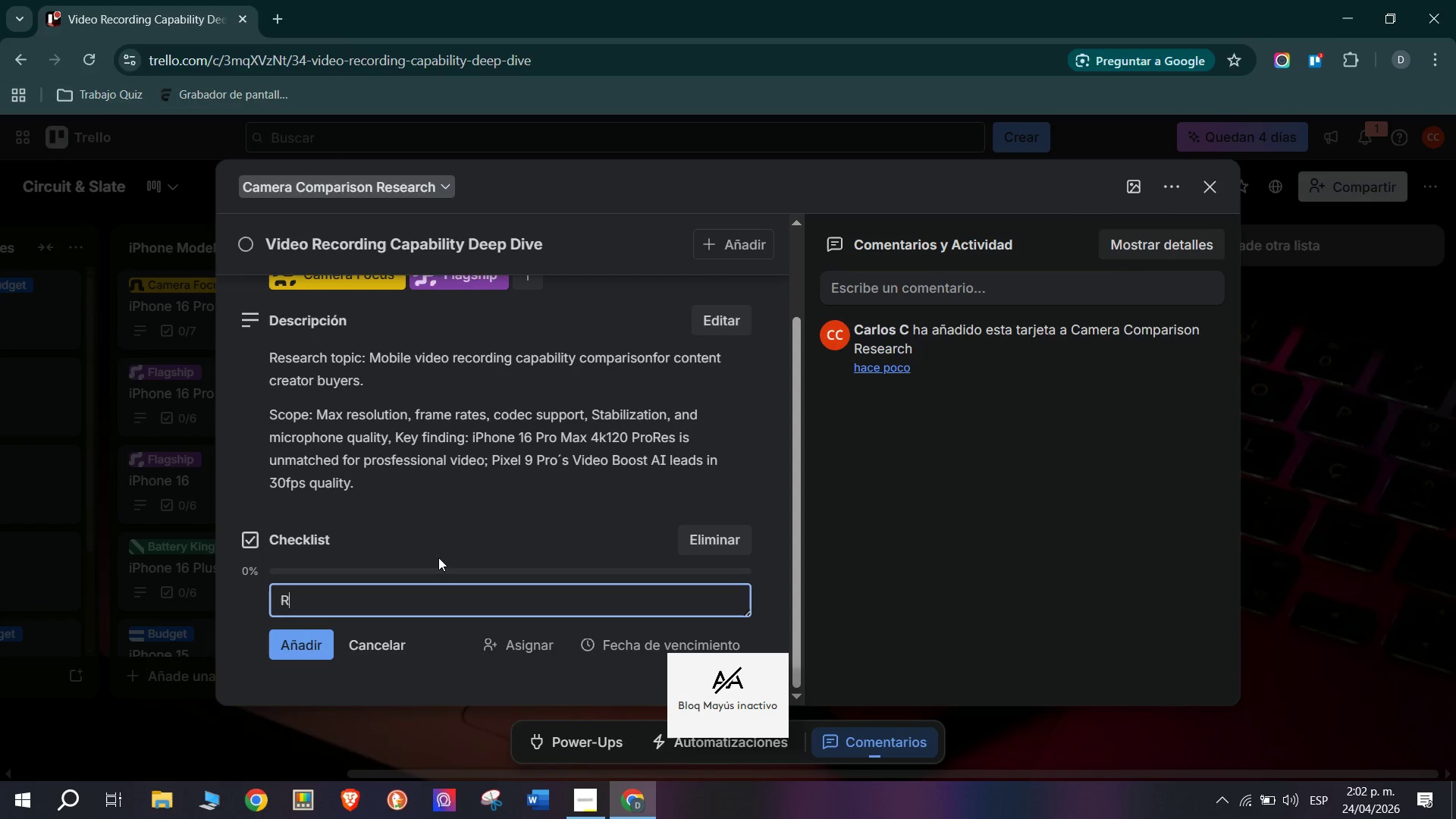 
key(E)
 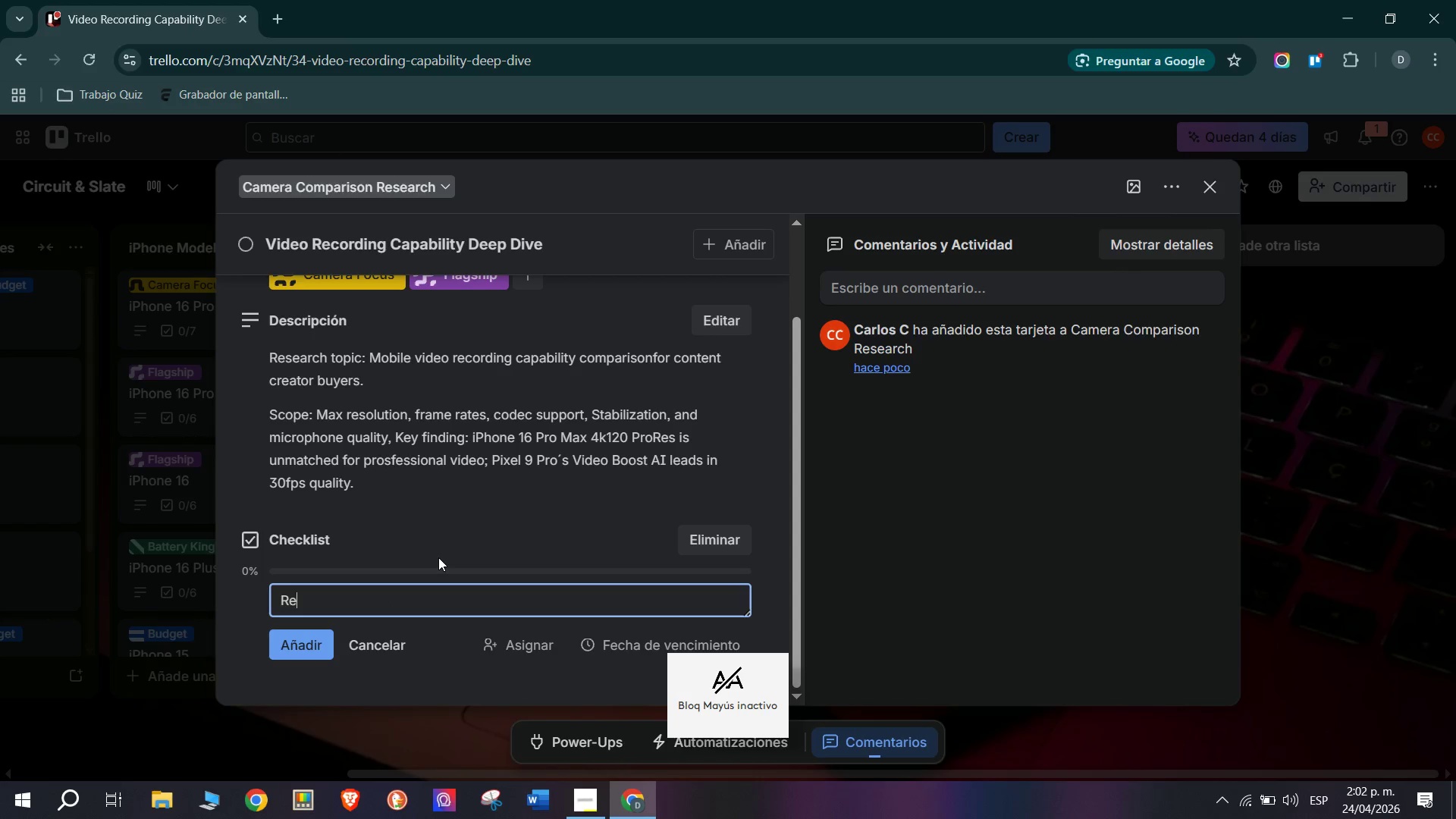 
key(Backspace)
 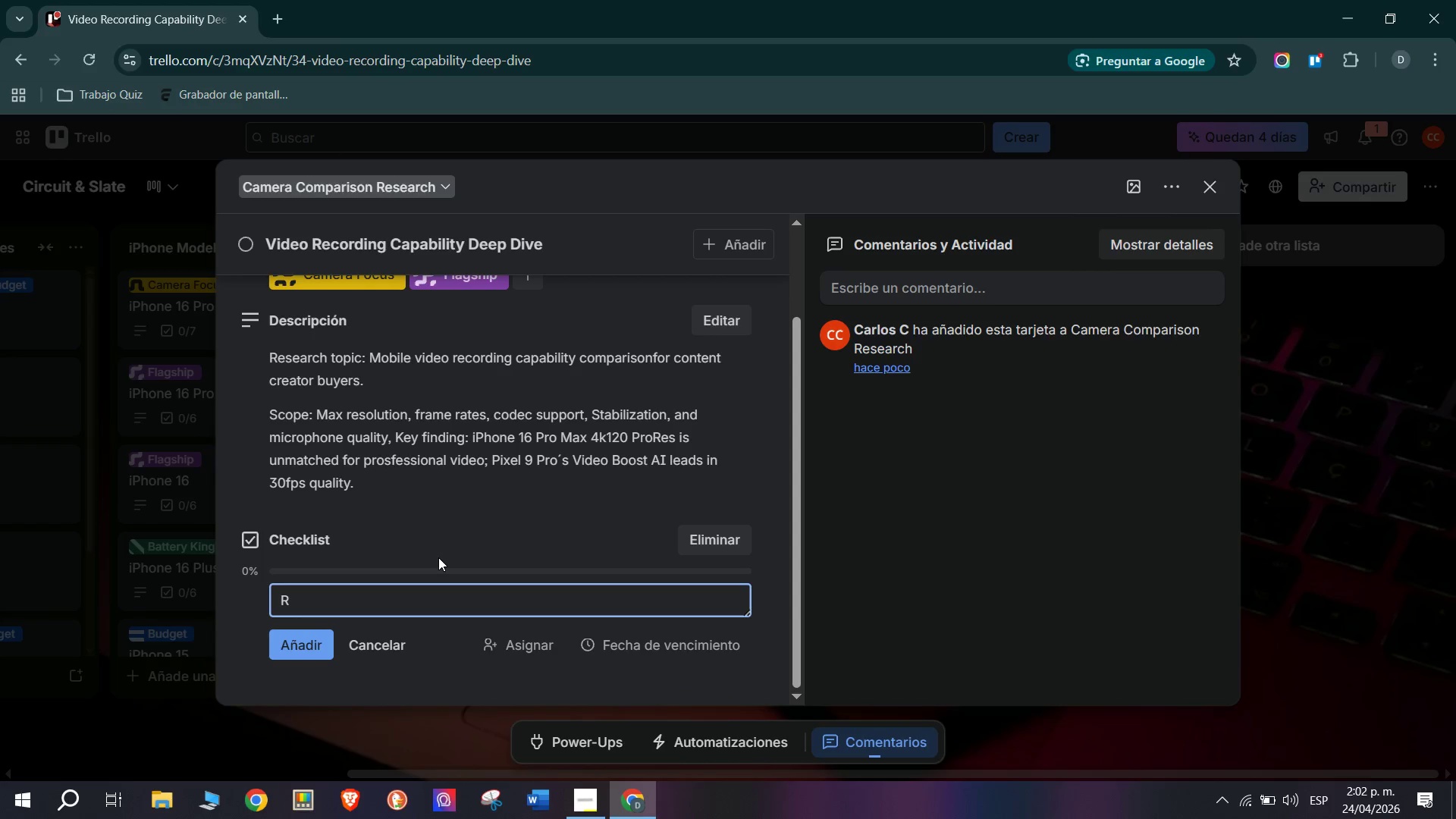 
key(Backspace)
 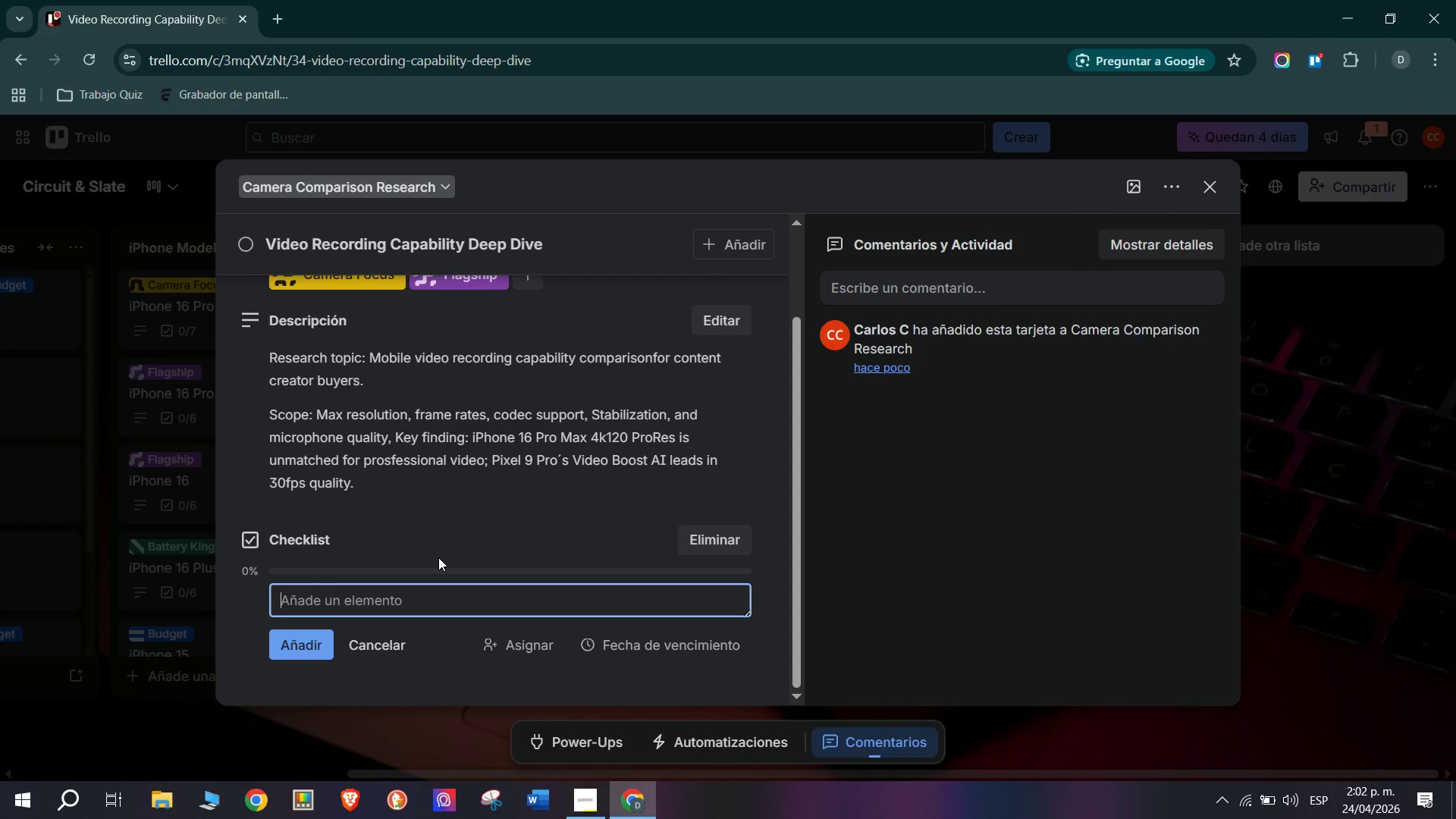 
wait(15.89)
 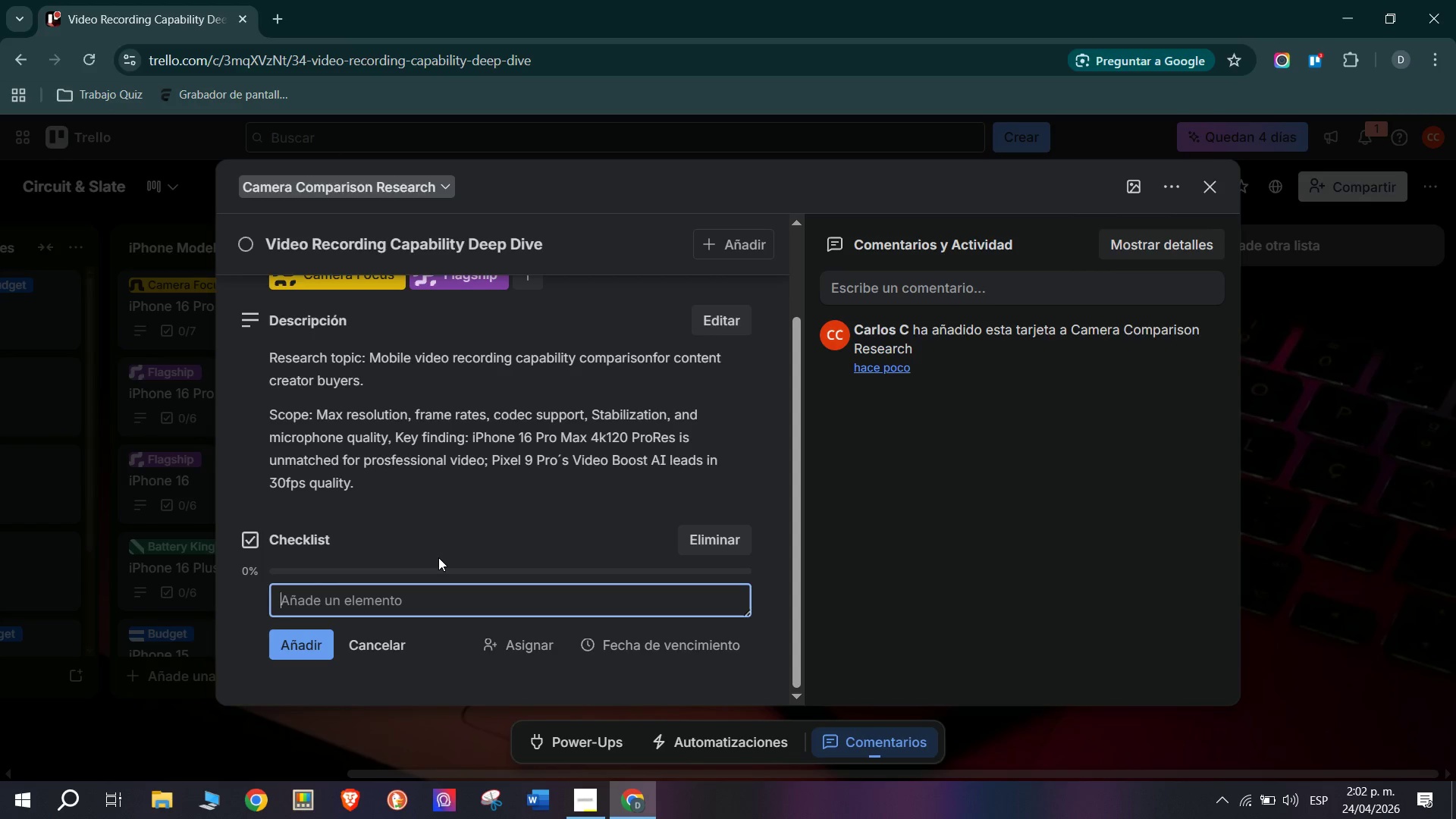 
type(Document max )
 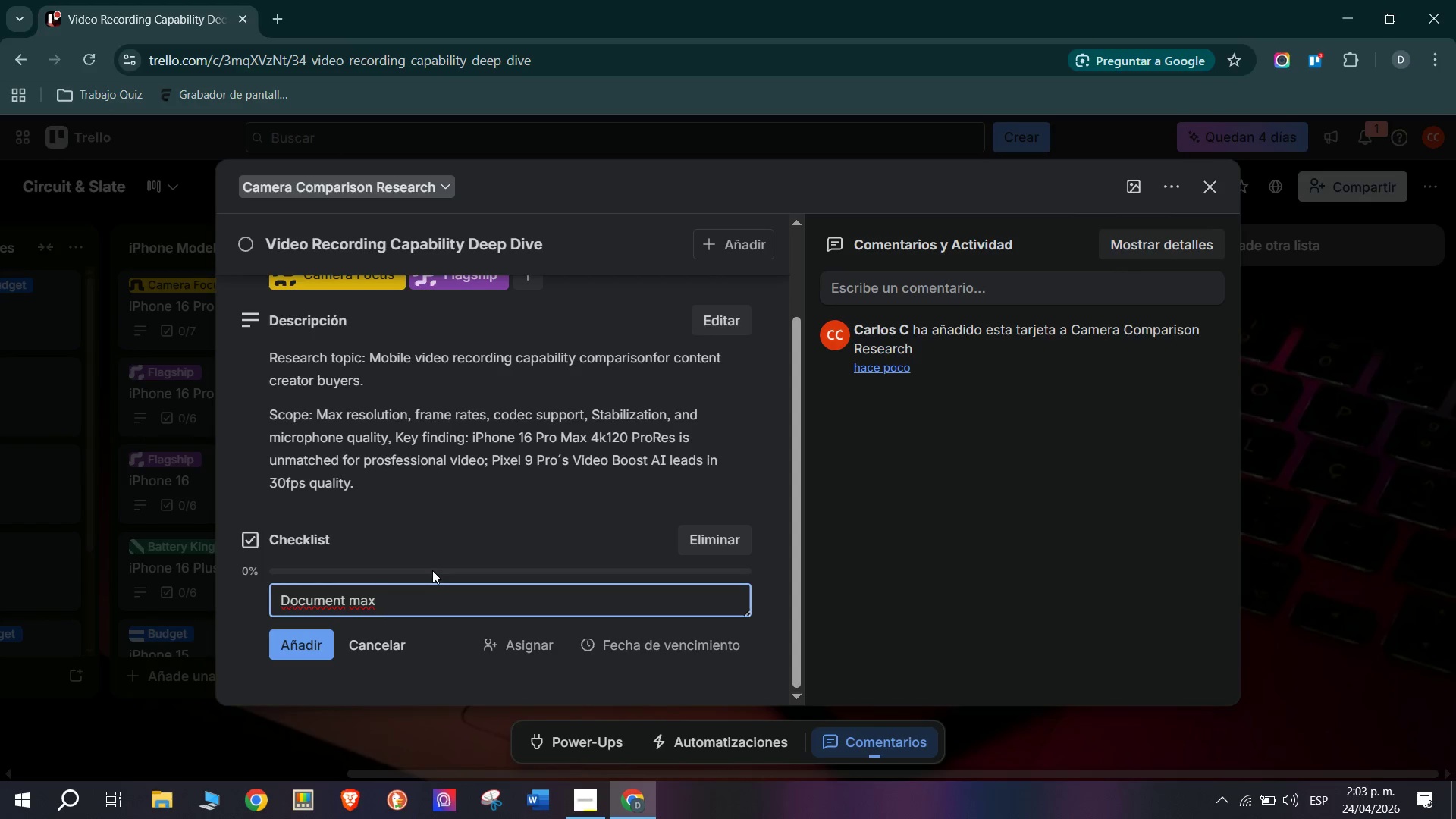 
type(video spec pew)
key(Backspace)
key(Backspace)
type(er dive)
key(Backspace)
key(Backspace)
type(e)
key(Backspace)
type(e)
key(Backspace)
key(Backspace)
type(evice> Resolution )
key(Backspace)
type(, fps, codec)
 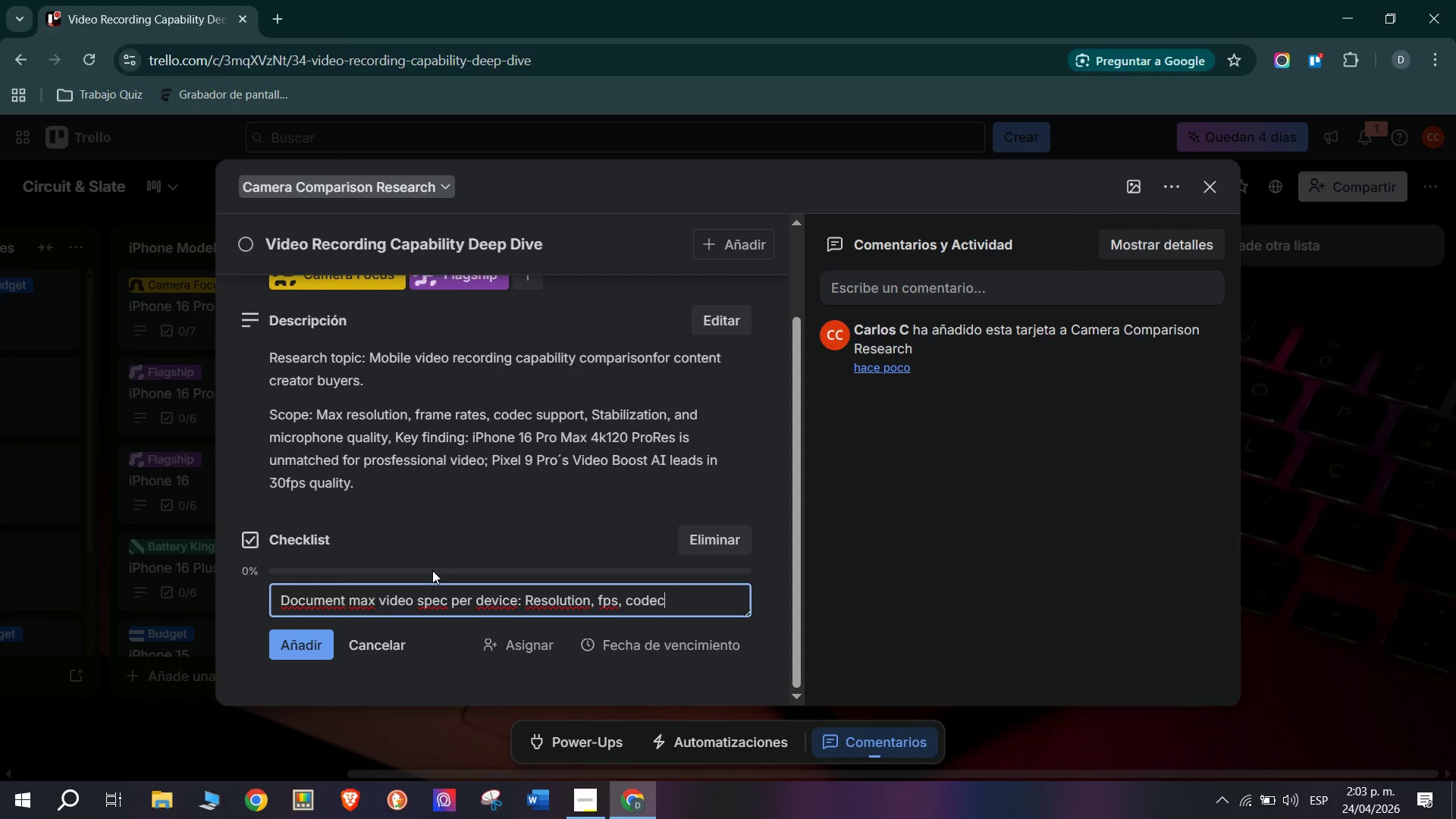 
wait(11.34)
 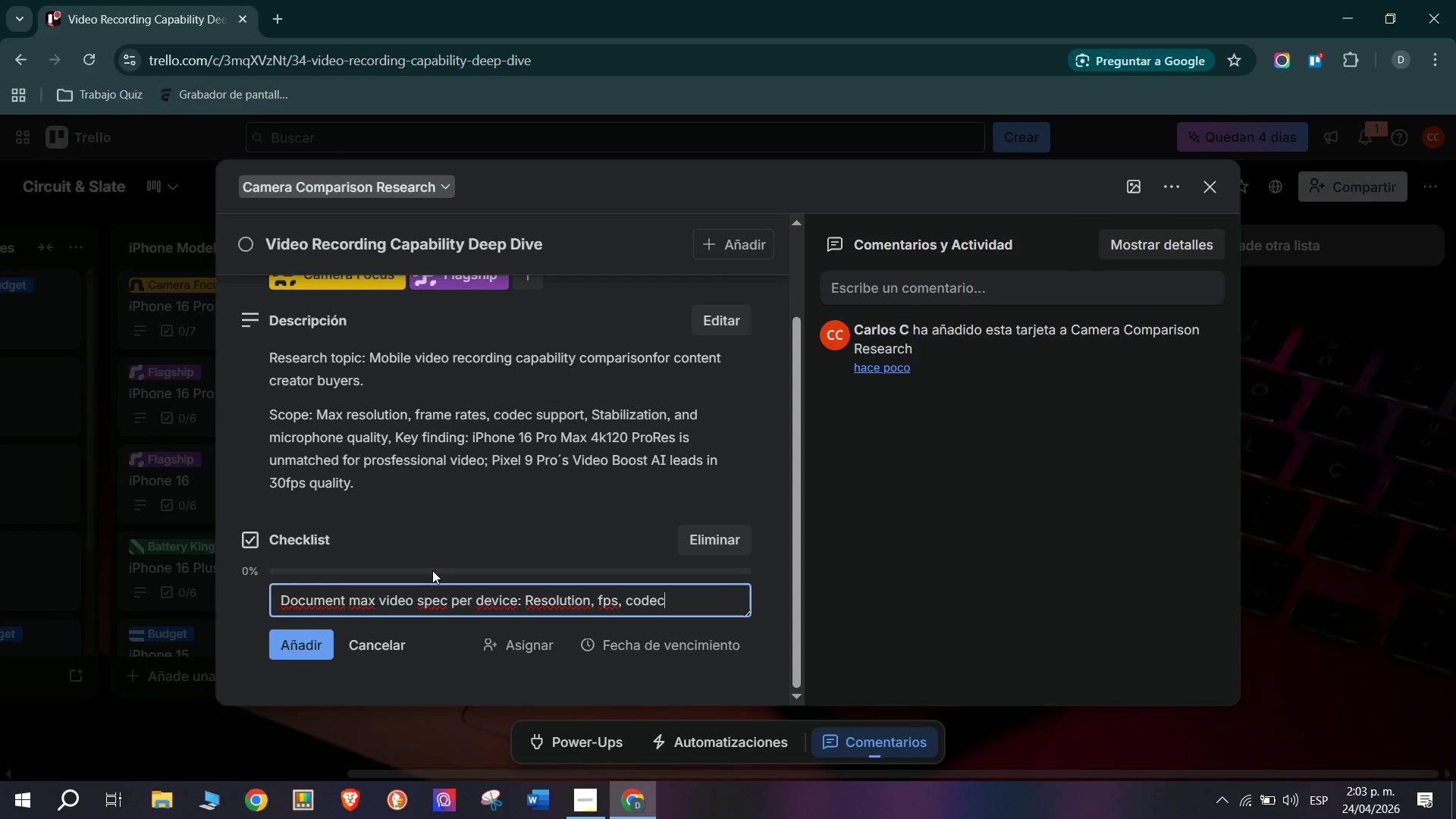 
type( *H.264&H.265)
 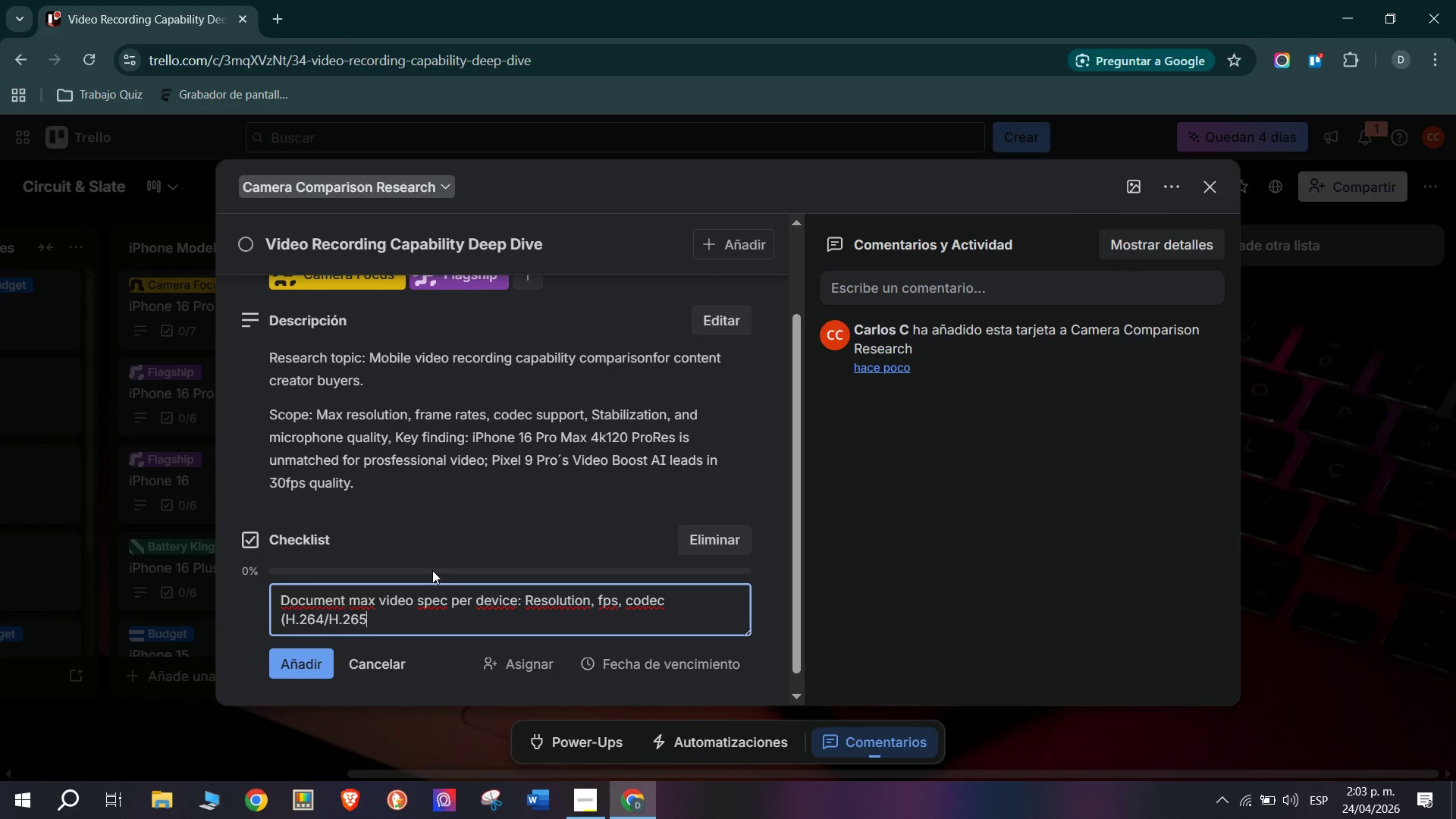 
wait(5.64)
 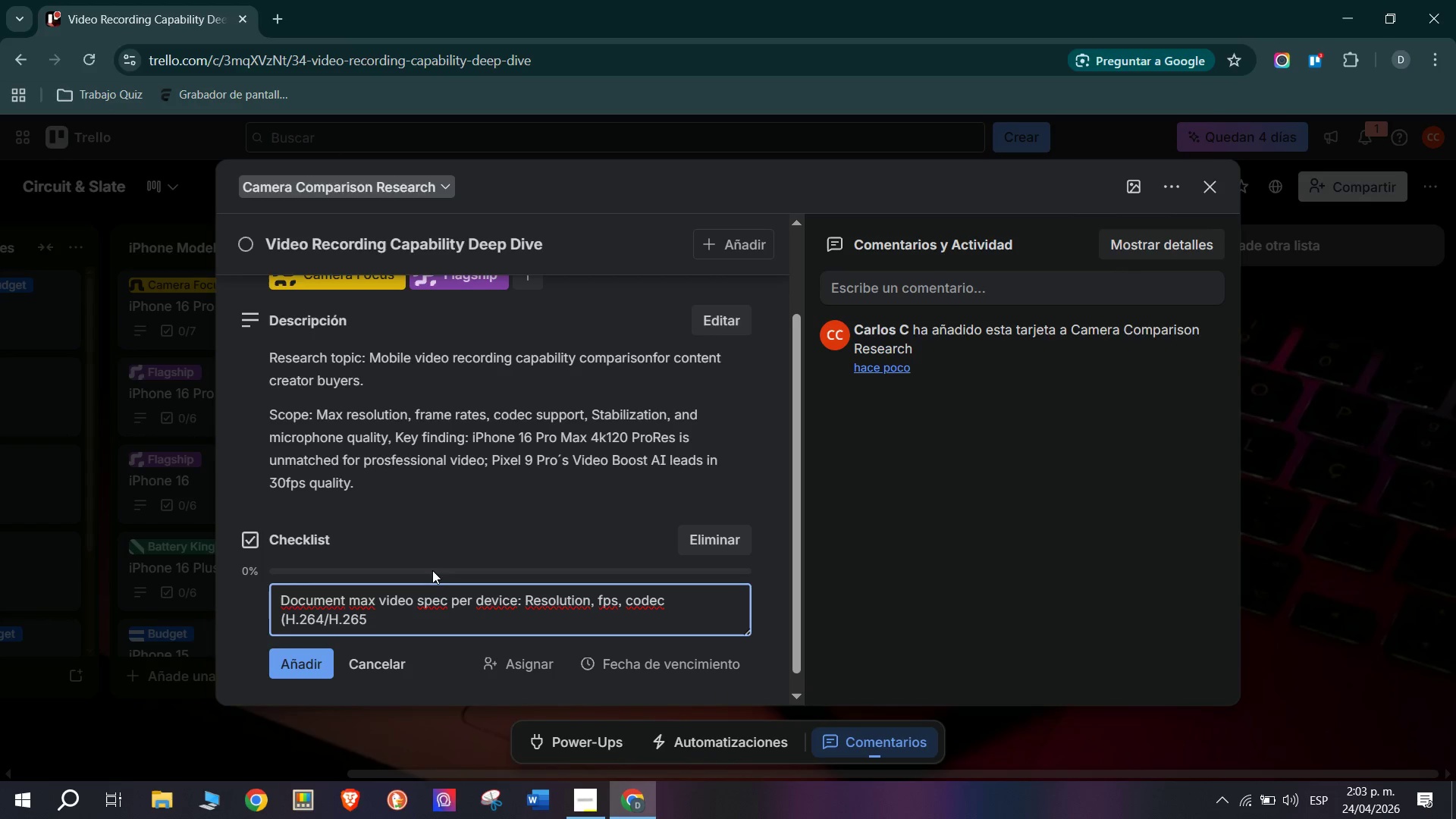 
type(&ProRes()
 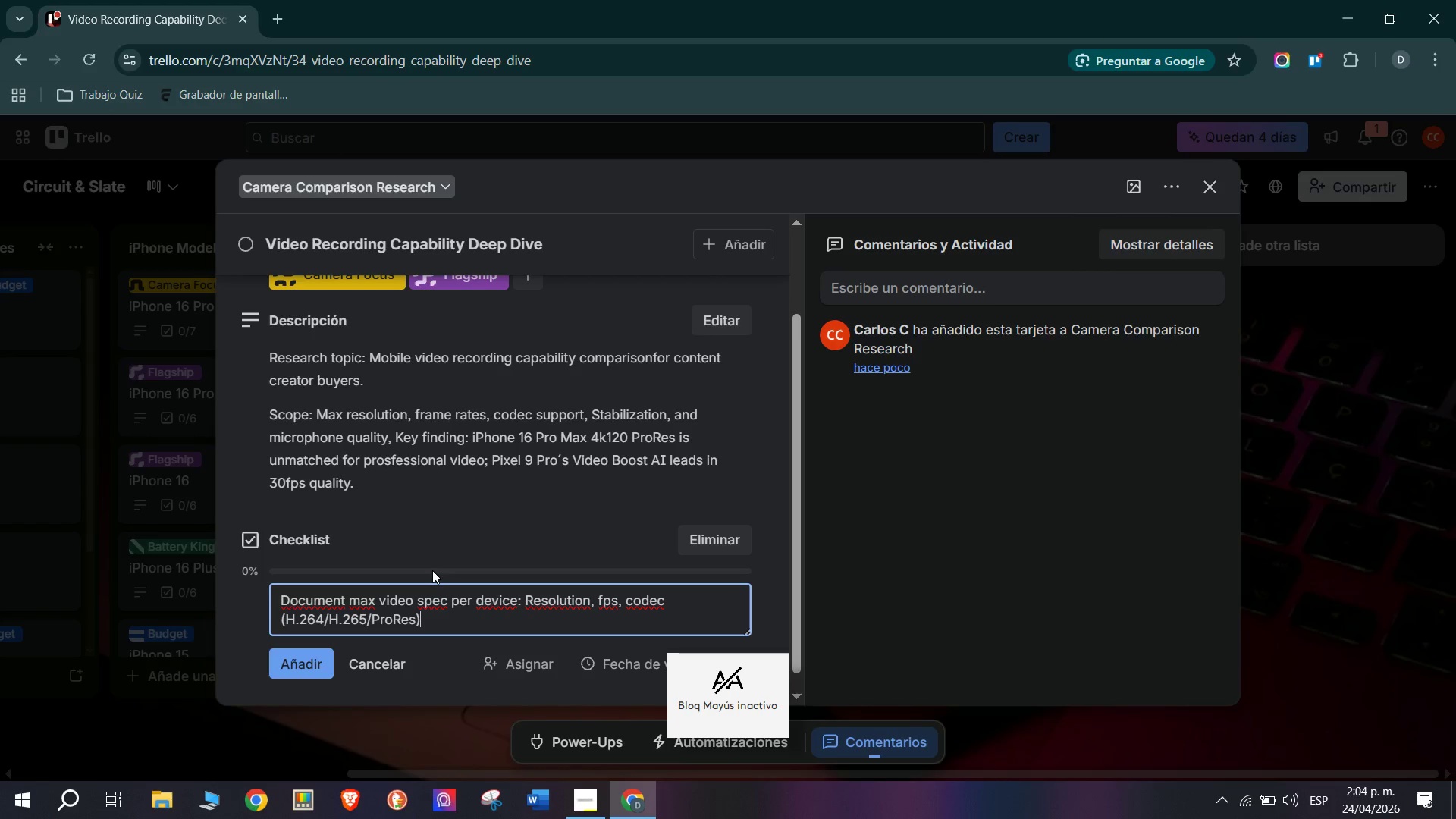 
key(Enter)
 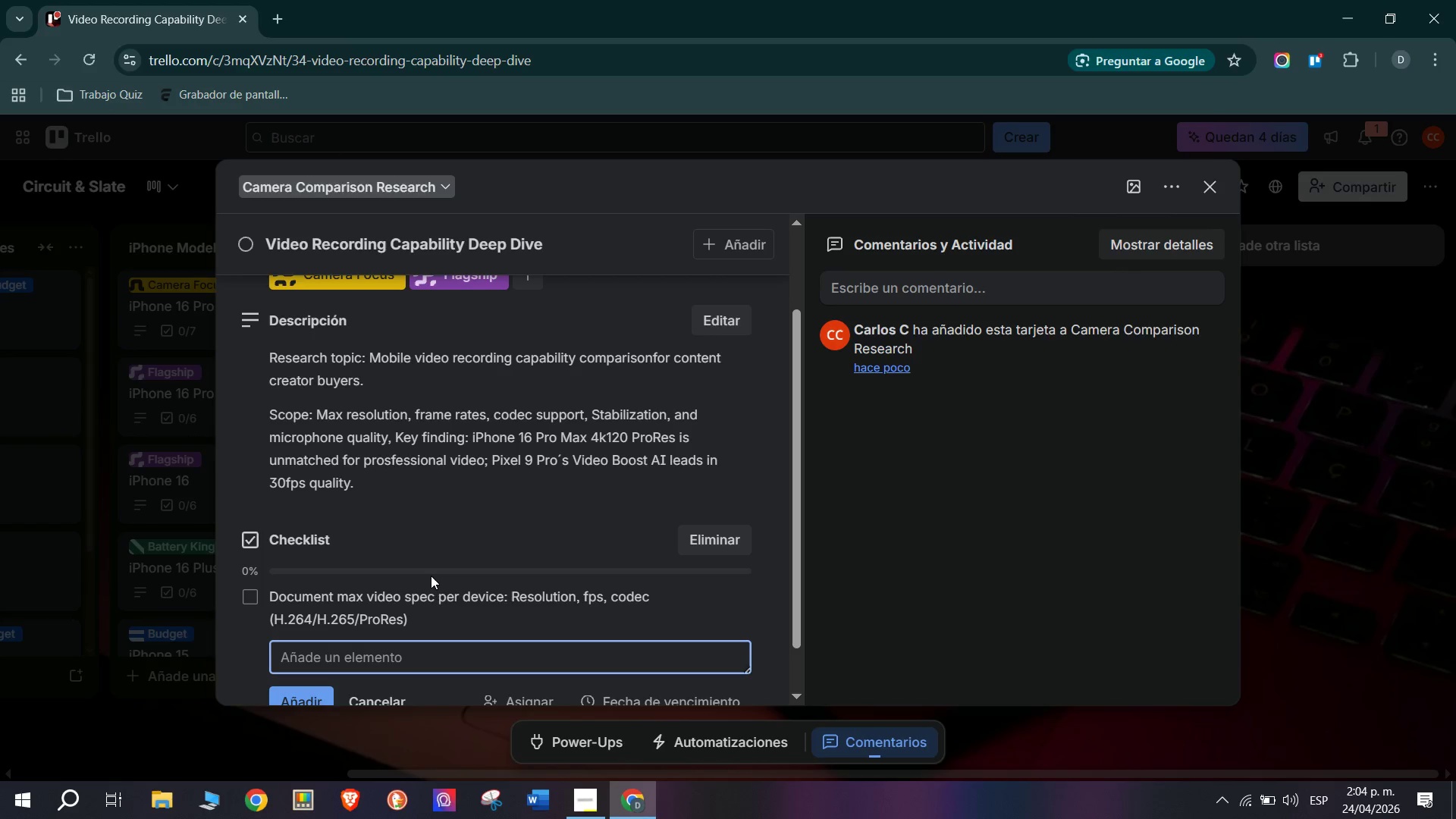 
wait(17.69)
 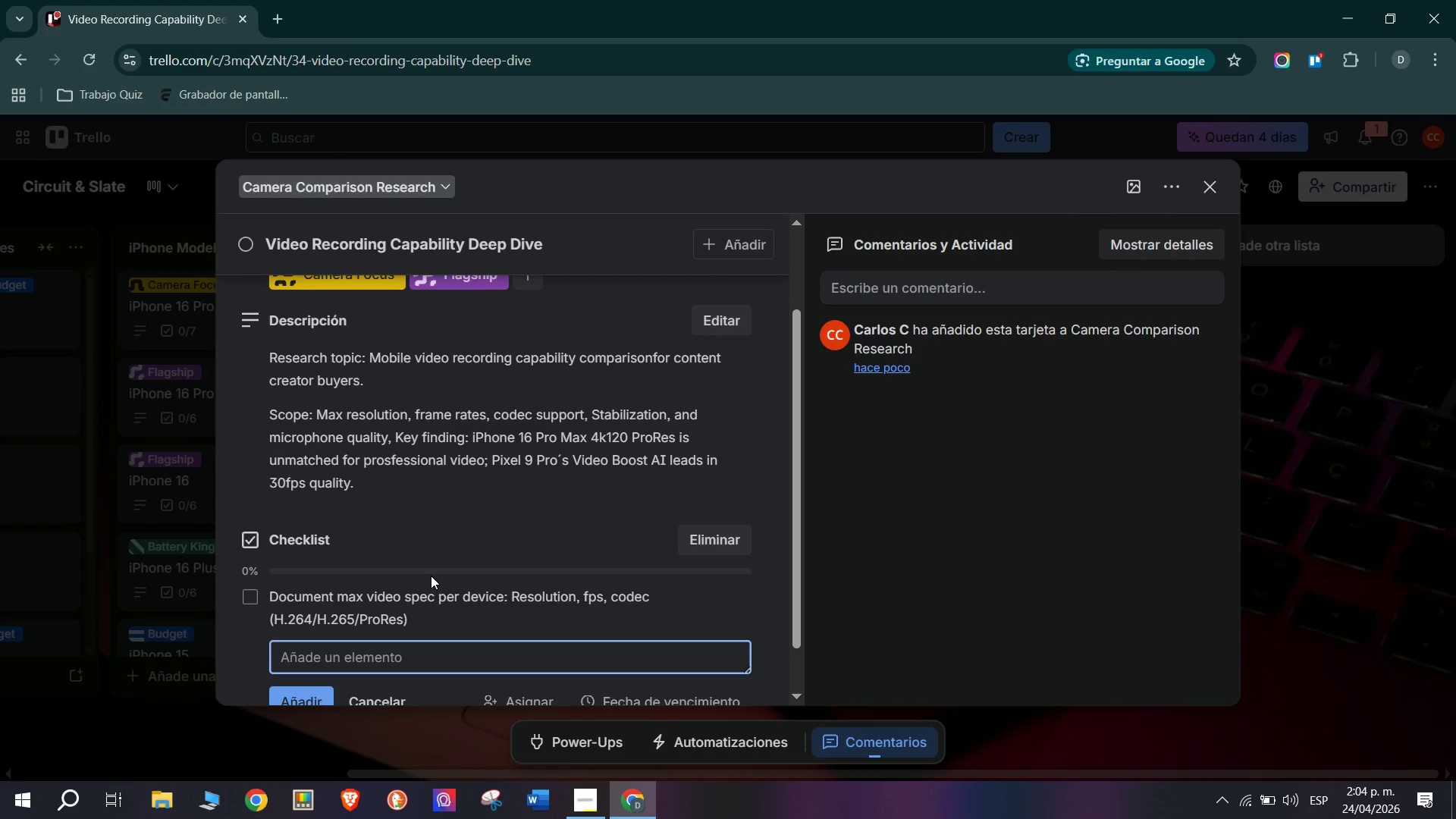 
scroll: coordinate [436, 576], scroll_direction: down, amount: 2.0
 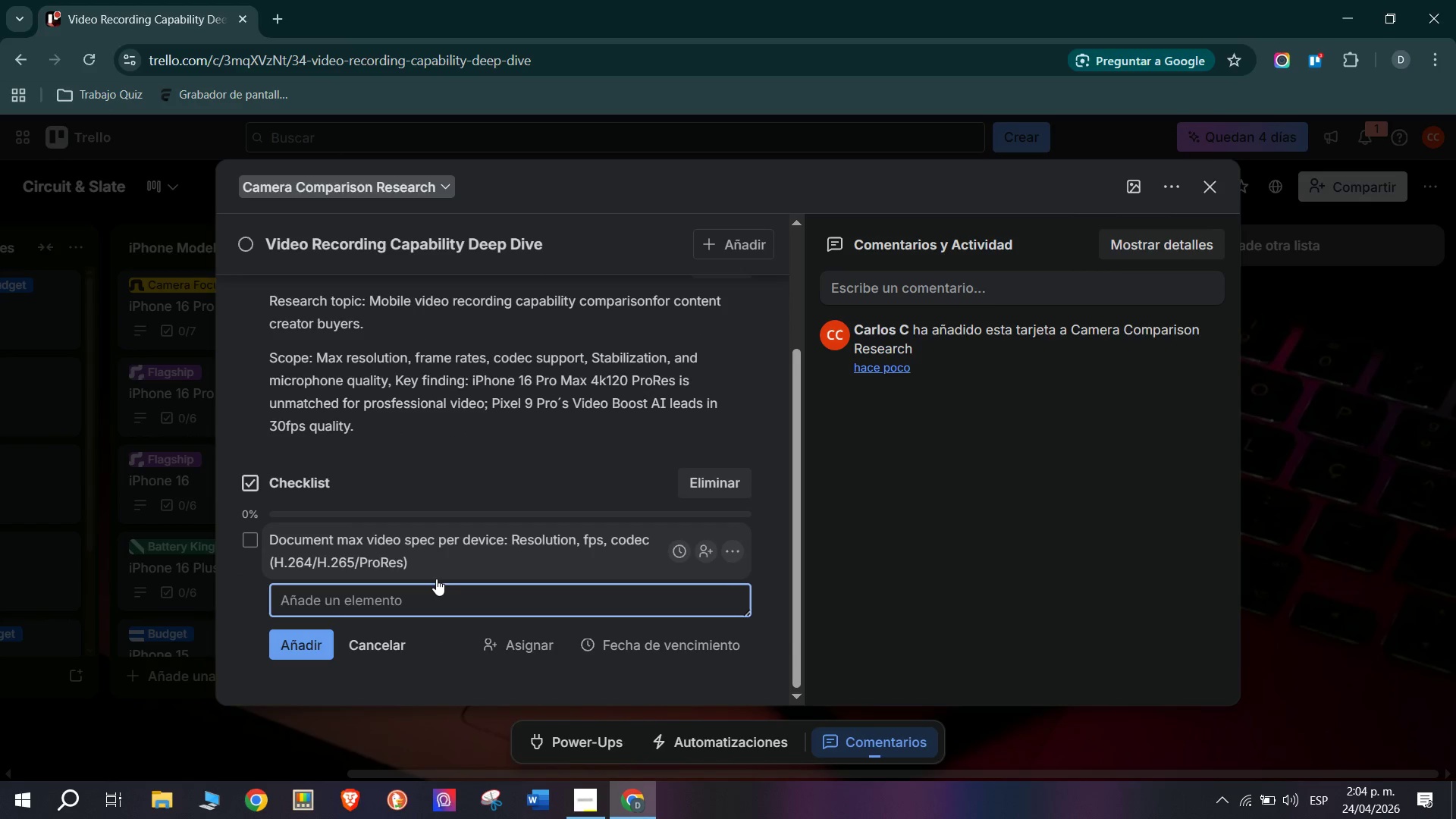 
type(Test 4k stabilization on walking shot - Eis vs I)
key(Backspace)
type(Ois comparison)
 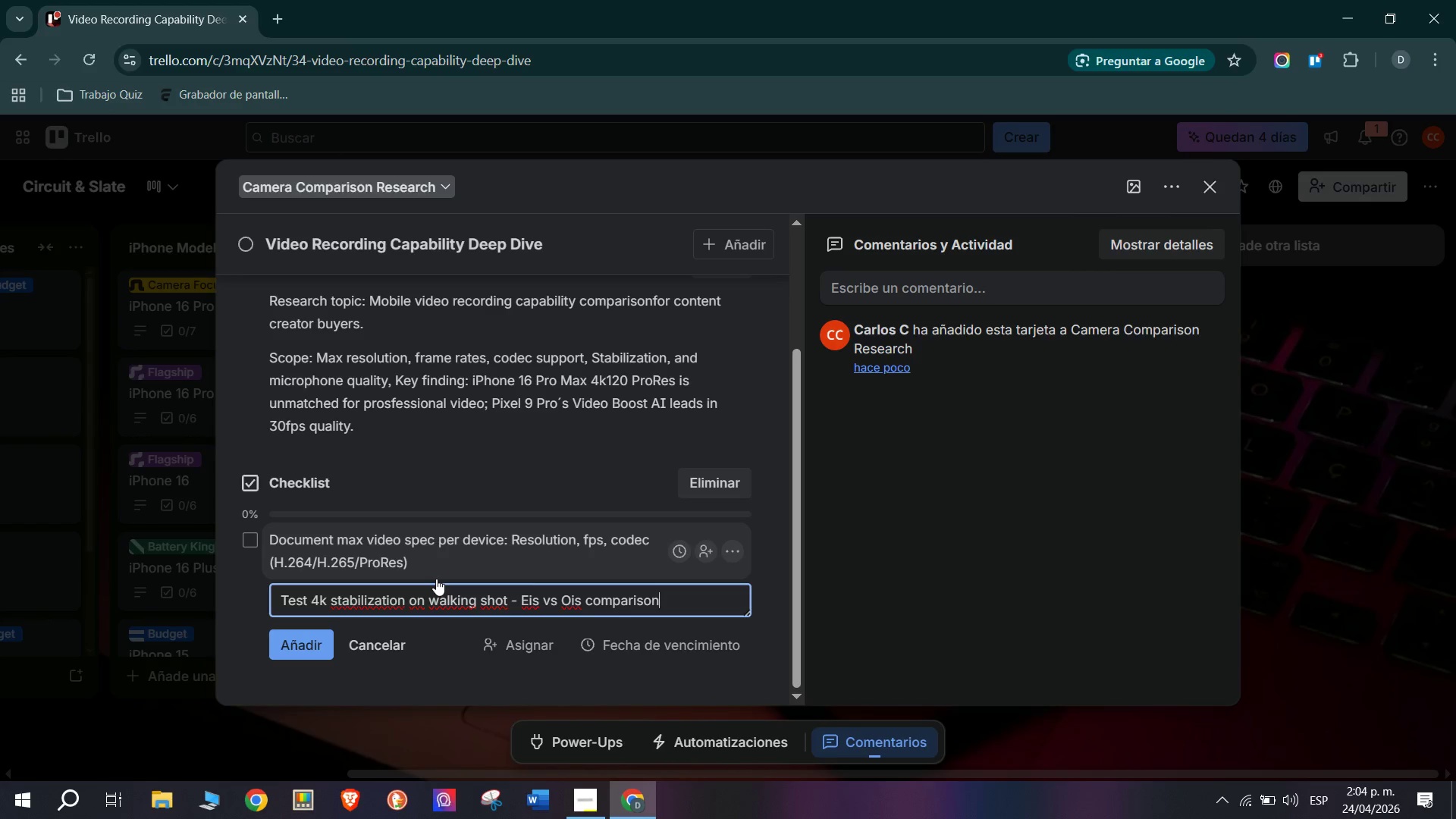 
key(Enter)
 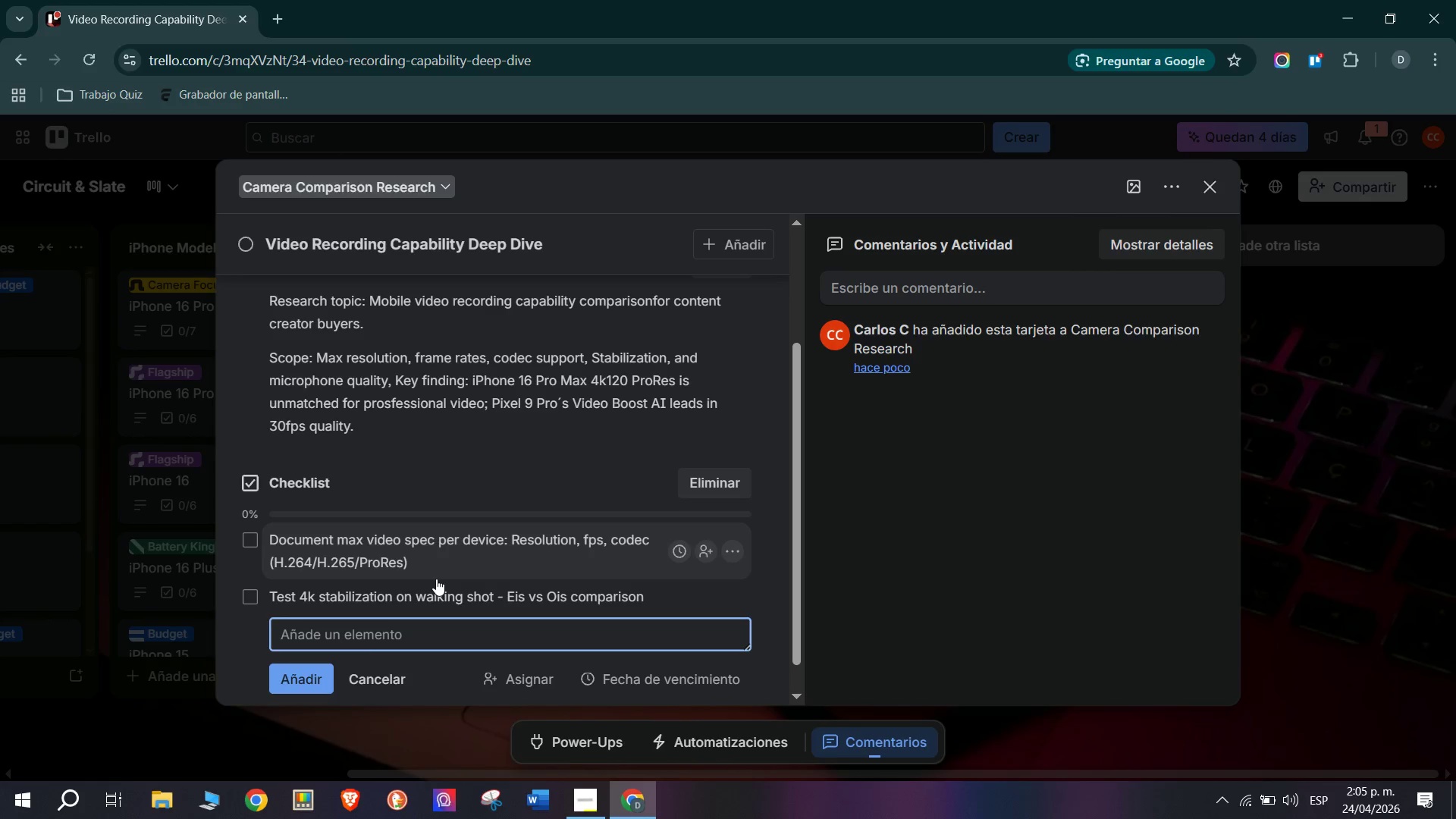 
type(Assess log footage capacit)
key(Backspace)
type(biliy)
key(Backspace)
type(ty)
 